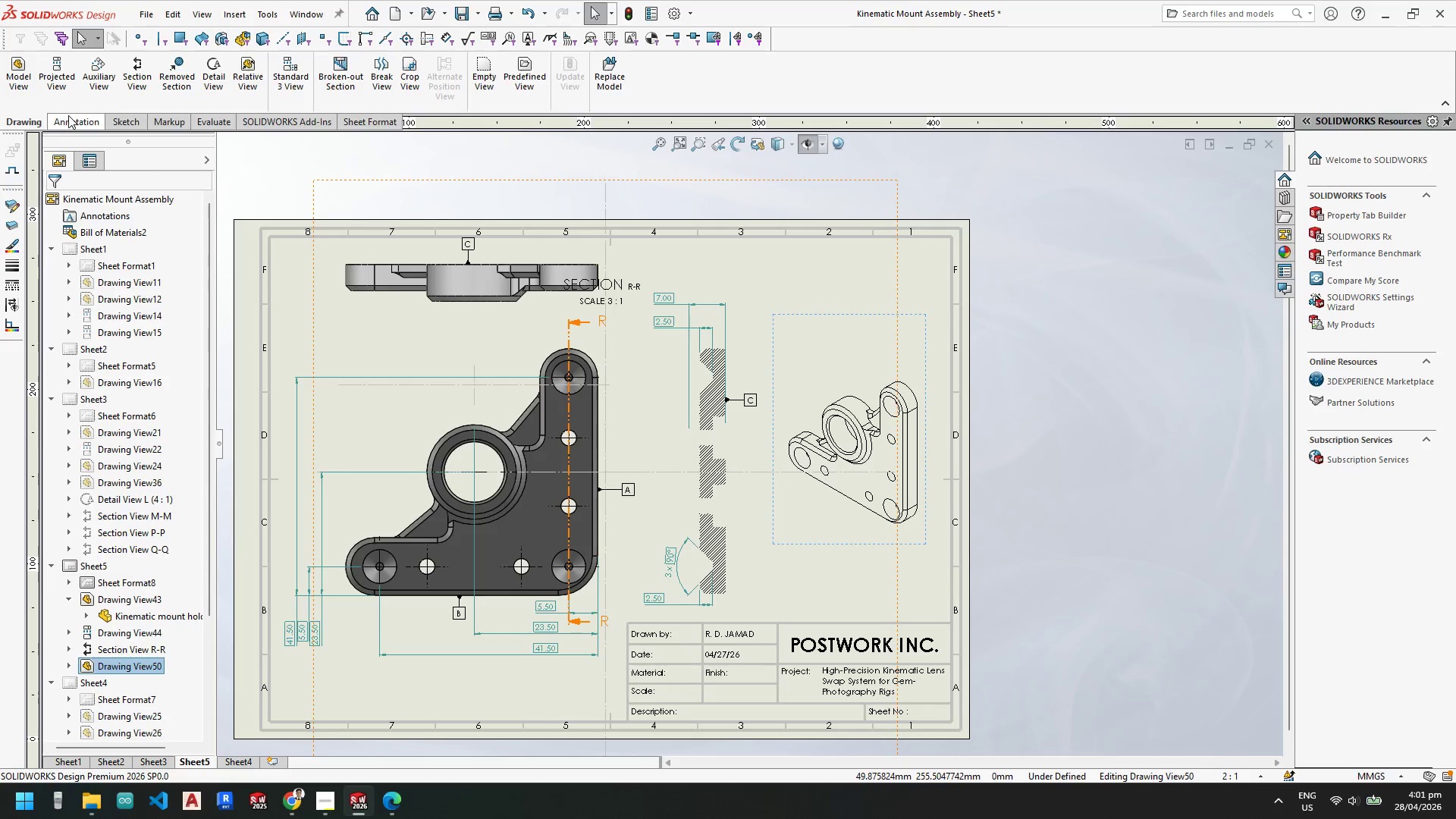 
left_click([67, 71])
 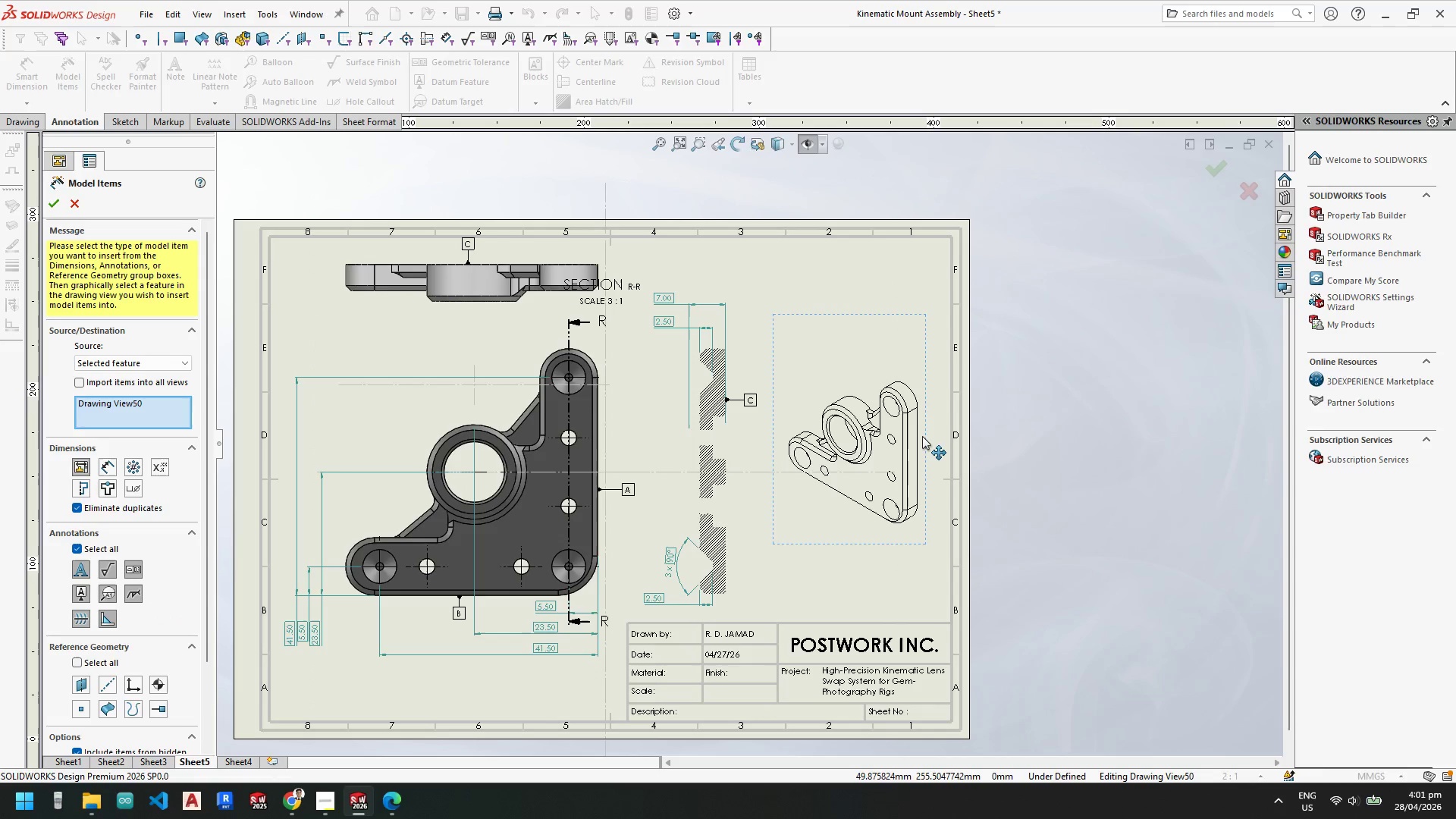 
left_click([925, 435])
 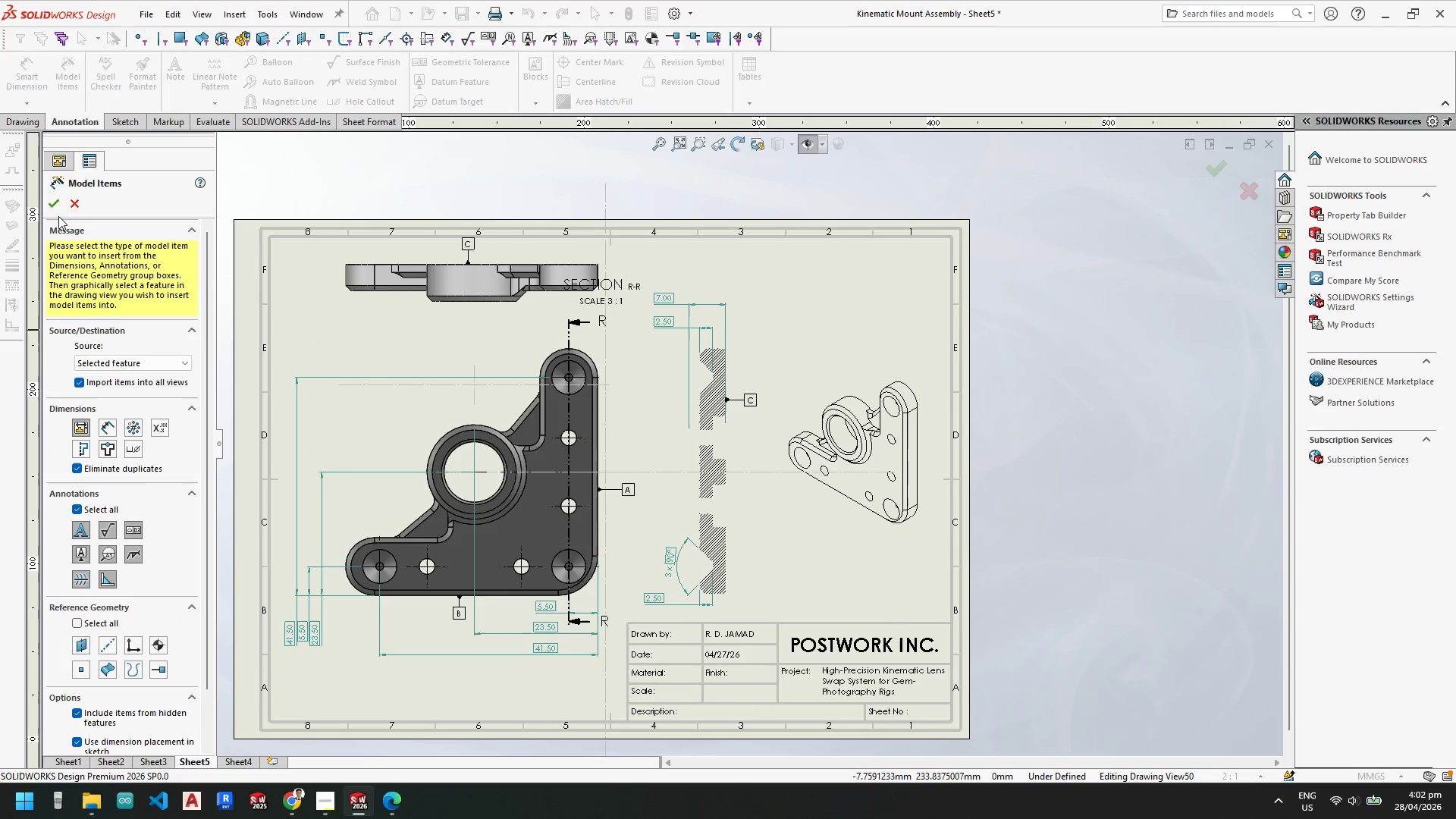 
left_click([130, 356])
 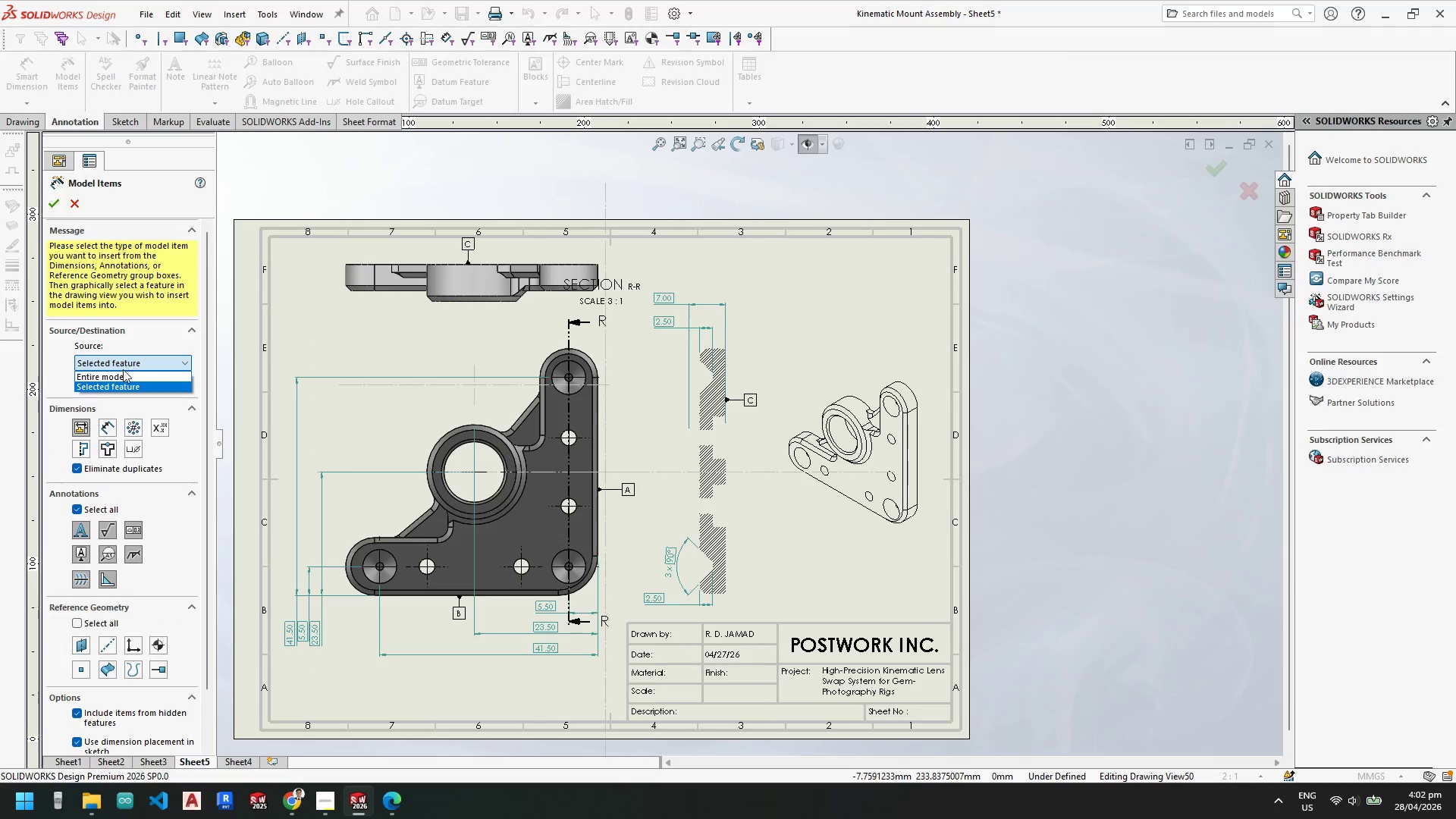 
left_click([121, 372])
 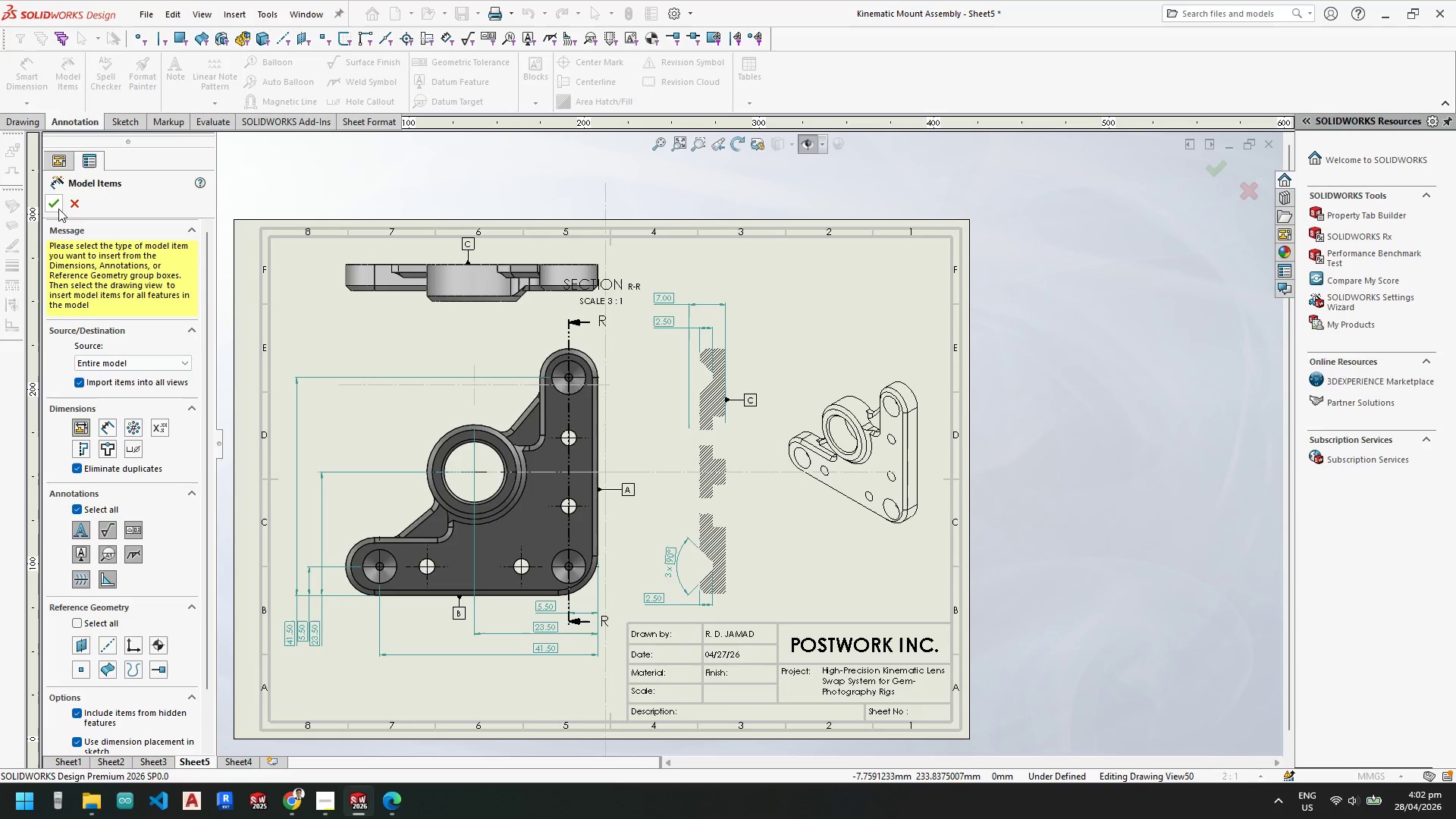 
left_click([57, 209])
 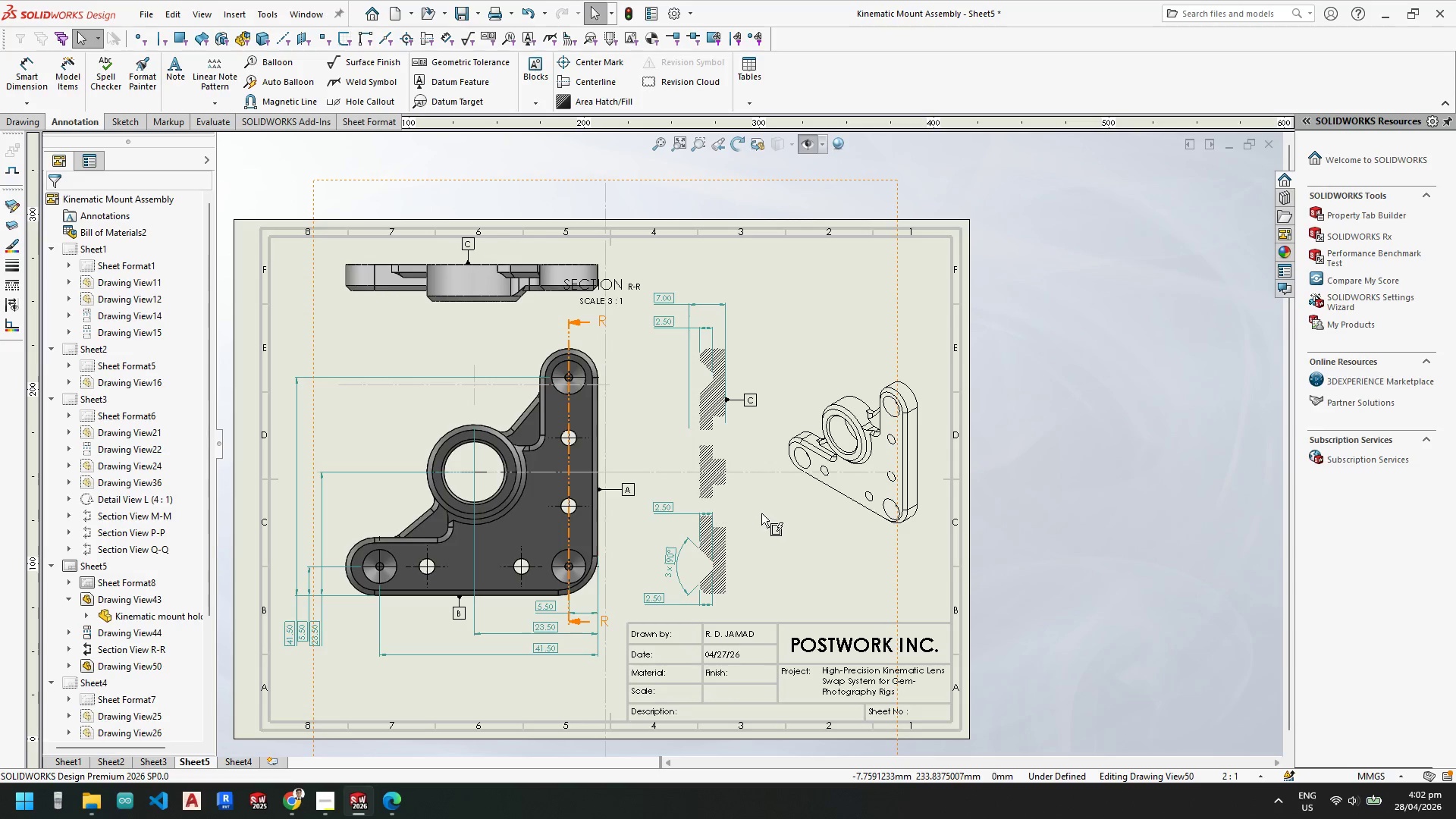 
scroll: coordinate [780, 510], scroll_direction: down, amount: 1.0
 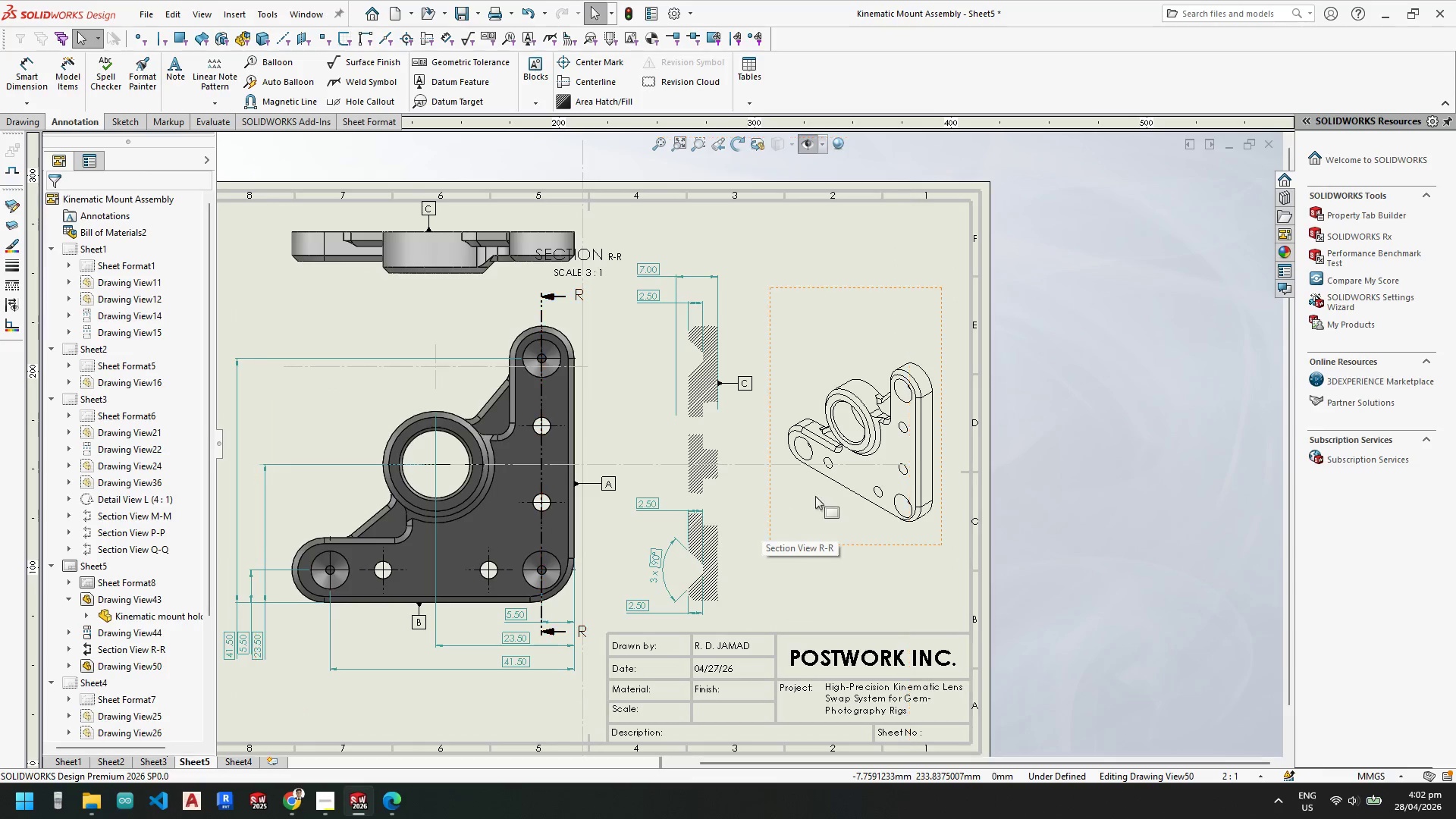 
key(Escape)
 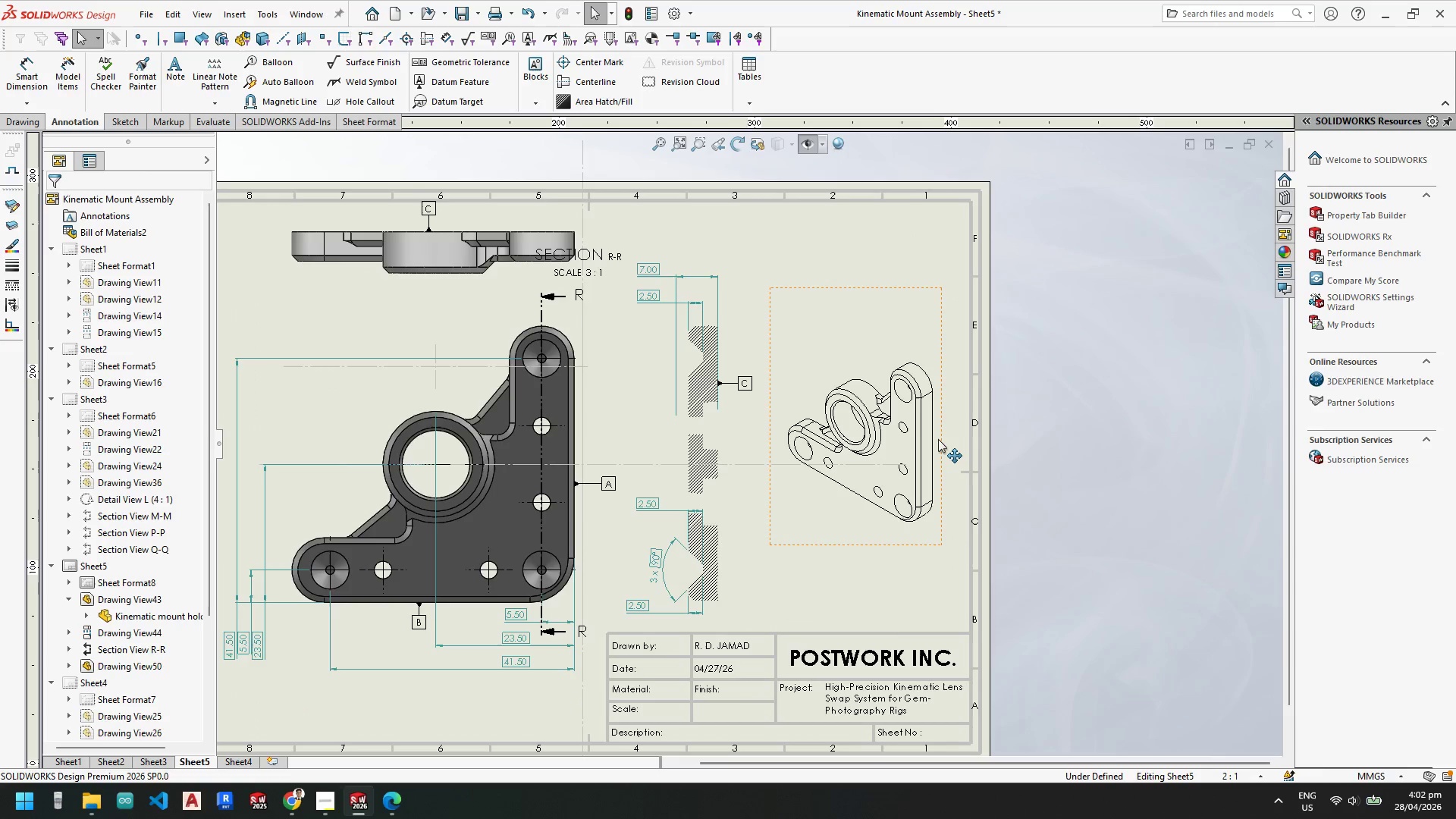 
left_click([938, 439])
 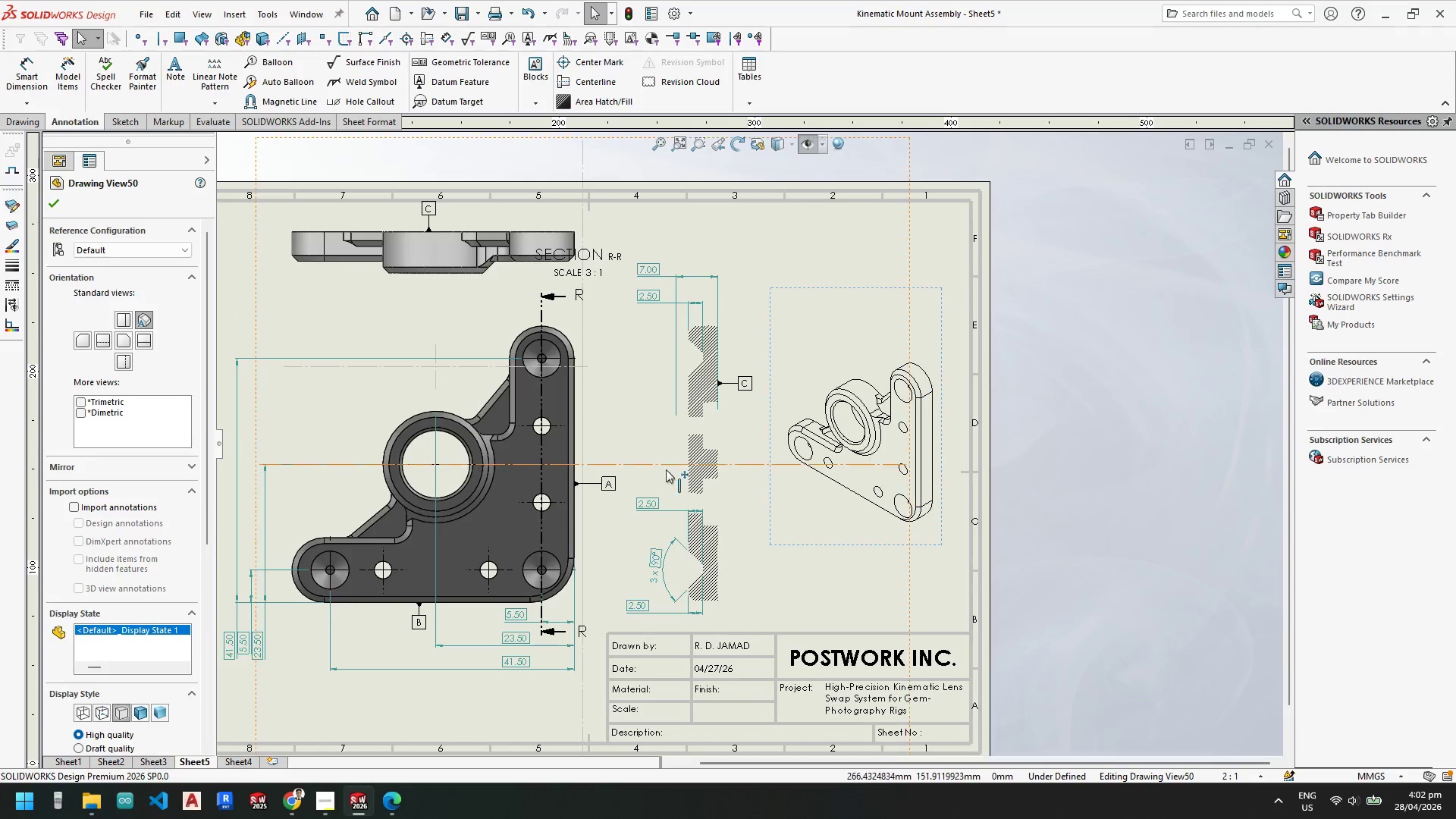 
key(Escape)
 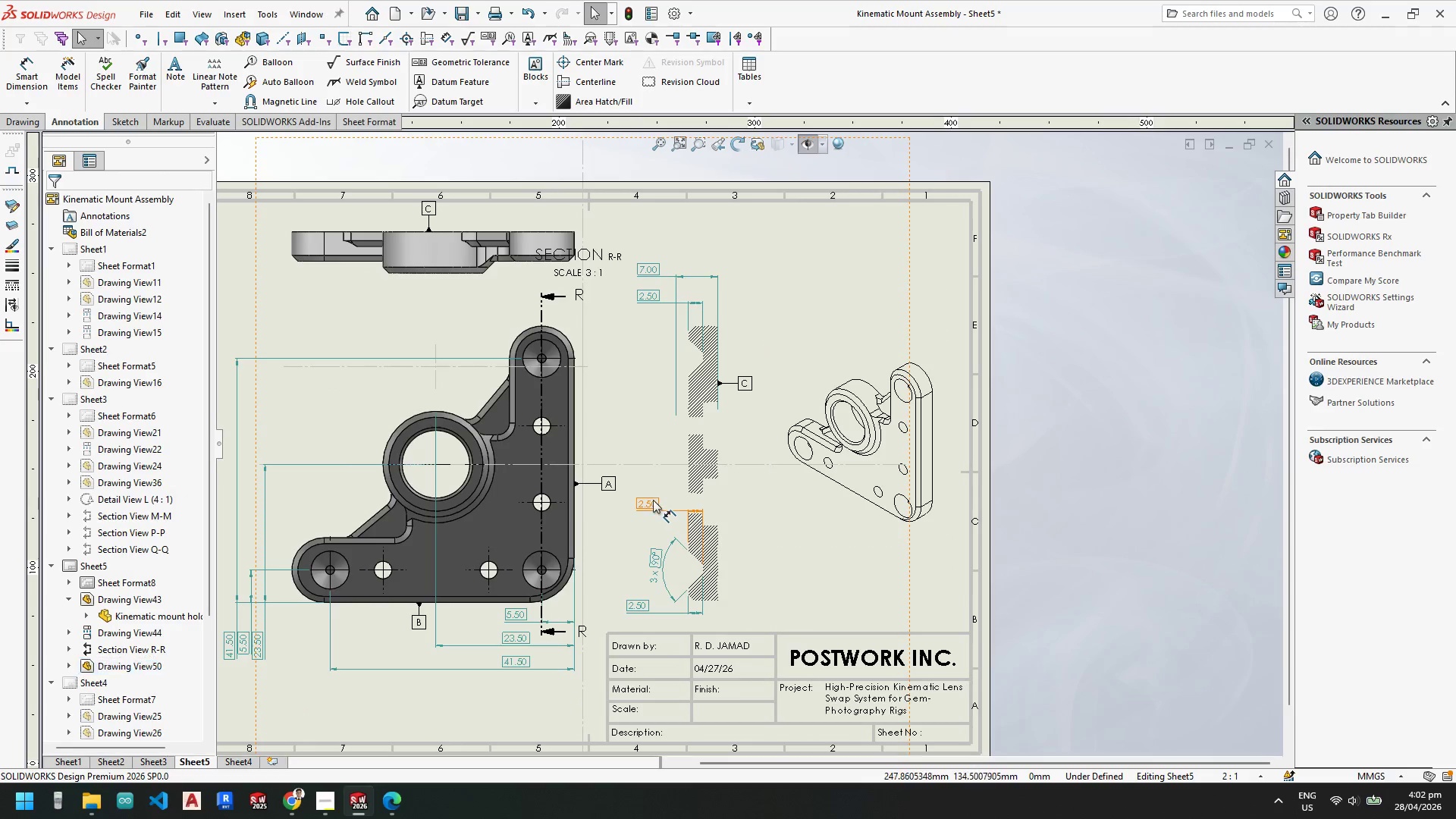 
left_click_drag(start_coordinate=[653, 500], to_coordinate=[651, 496])
 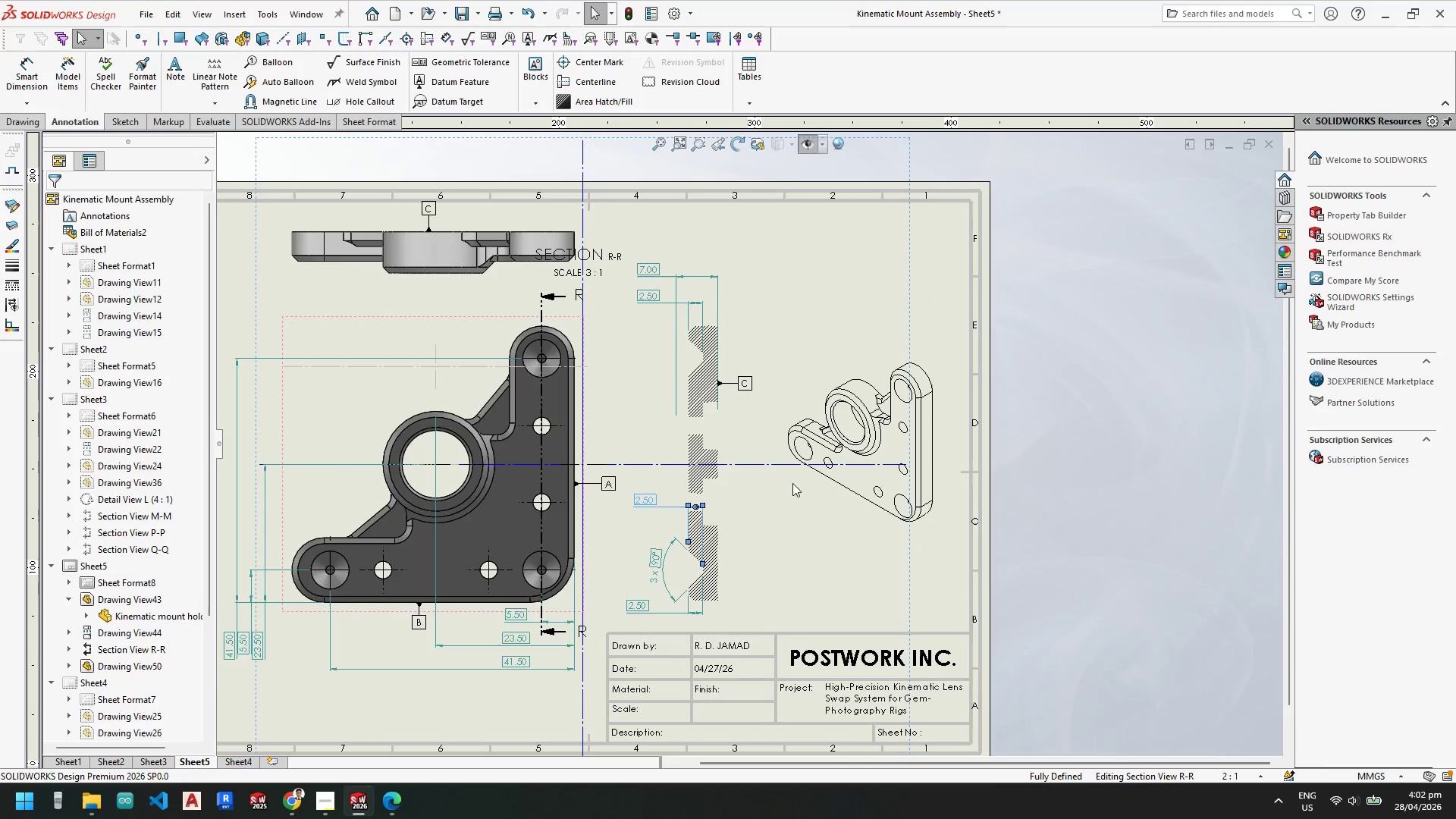 
key(Escape)
 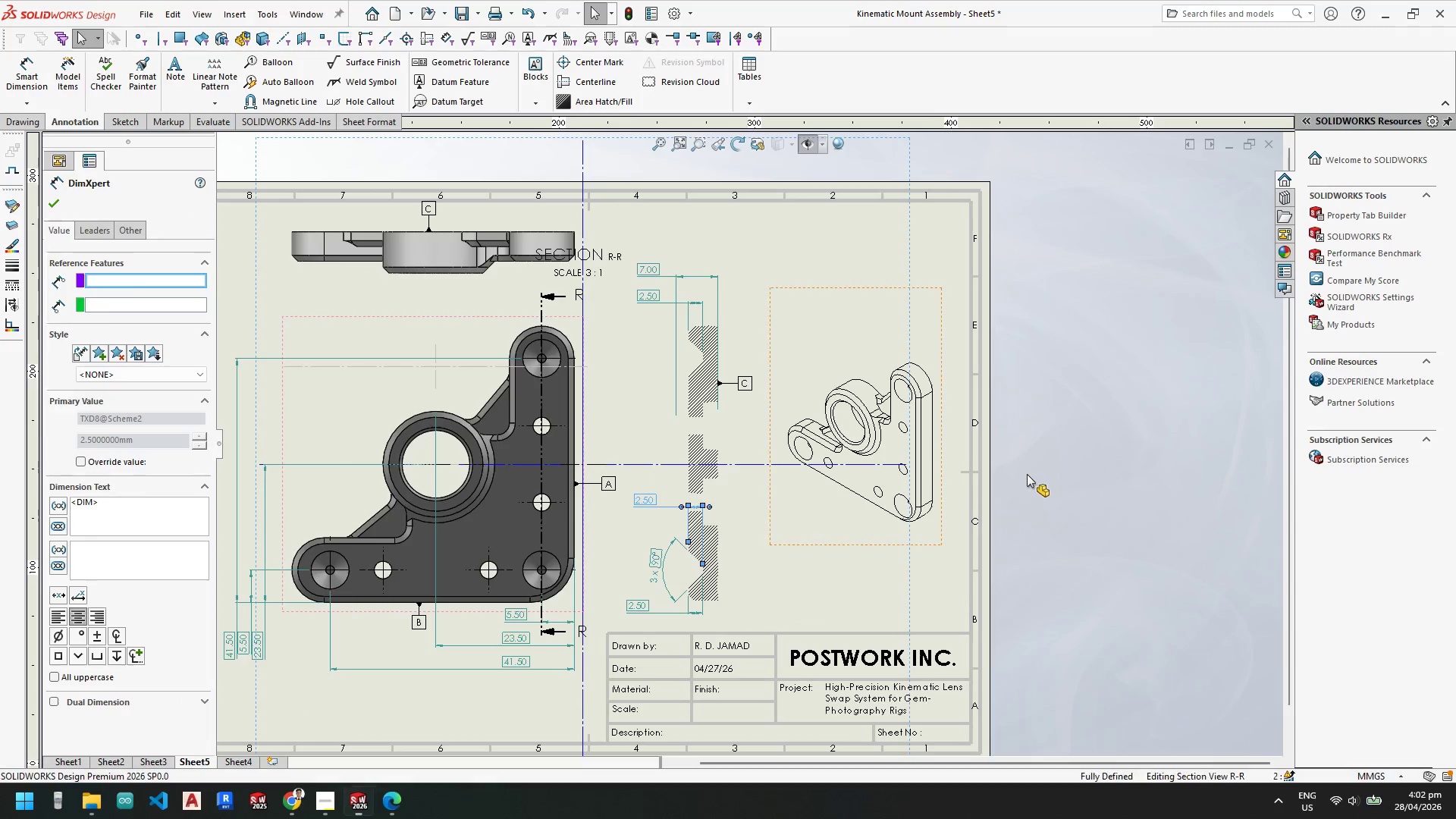 
key(Escape)
 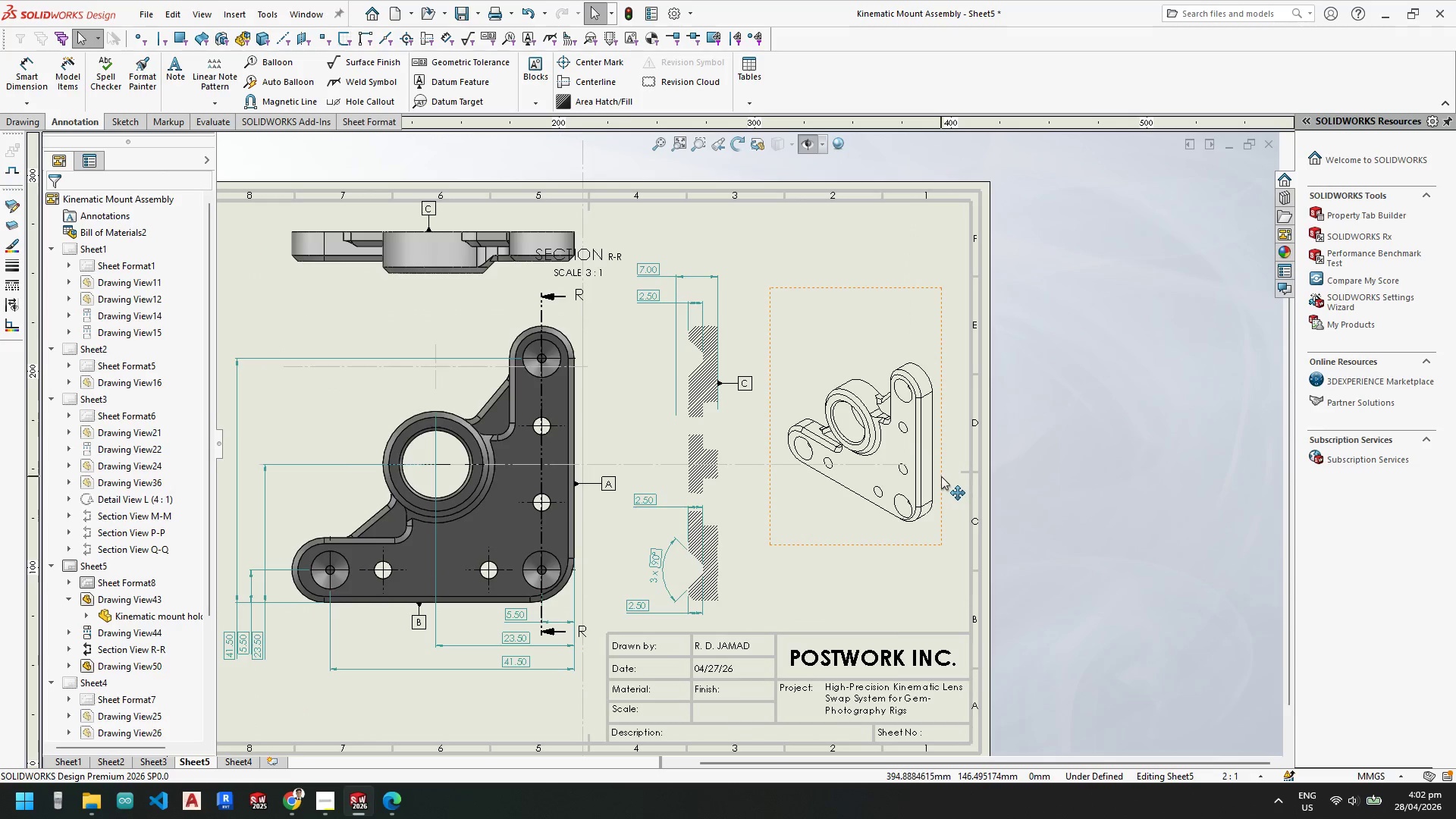 
left_click([941, 476])
 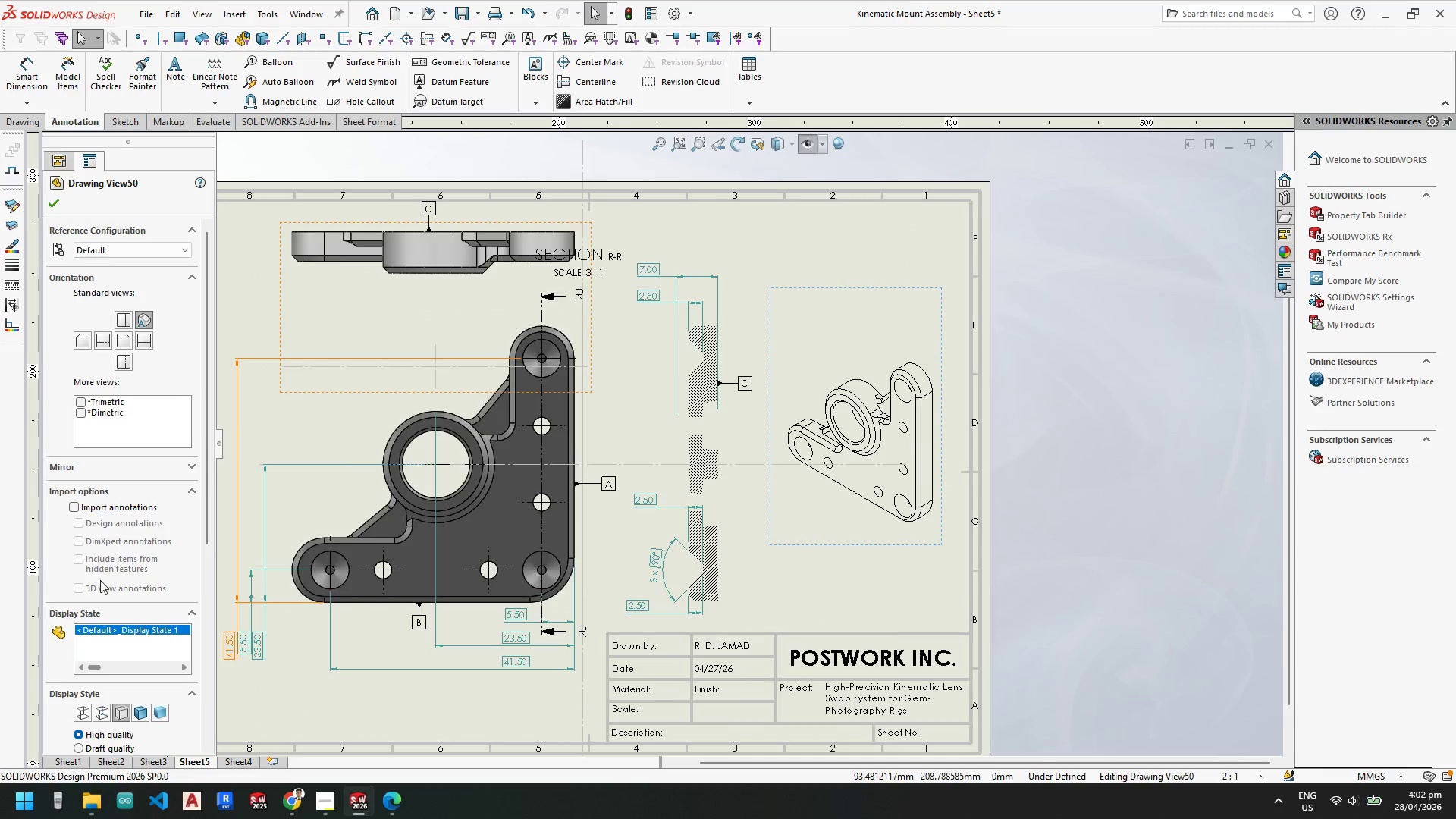 
left_click([78, 507])
 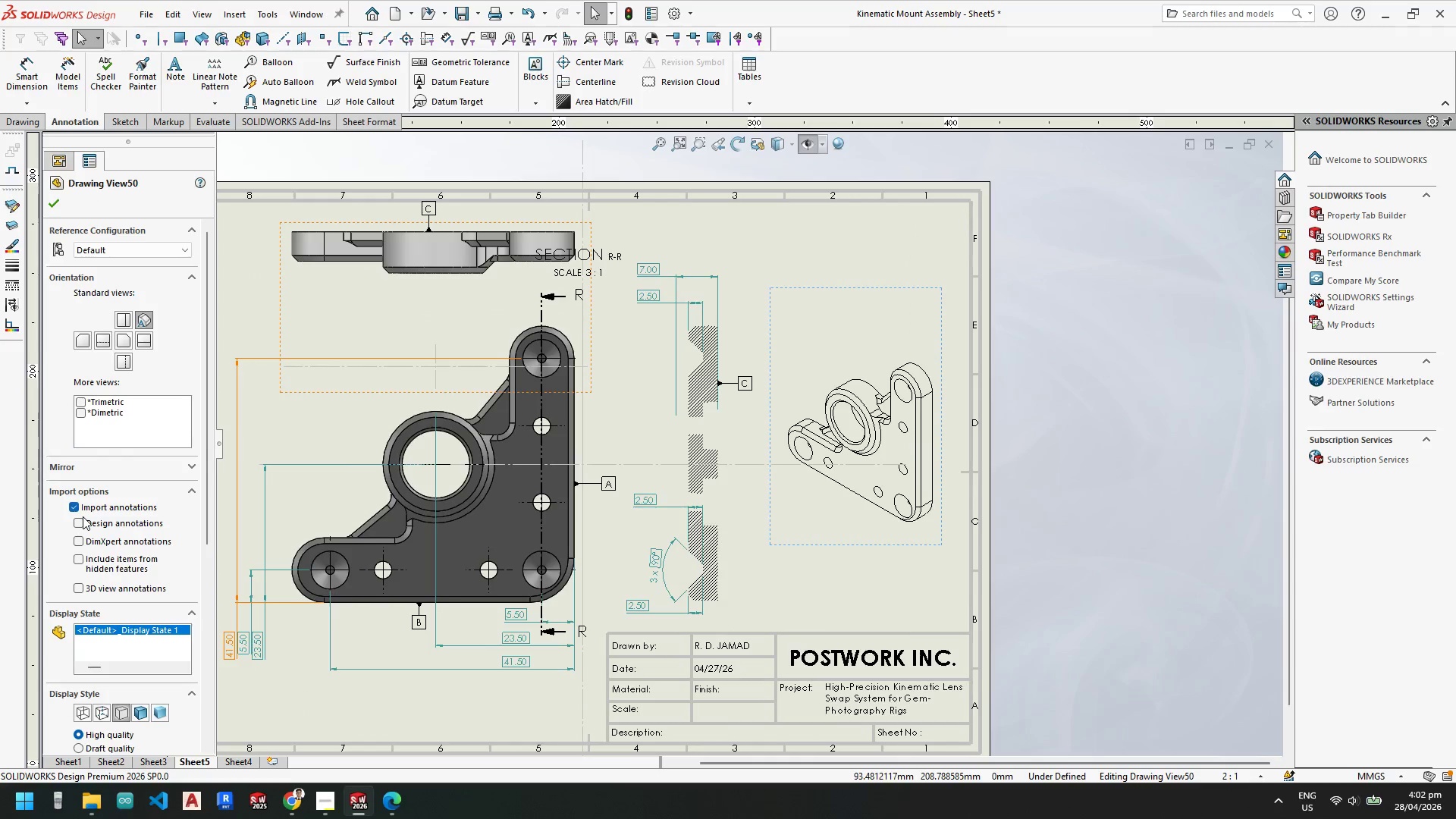 
left_click([83, 516])
 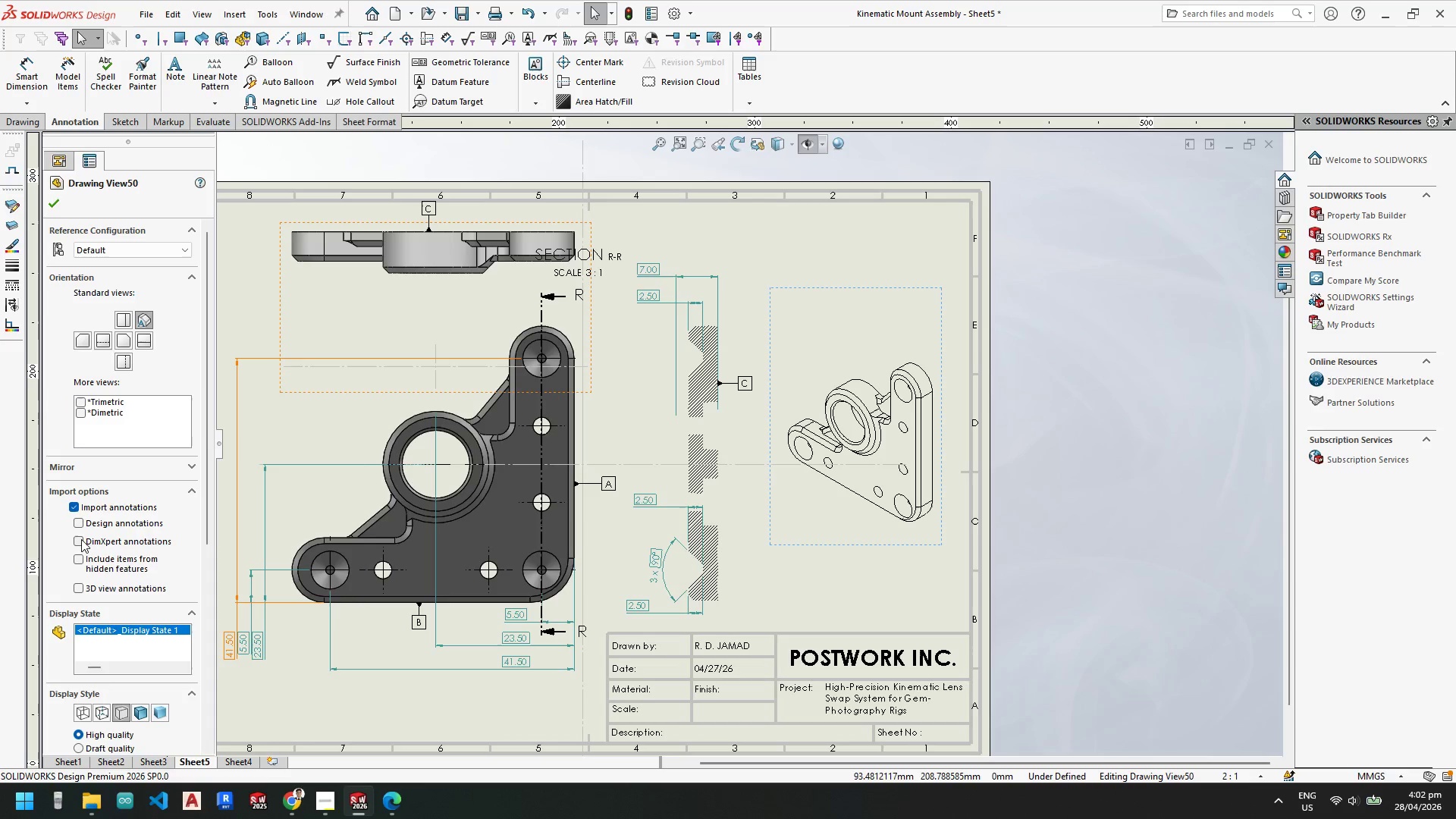 
left_click([81, 522])
 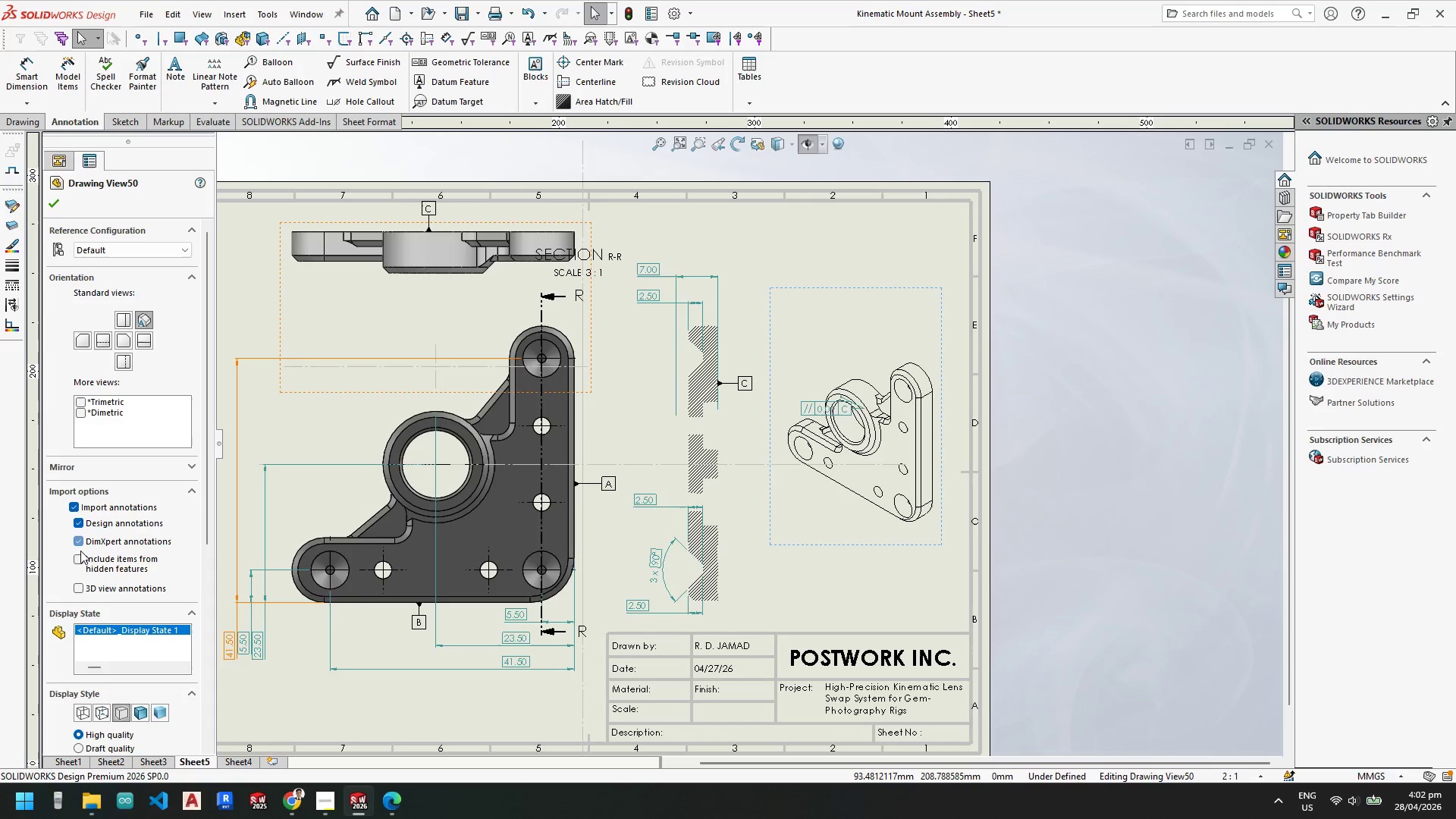 
left_click([81, 560])
 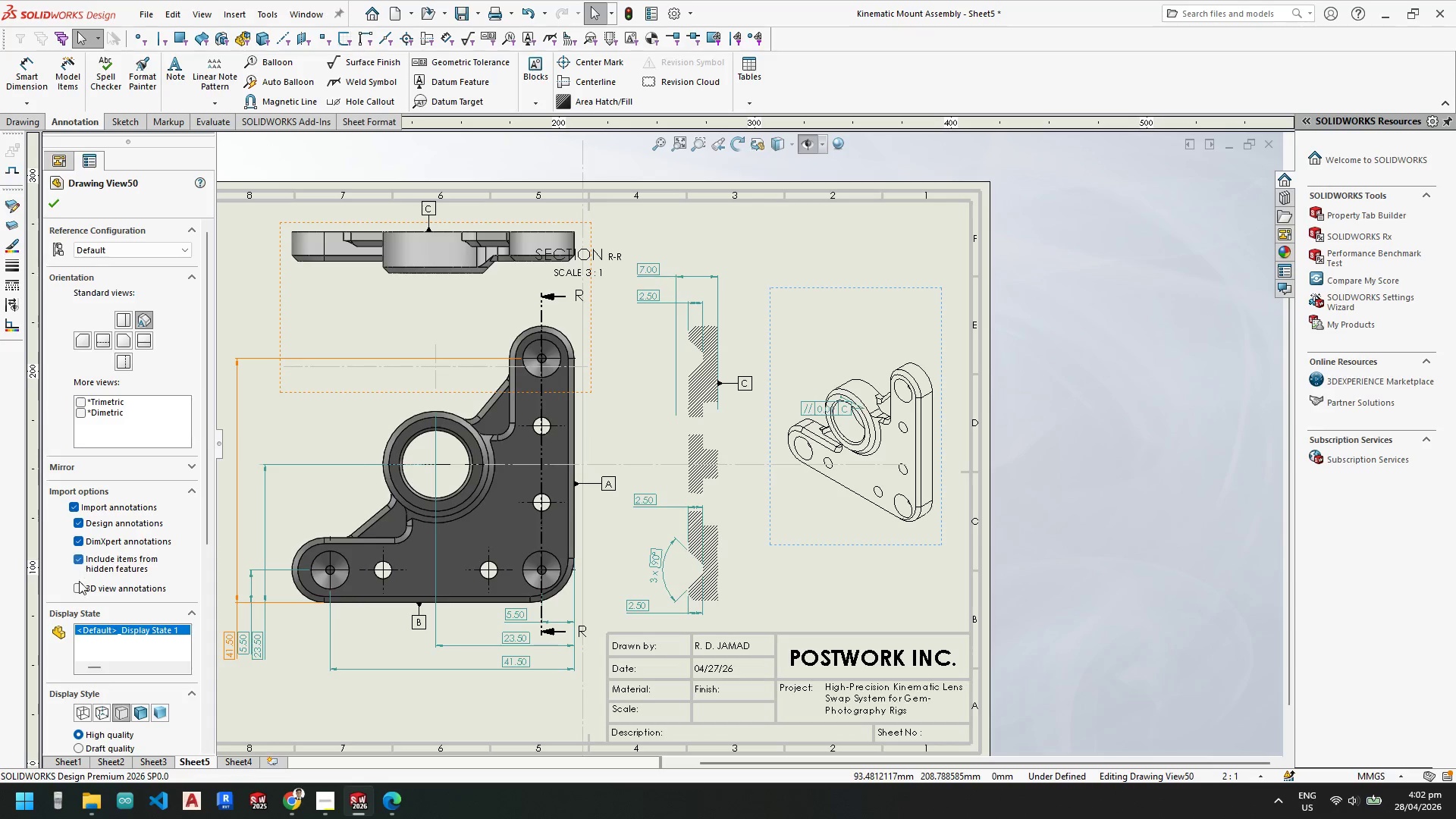 
left_click([78, 592])
 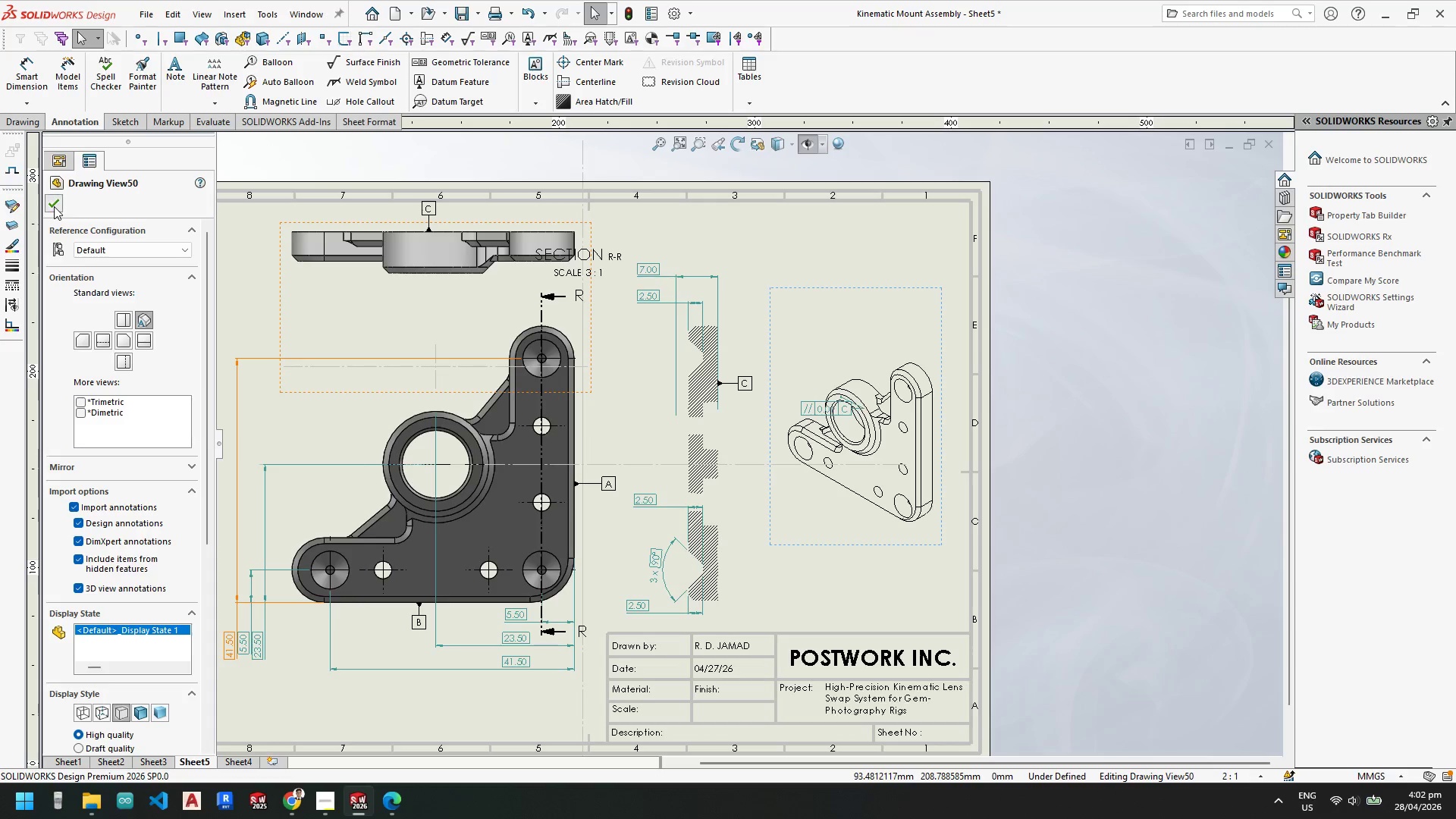 
key(Escape)
 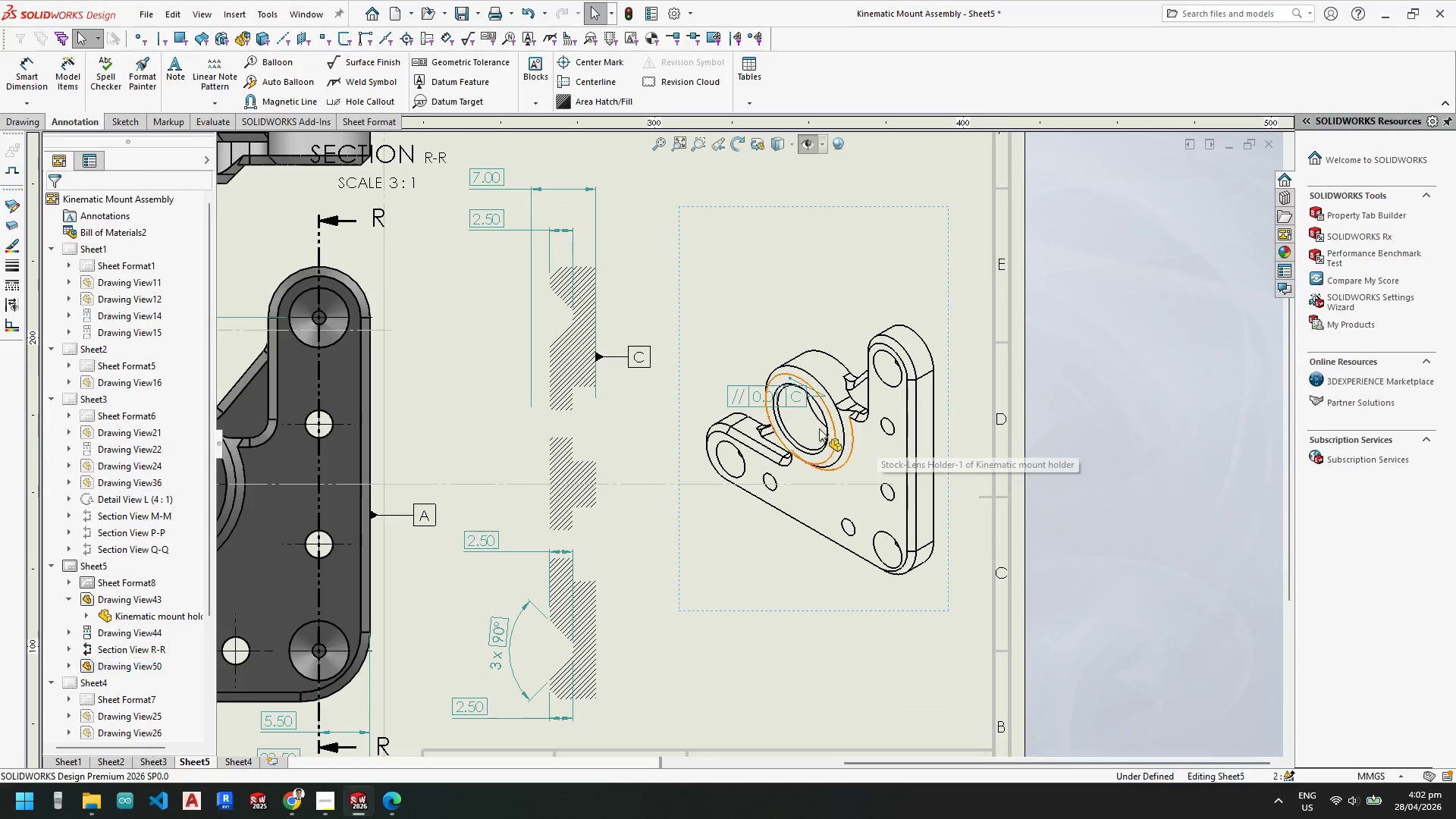 
scroll: coordinate [877, 434], scroll_direction: down, amount: 4.0
 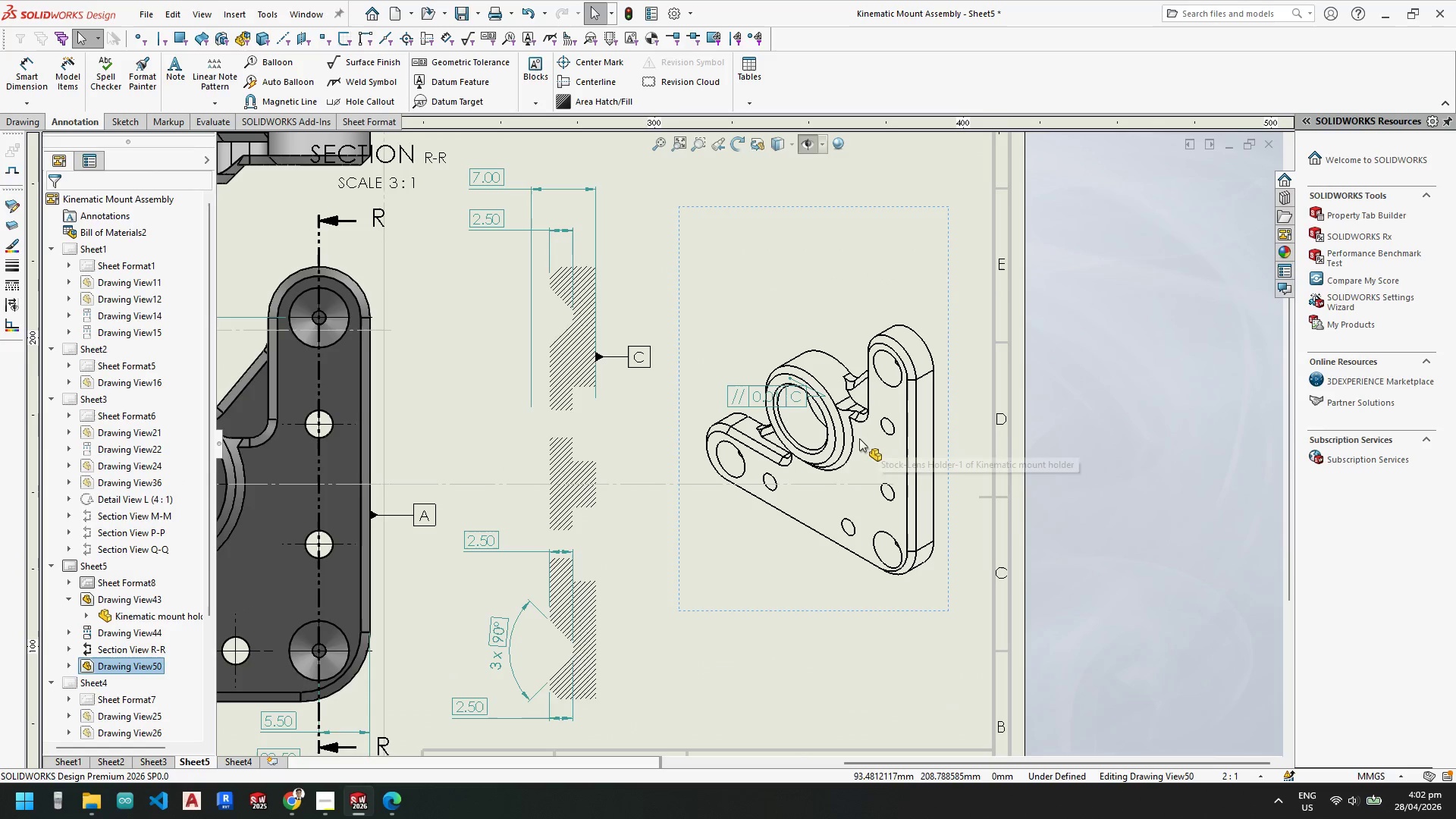 
key(Escape)
 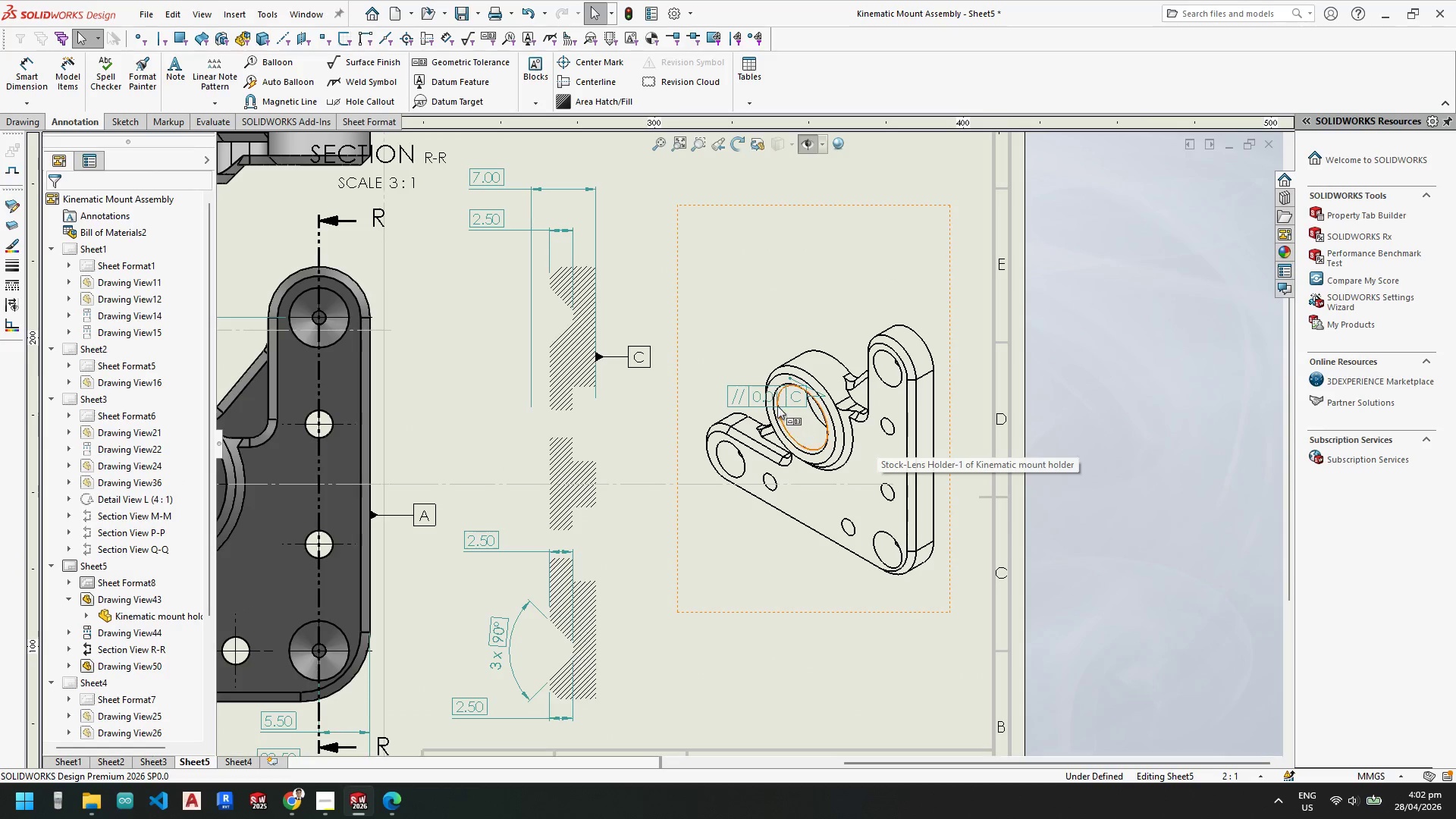 
left_click_drag(start_coordinate=[776, 404], to_coordinate=[711, 317])
 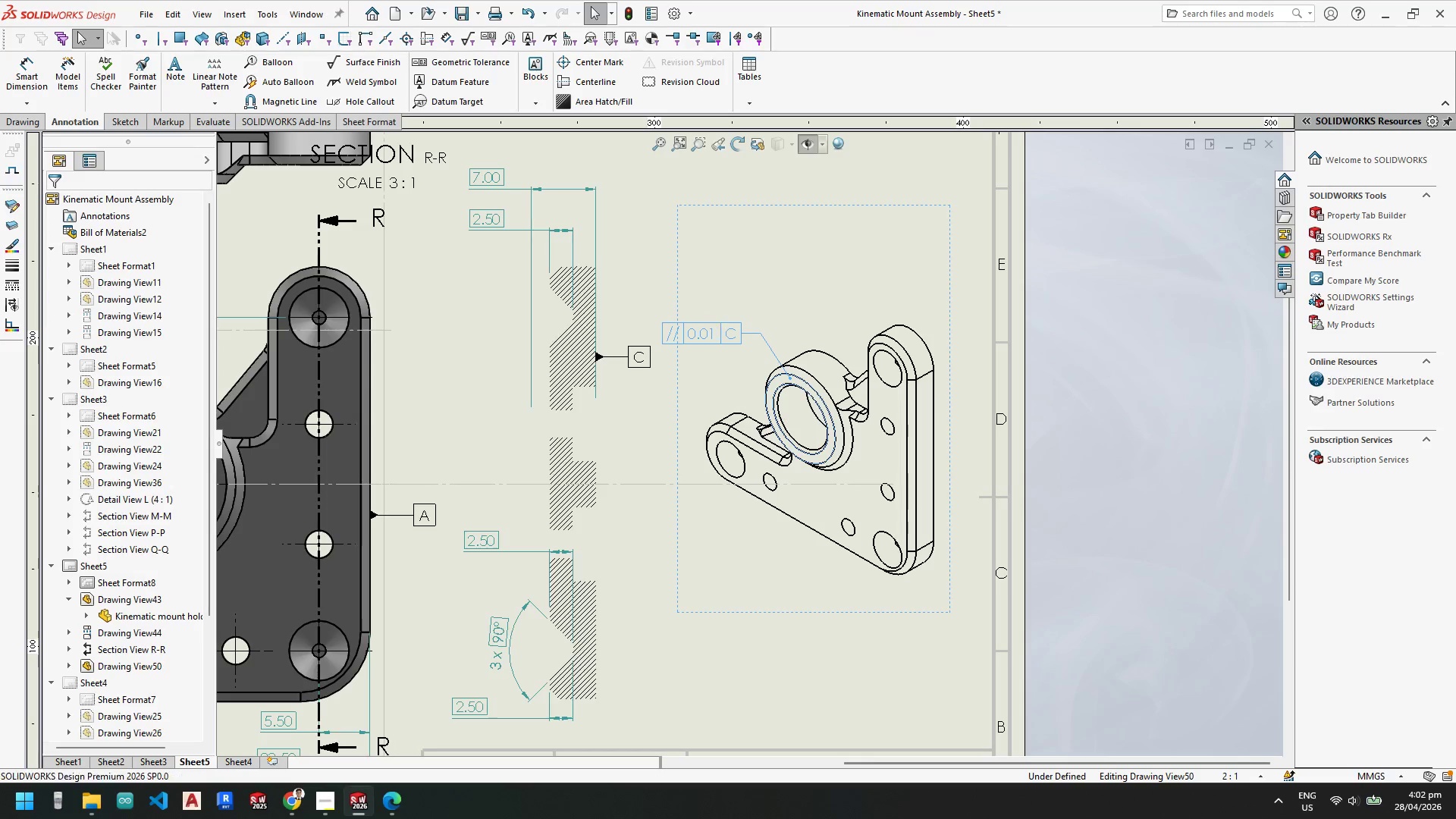 
key(Escape)
 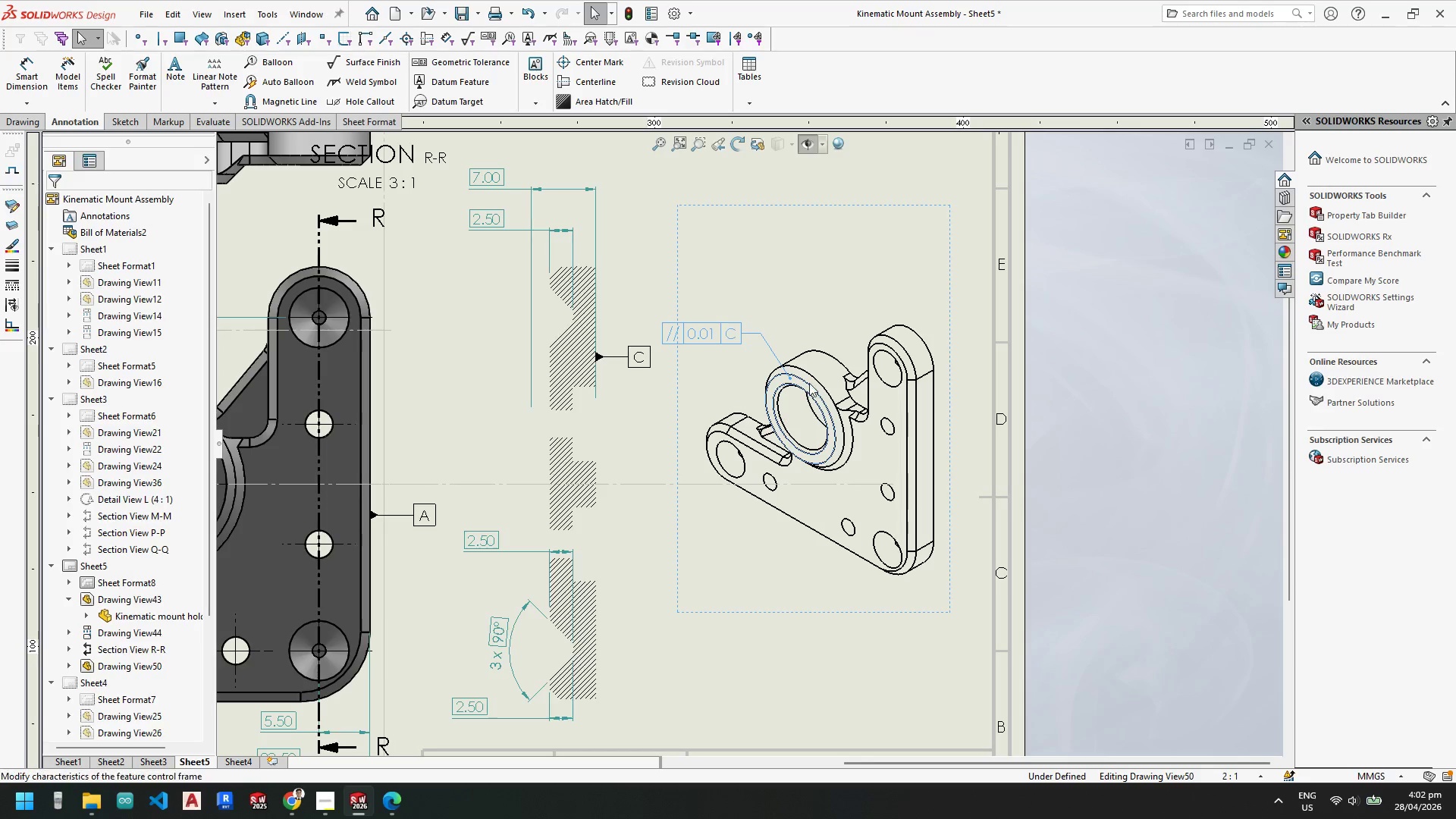 
key(Escape)
 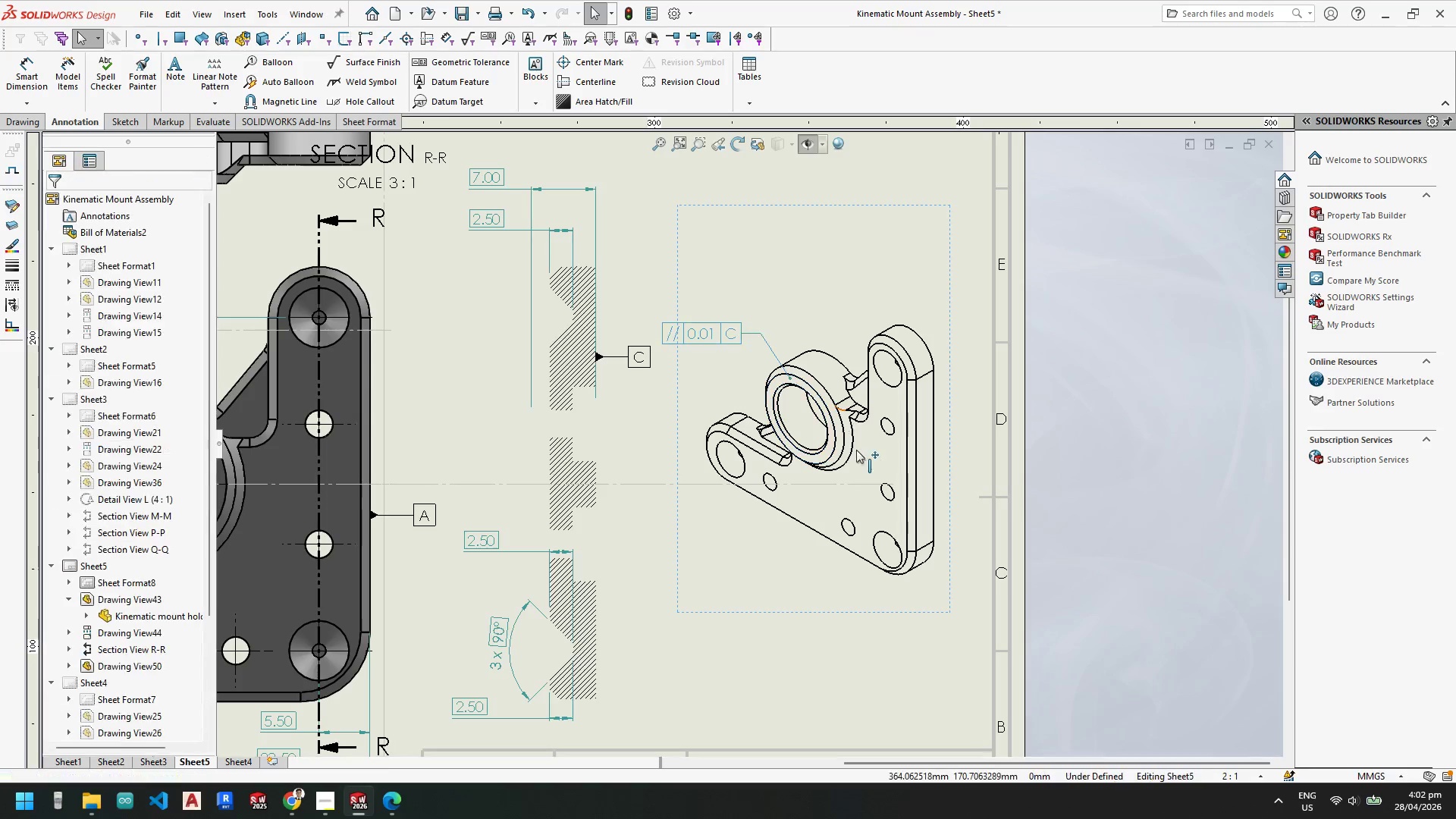 
key(Escape)
 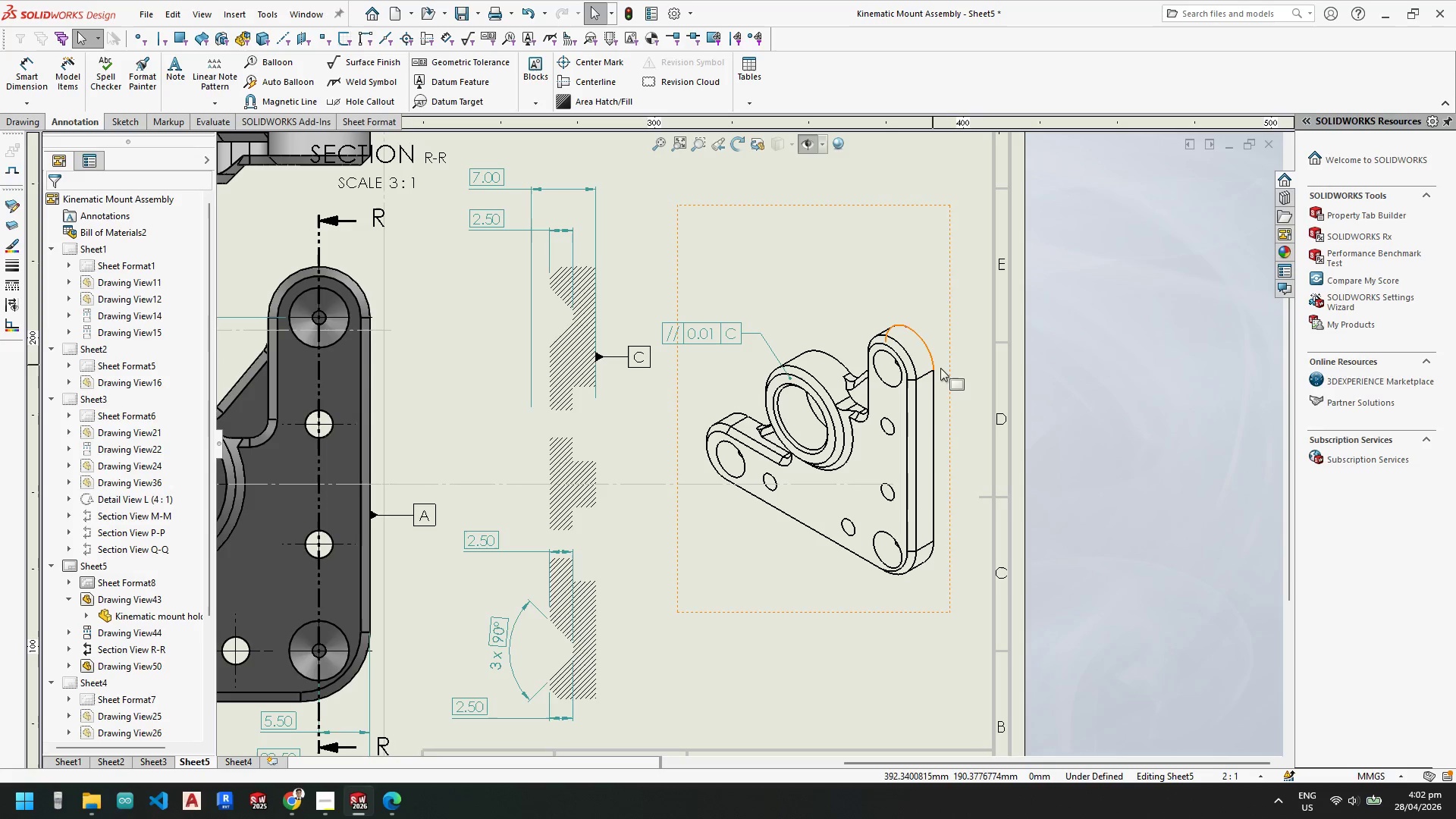 
left_click([945, 370])
 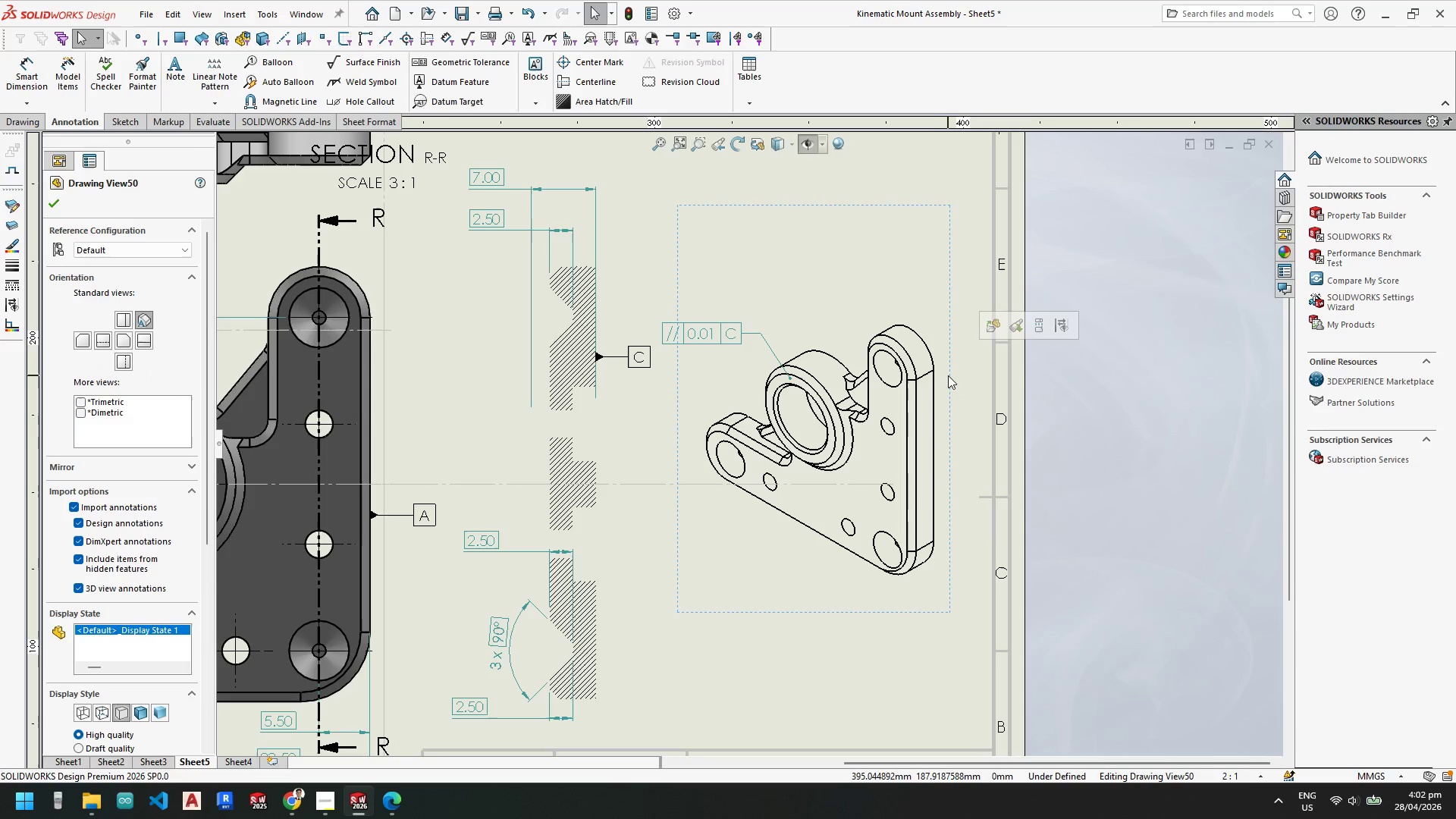 
key(Escape)
 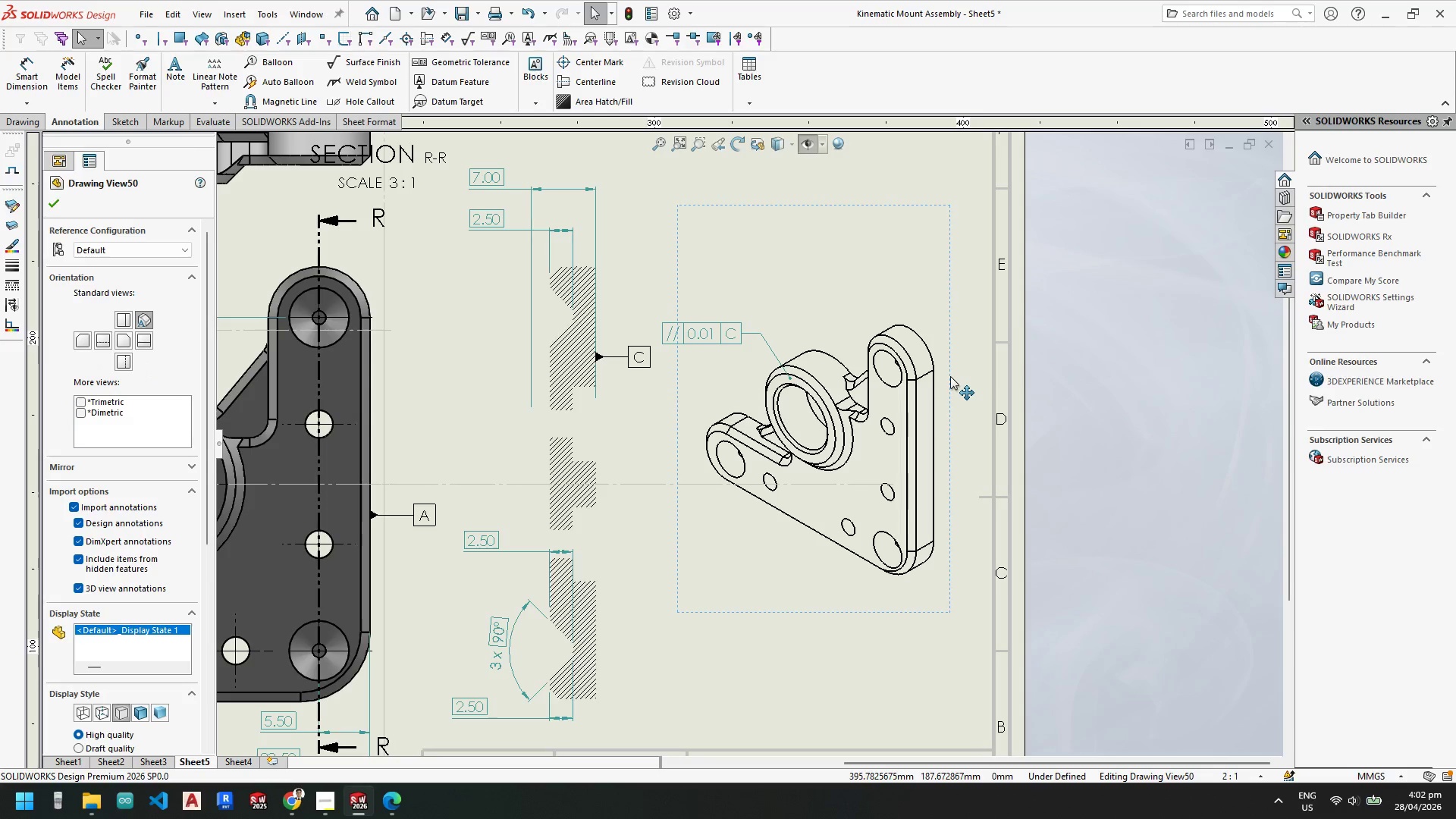 
left_click([950, 376])
 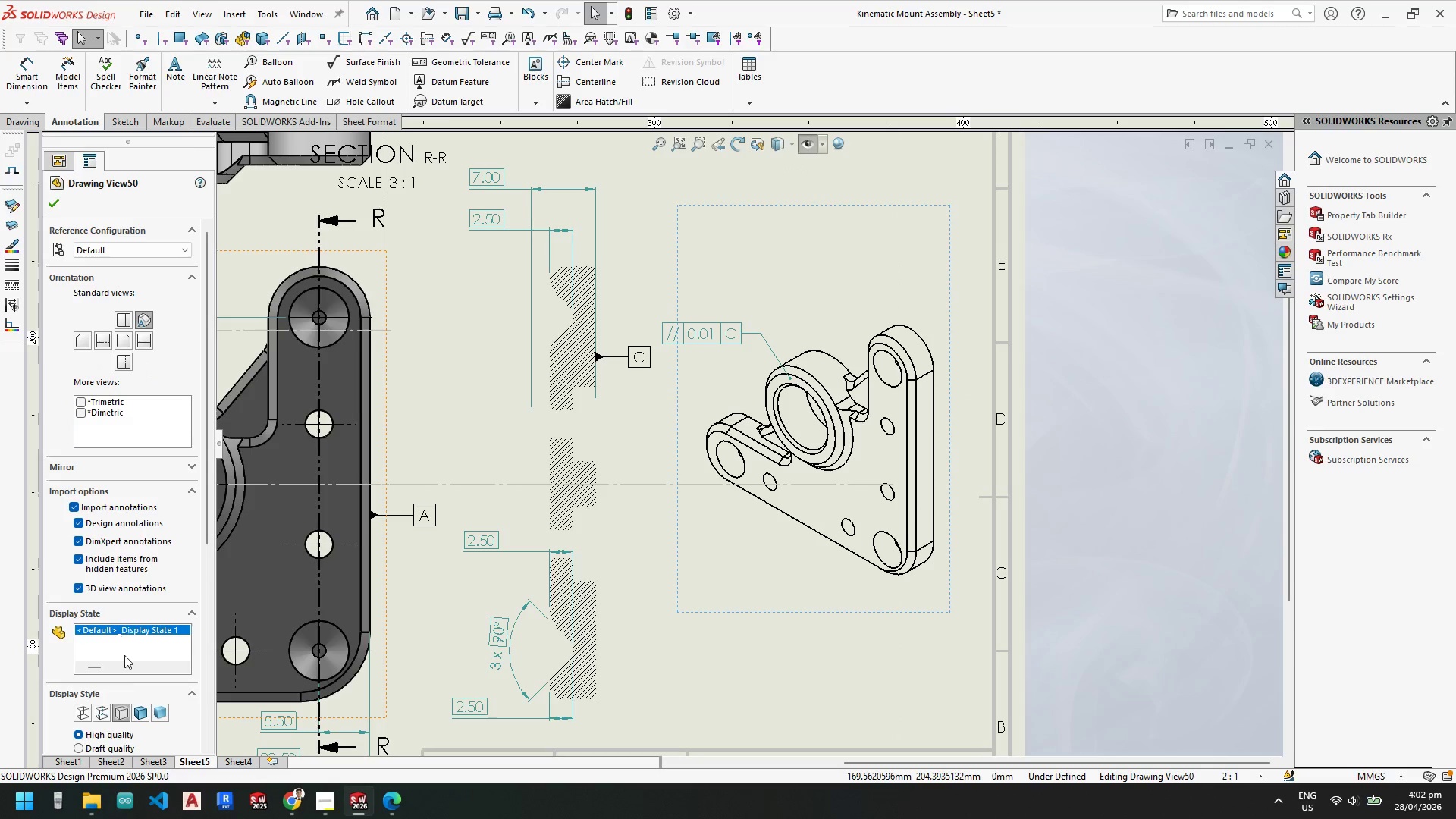 
left_click([138, 709])
 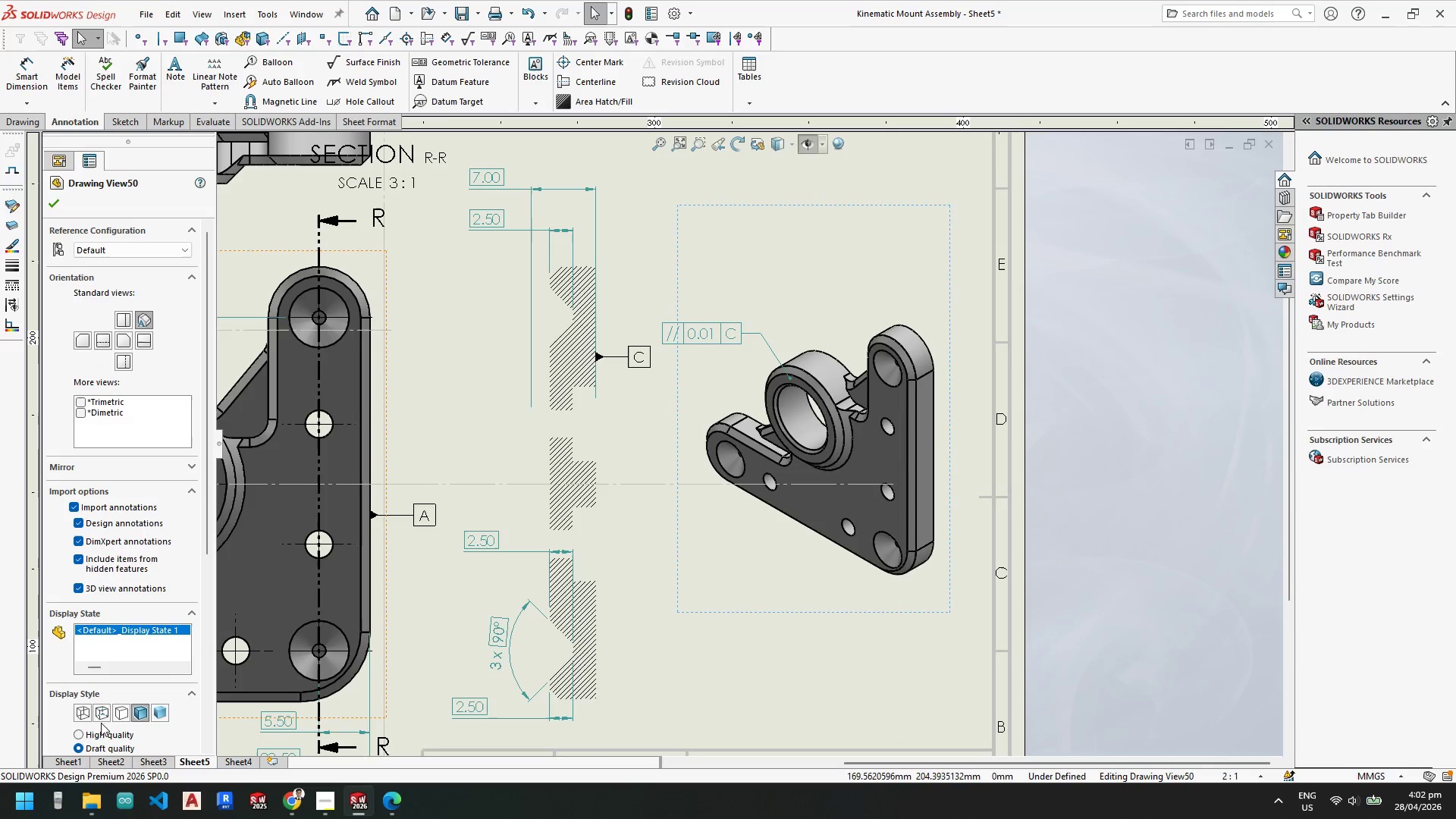 
left_click([81, 737])
 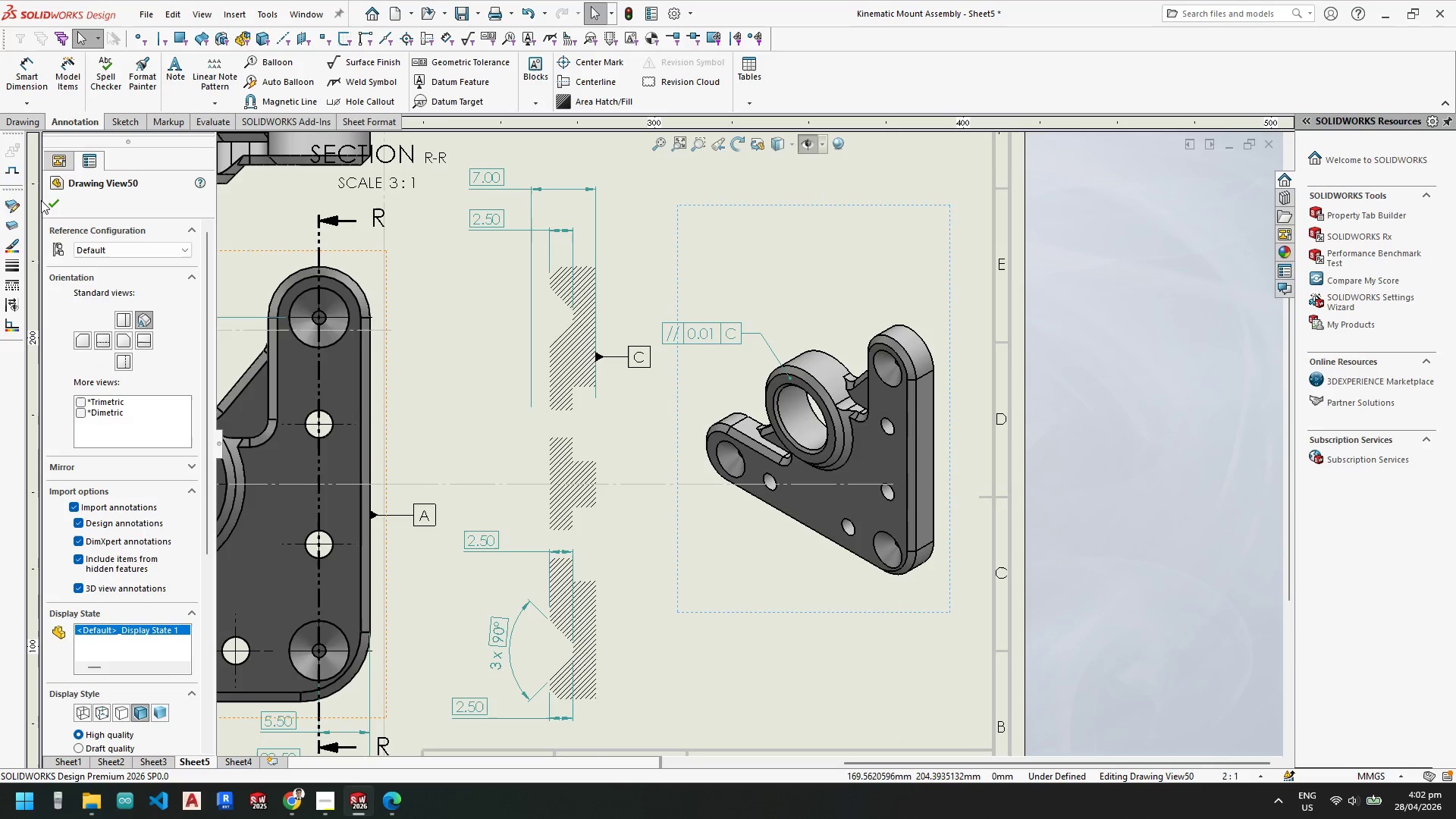 
left_click([50, 202])
 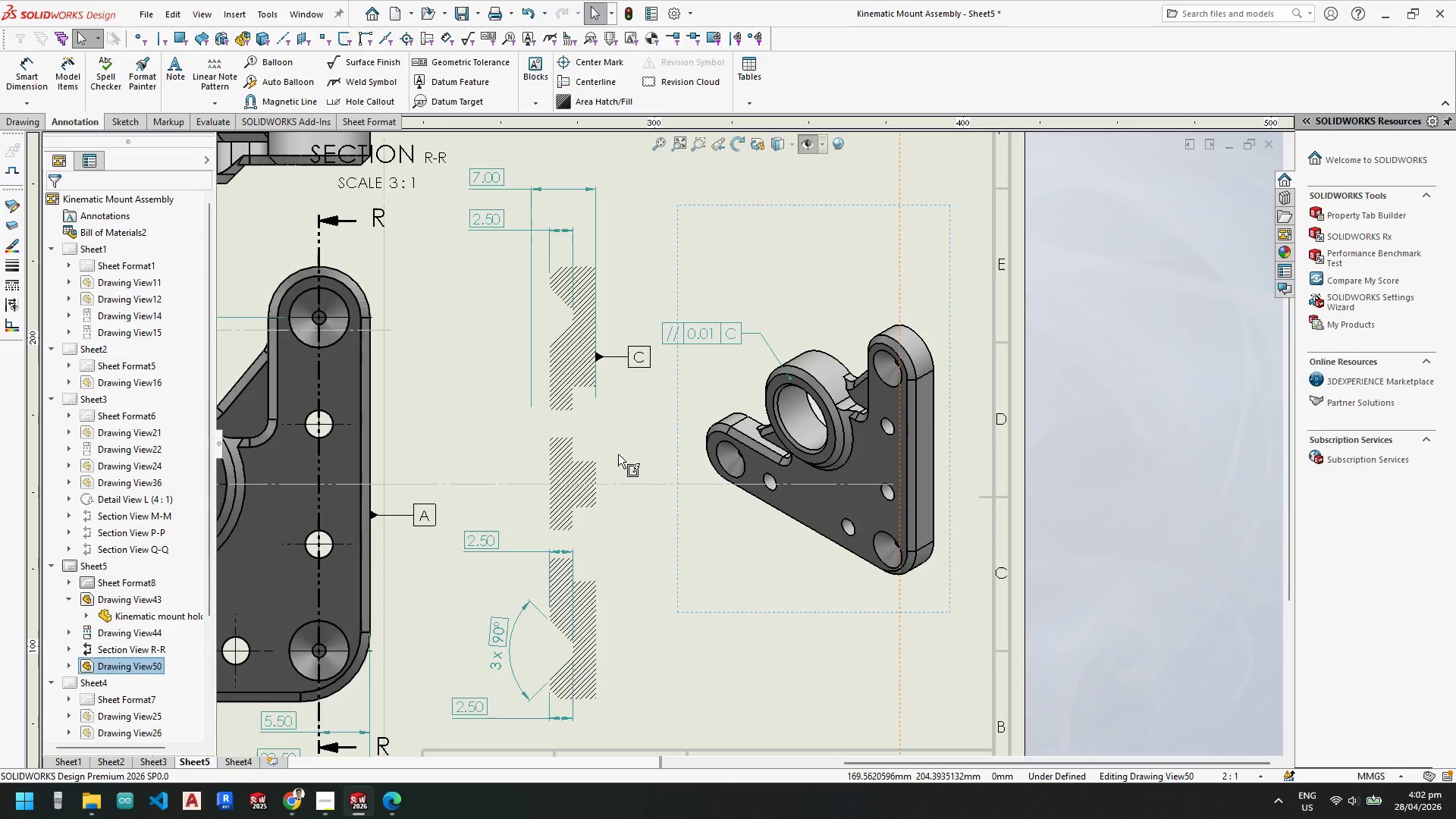 
key(Escape)
 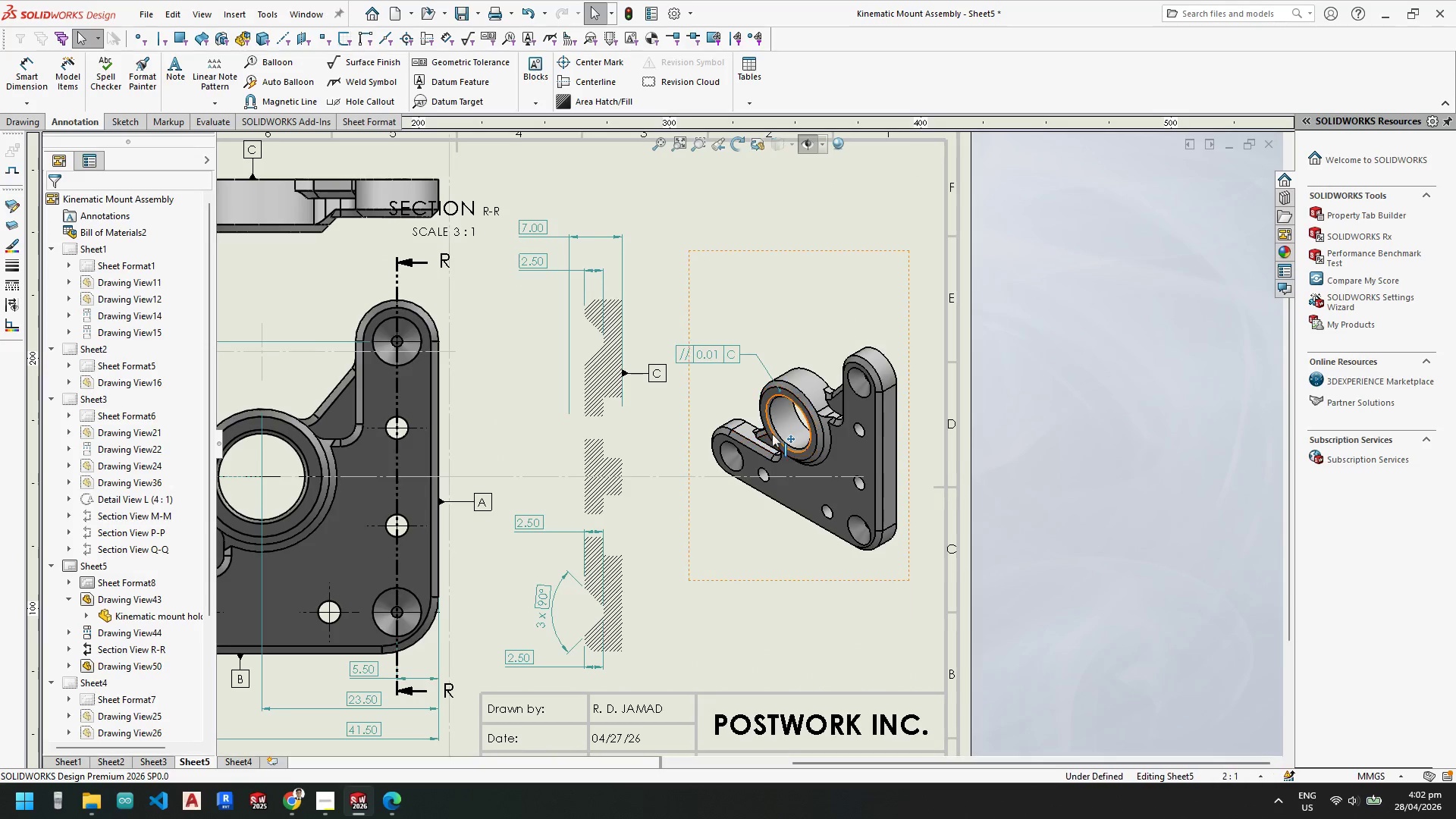 
scroll: coordinate [752, 444], scroll_direction: none, amount: 0.0
 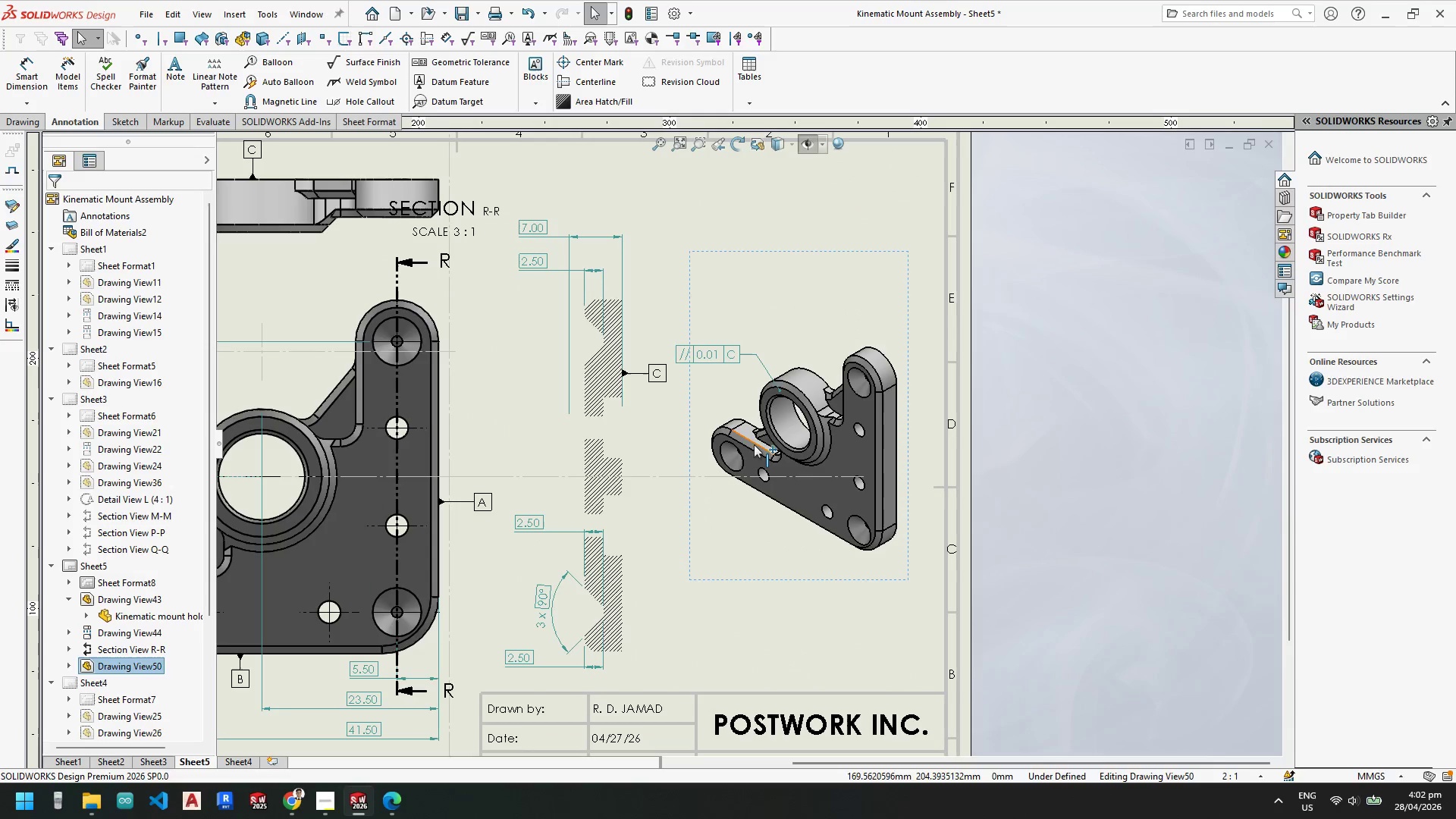 
key(Escape)
 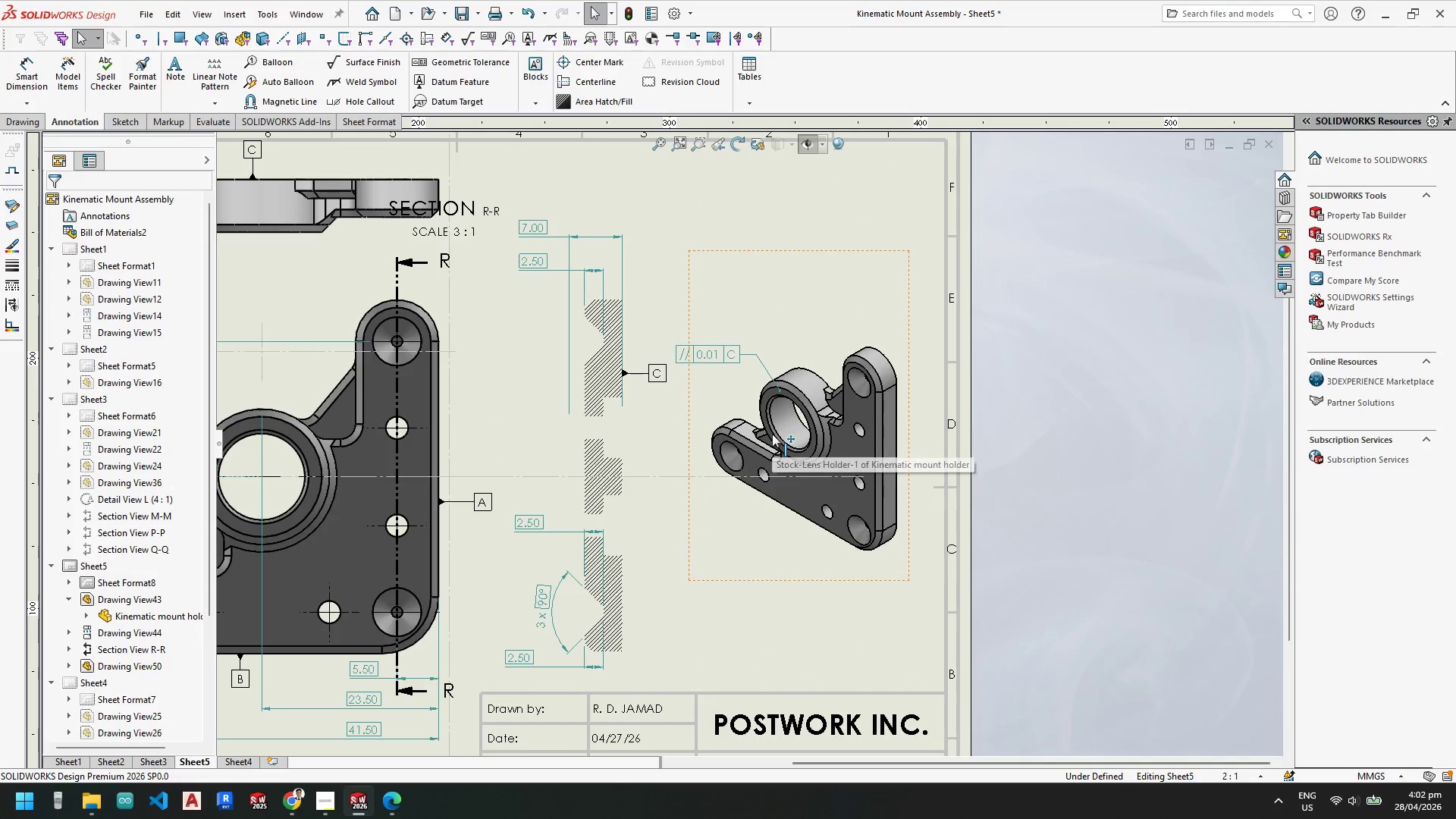 
key(Escape)
 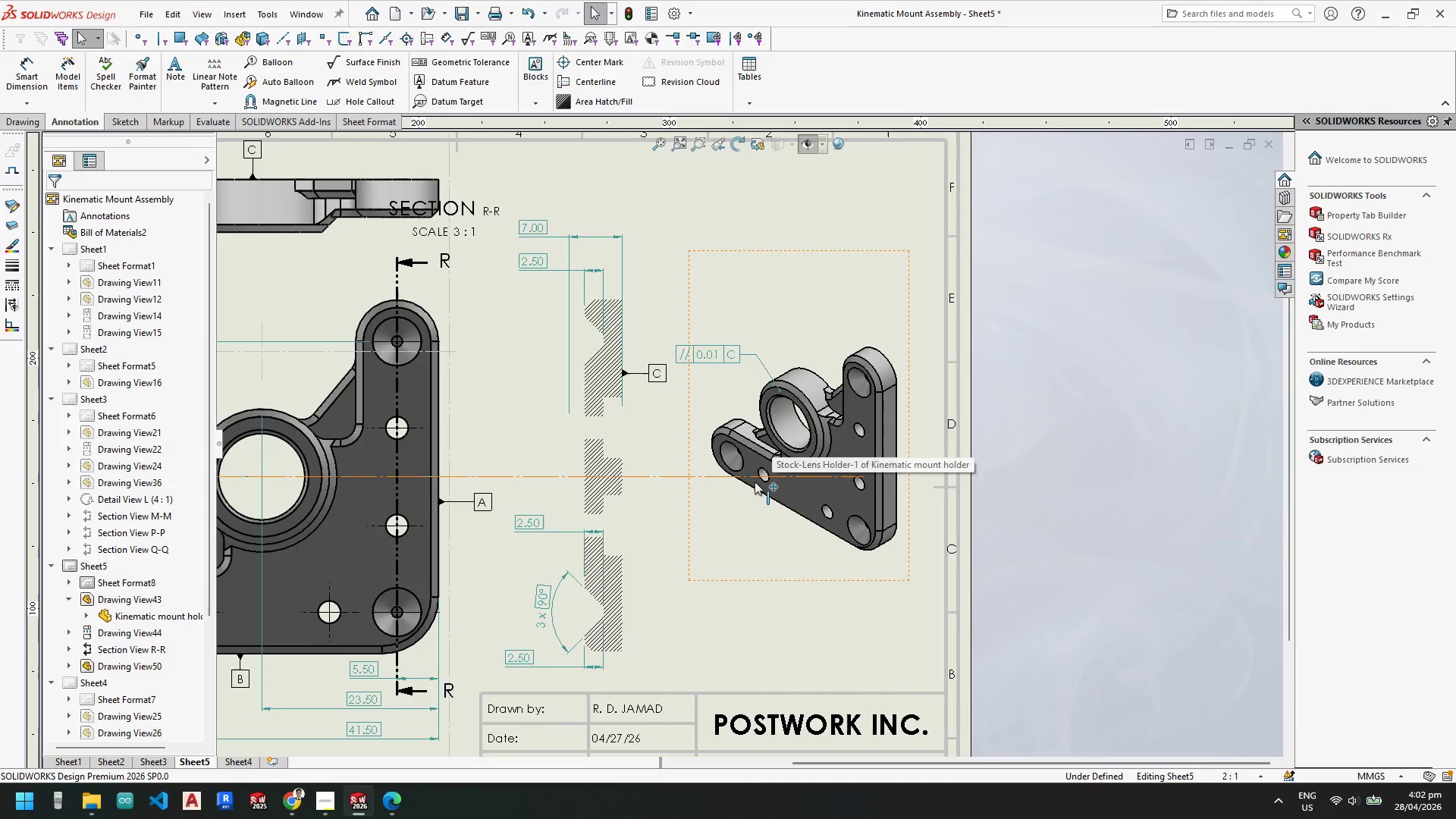 
scroll: coordinate [685, 473], scroll_direction: up, amount: 1.0
 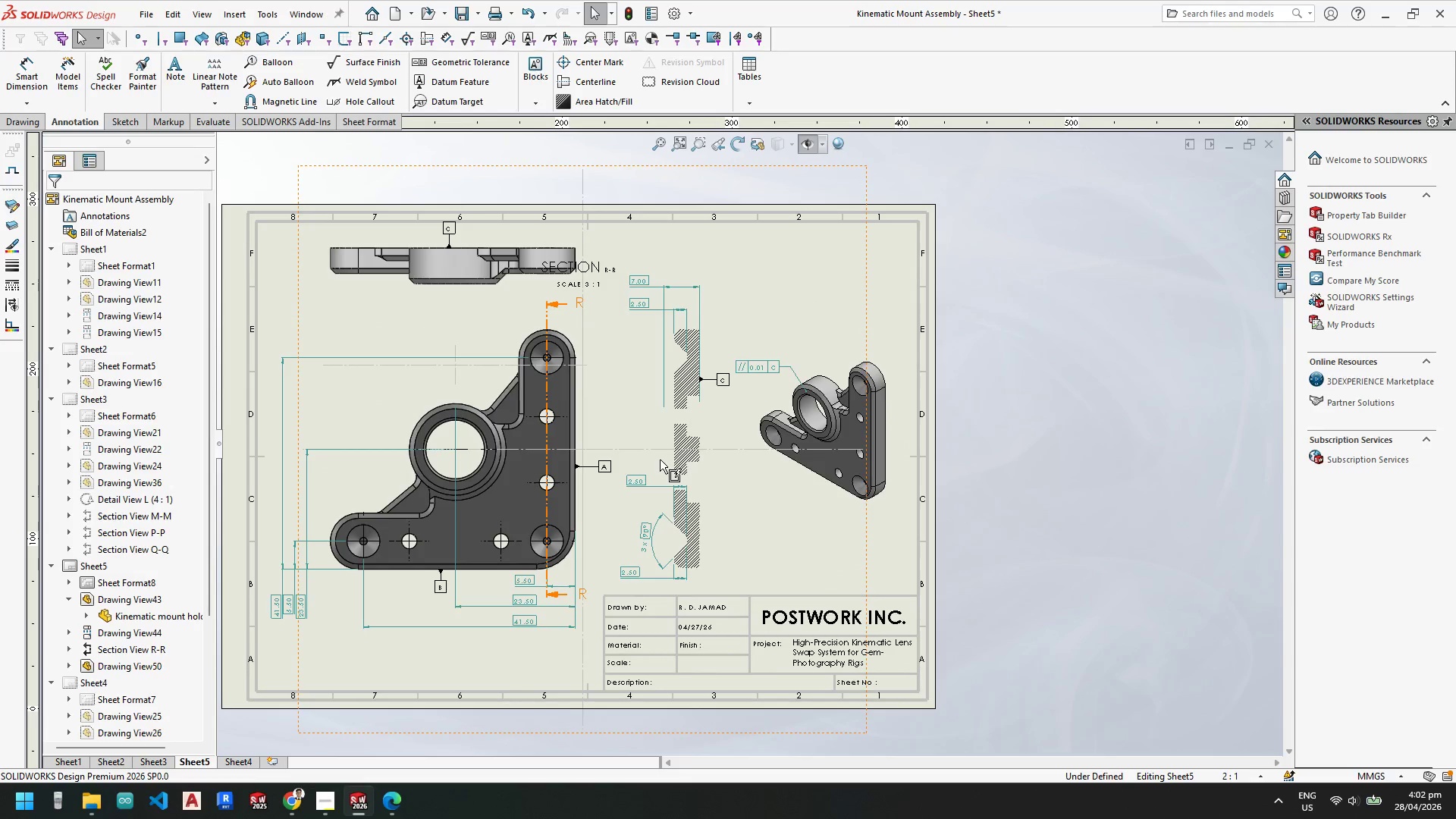 
scroll: coordinate [816, 419], scroll_direction: down, amount: 4.0
 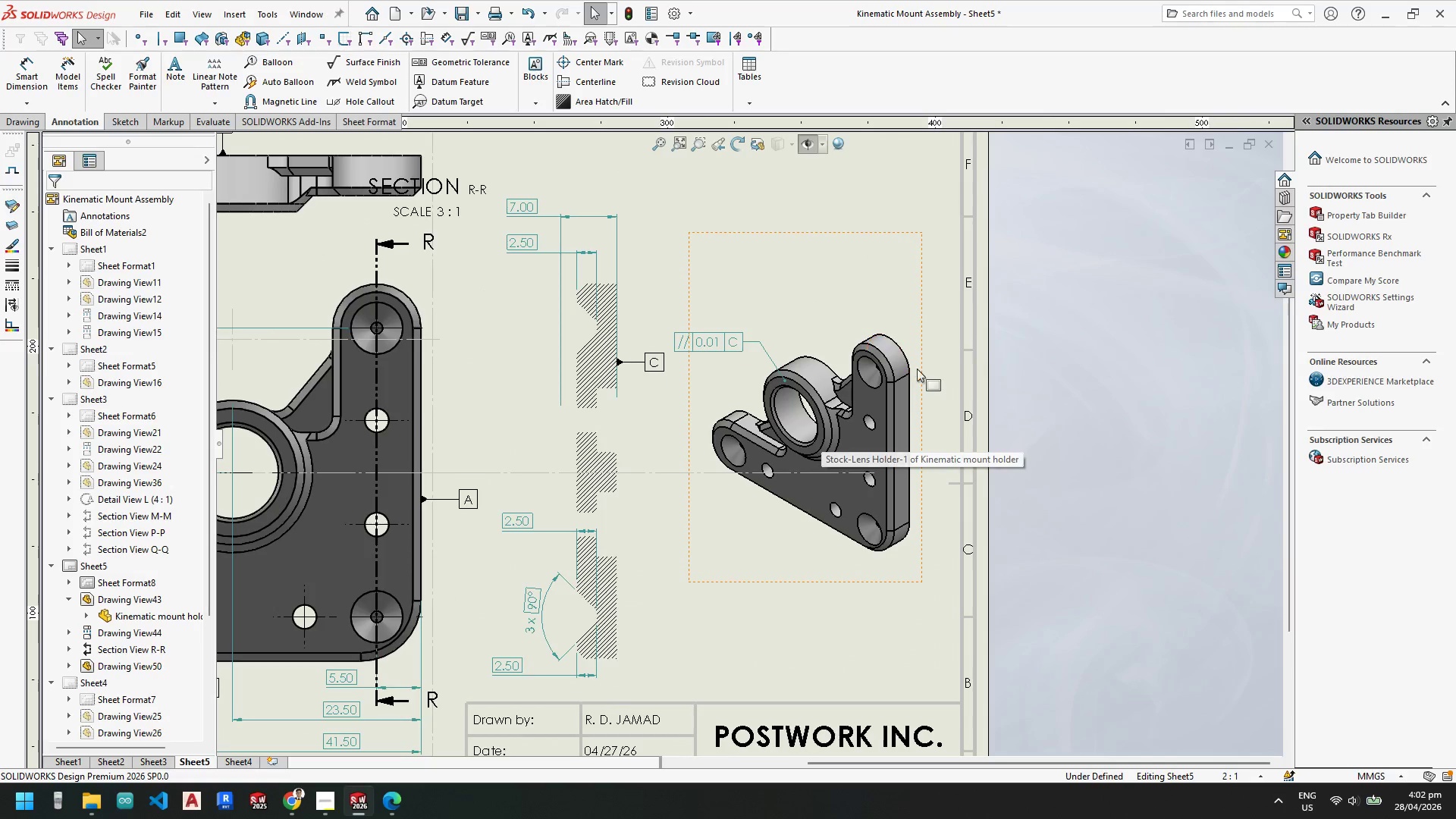 
left_click([922, 371])
 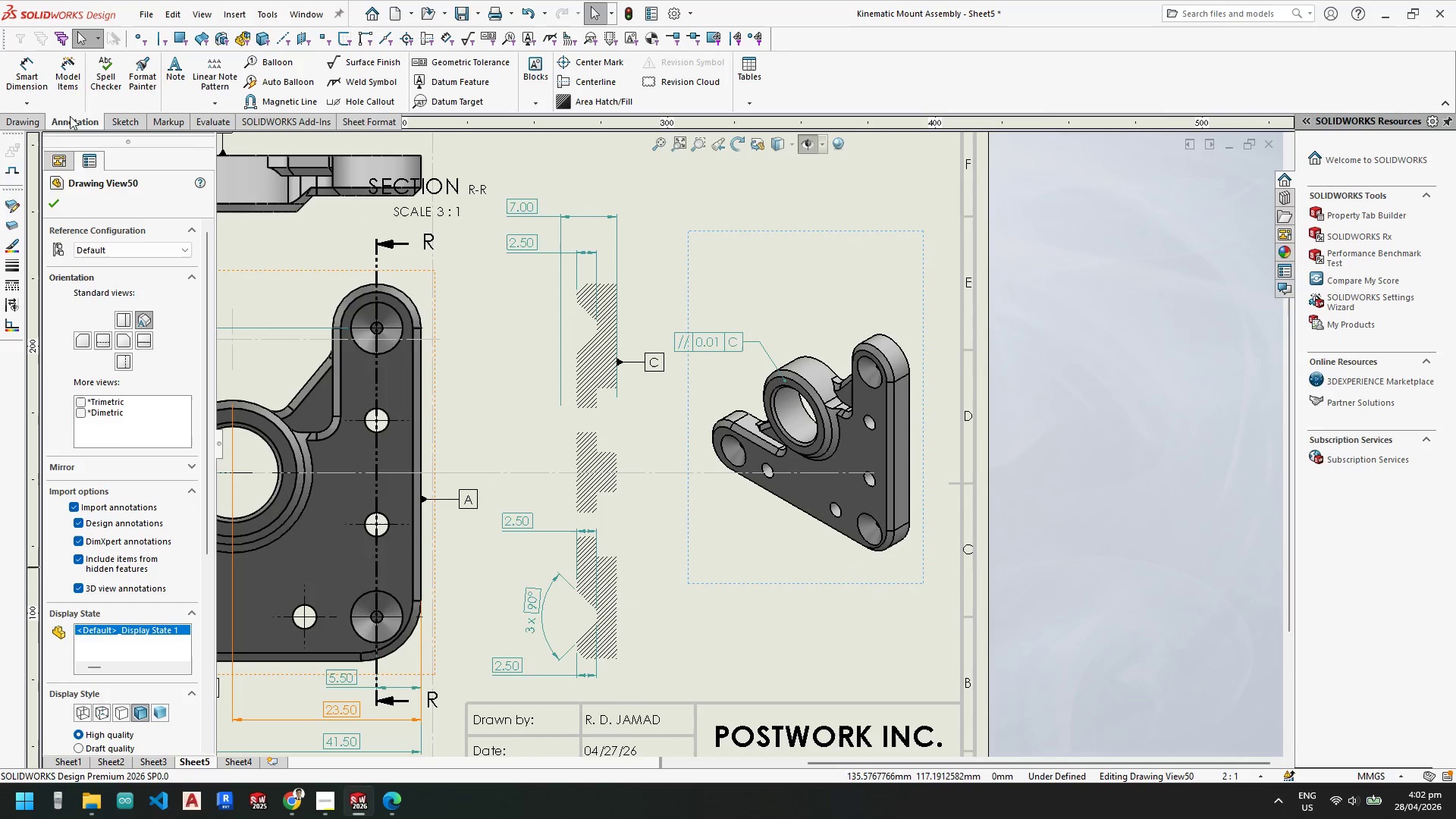 
left_click([63, 82])
 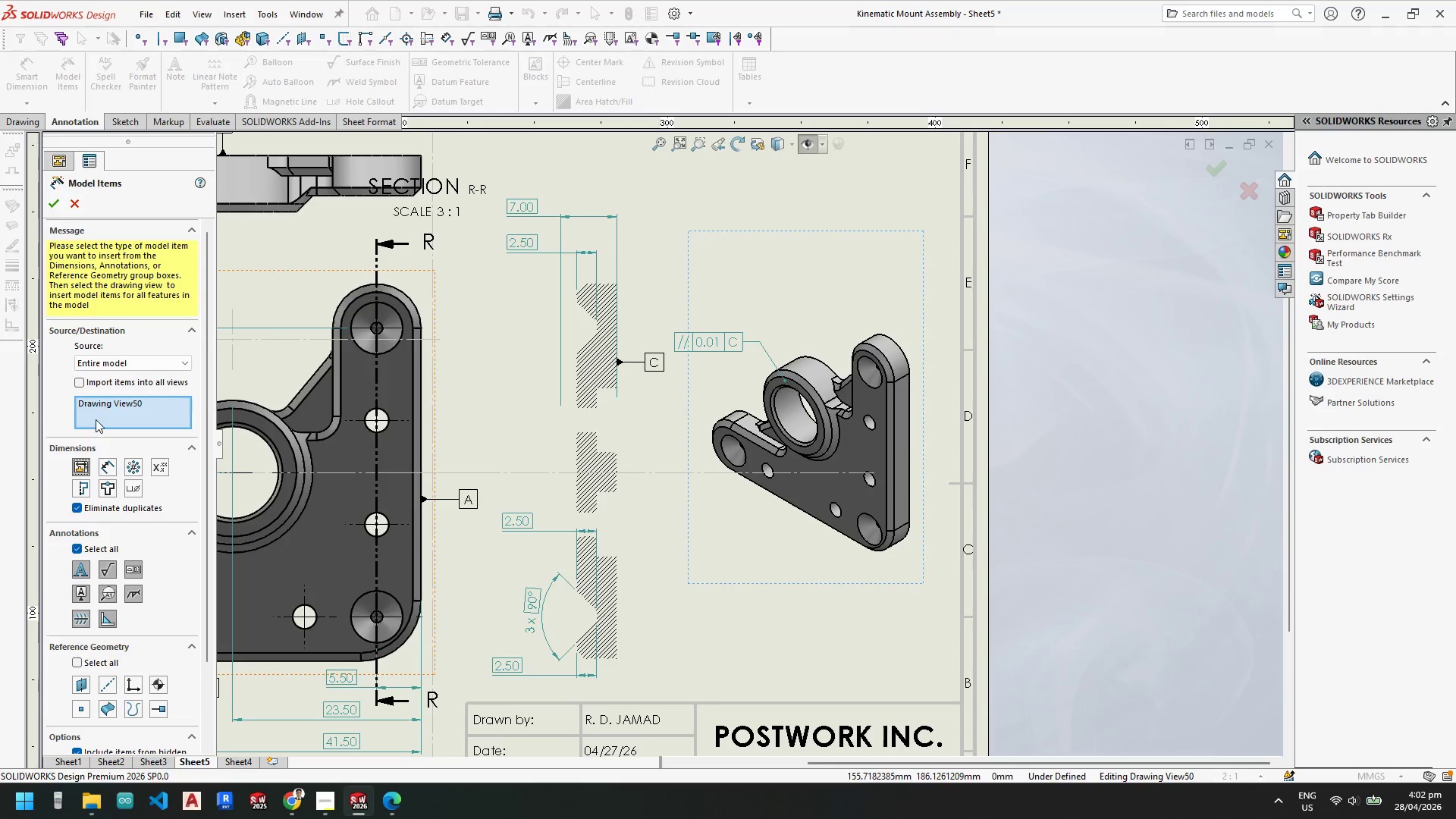 
left_click([80, 381])
 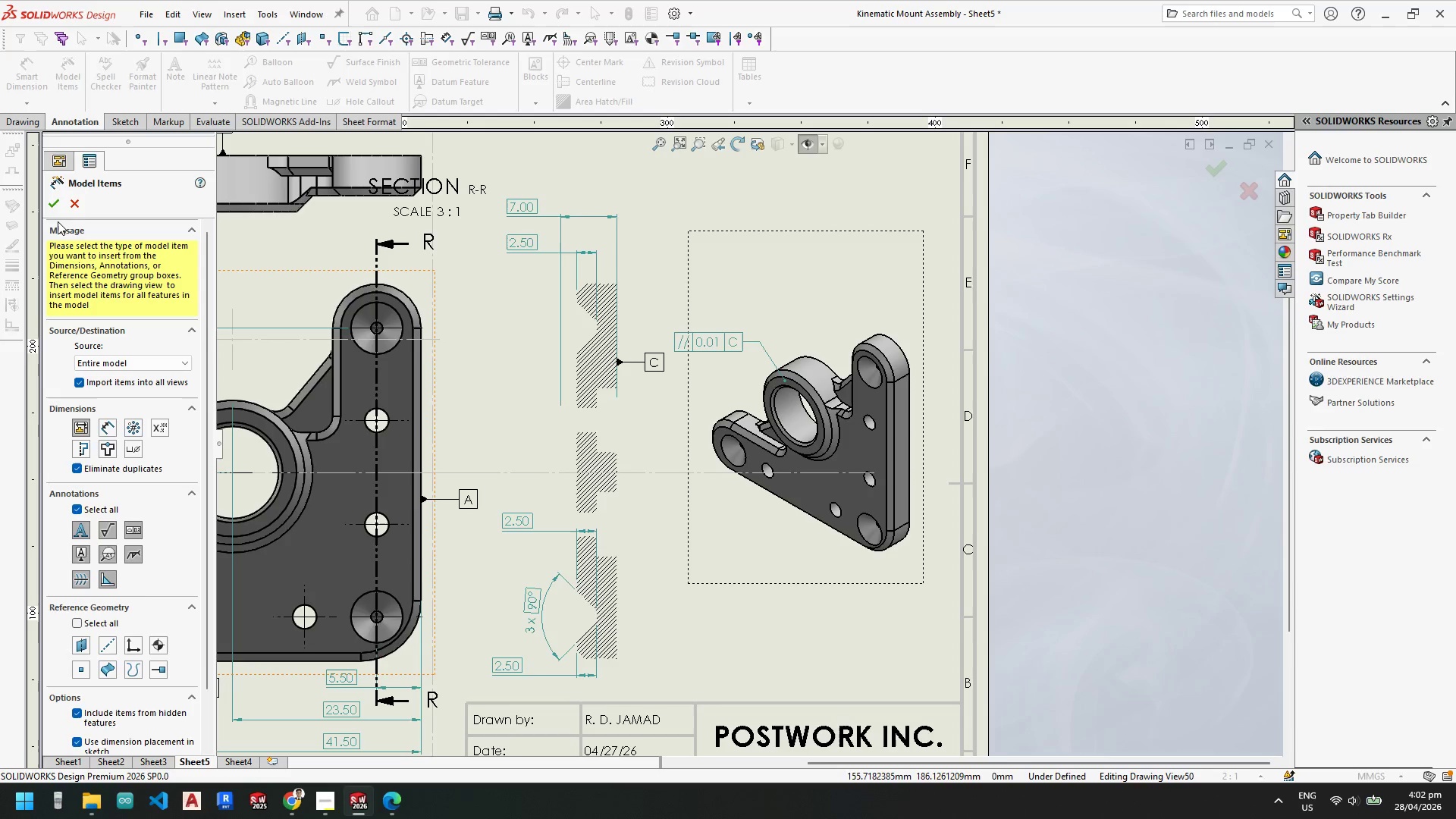 
left_click([52, 204])
 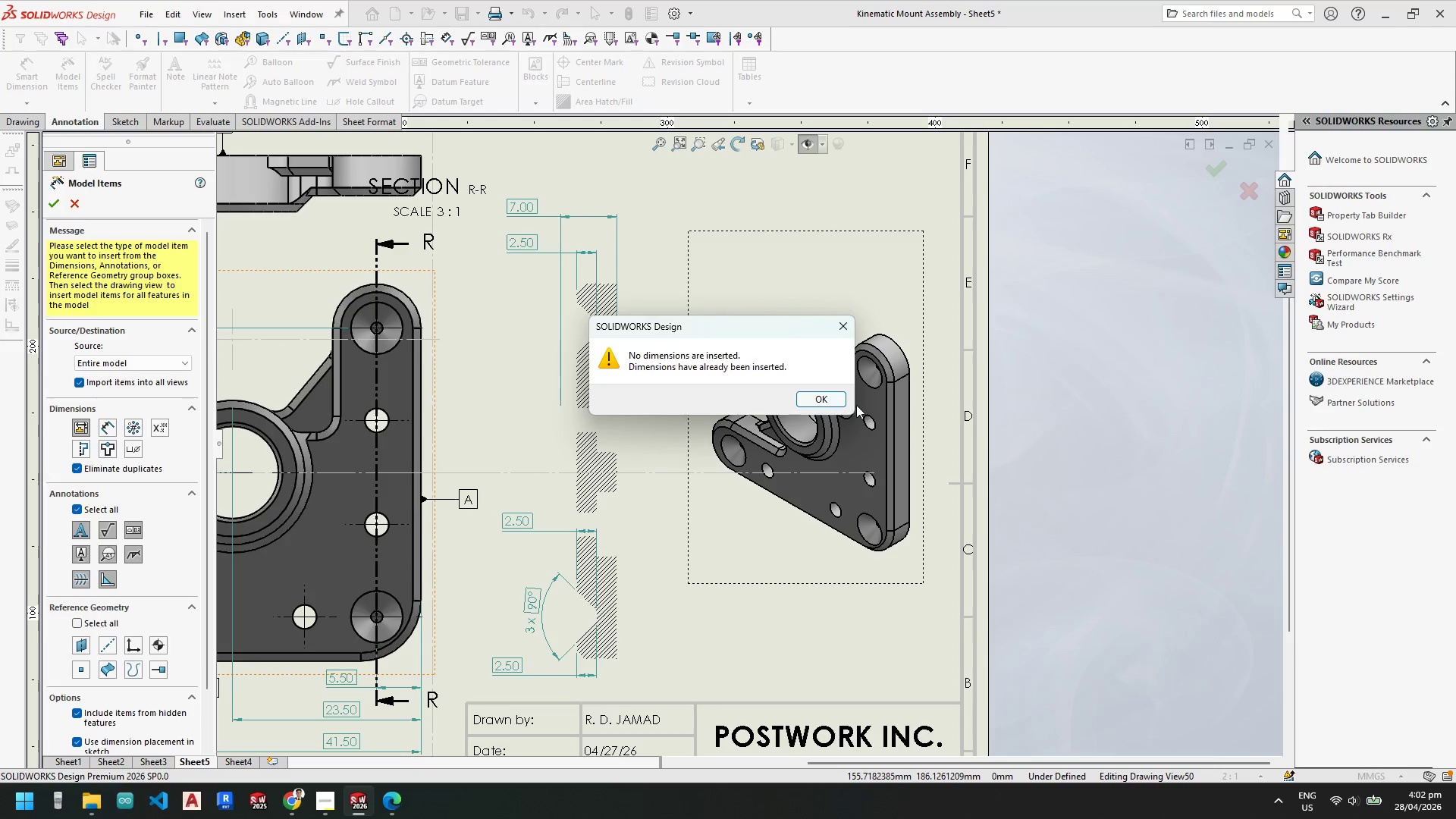 
left_click([821, 395])
 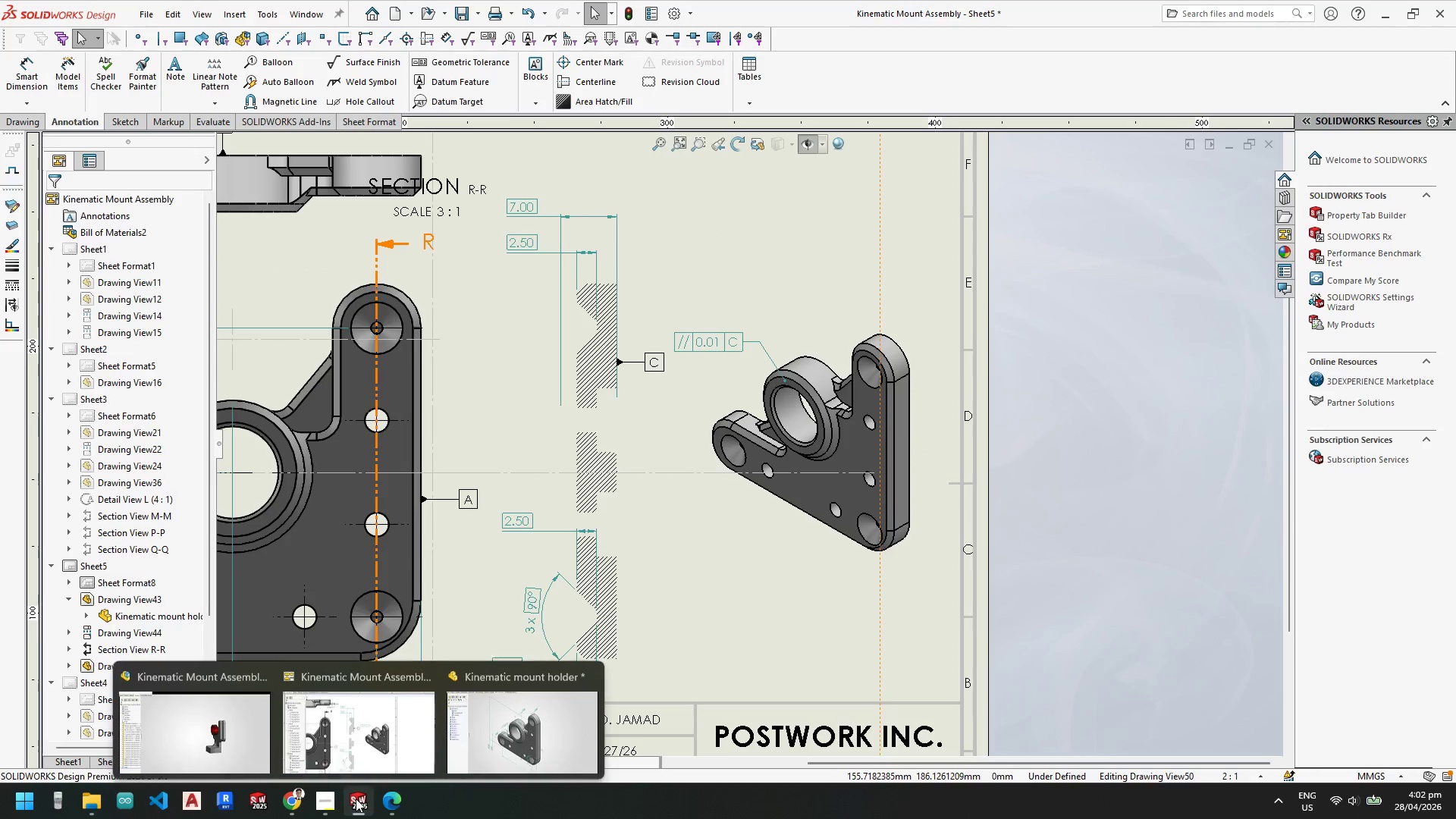 
wait(6.47)
 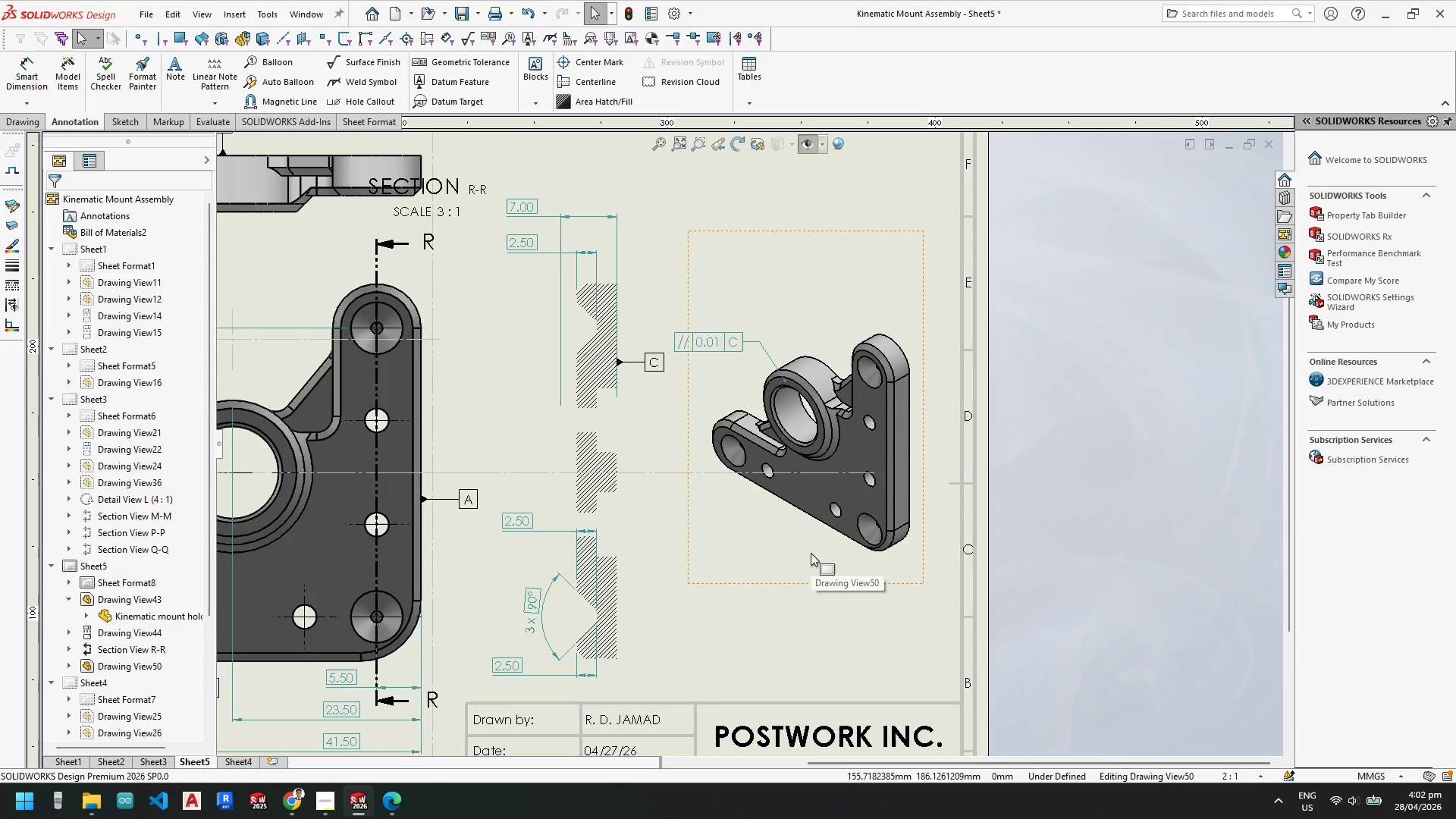 
left_click([385, 730])
 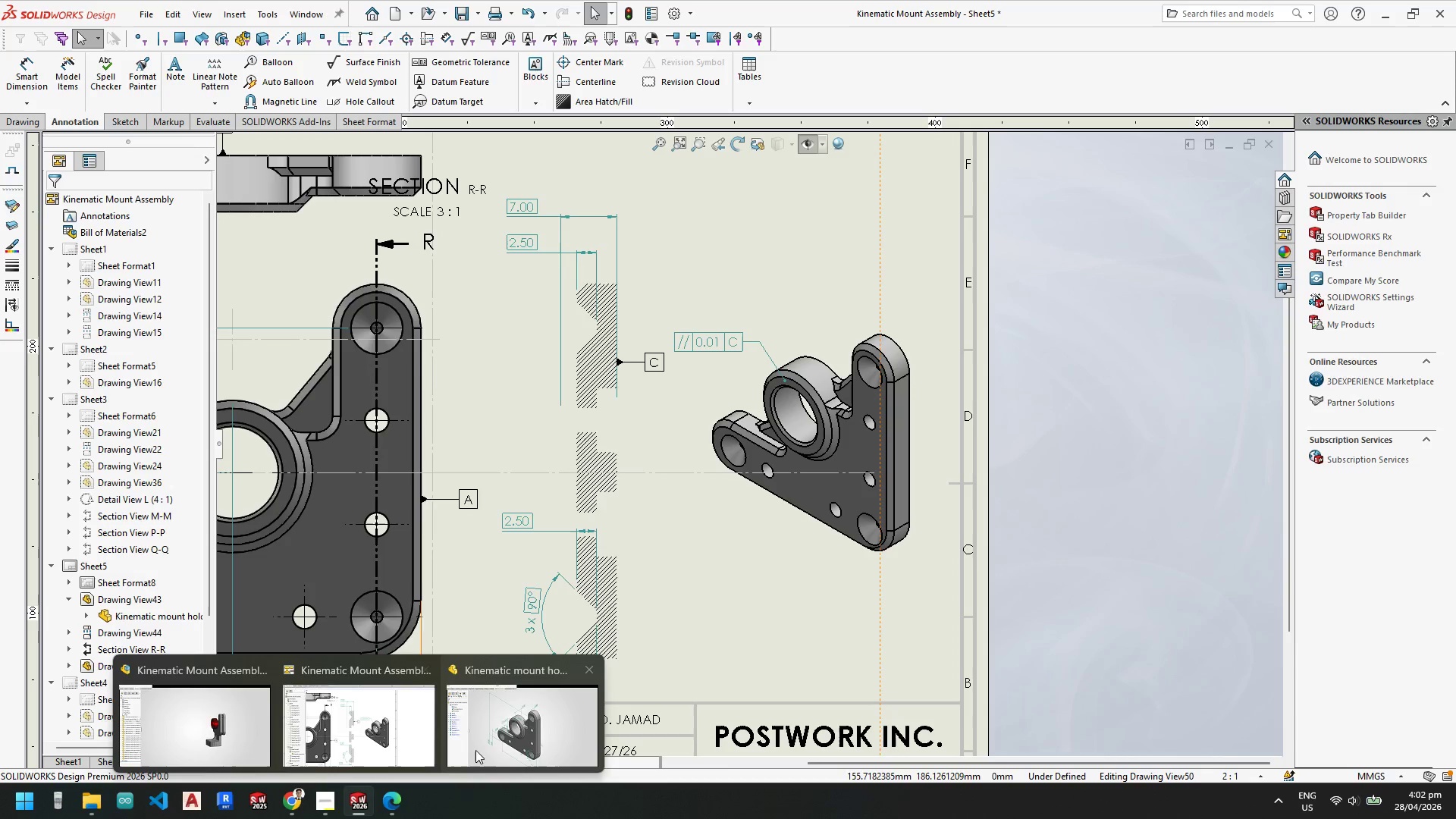 
left_click([502, 734])
 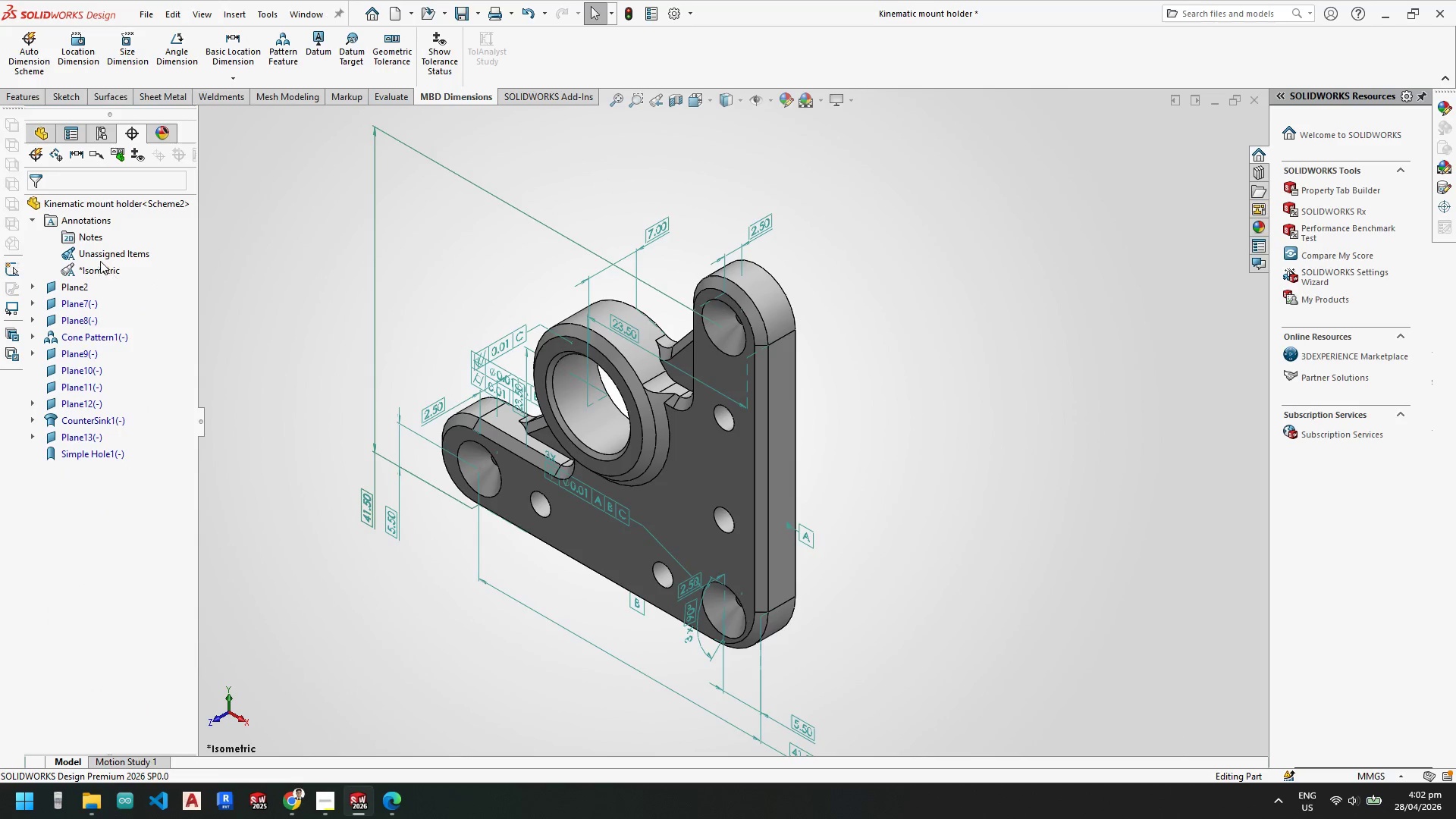 
left_click([102, 250])
 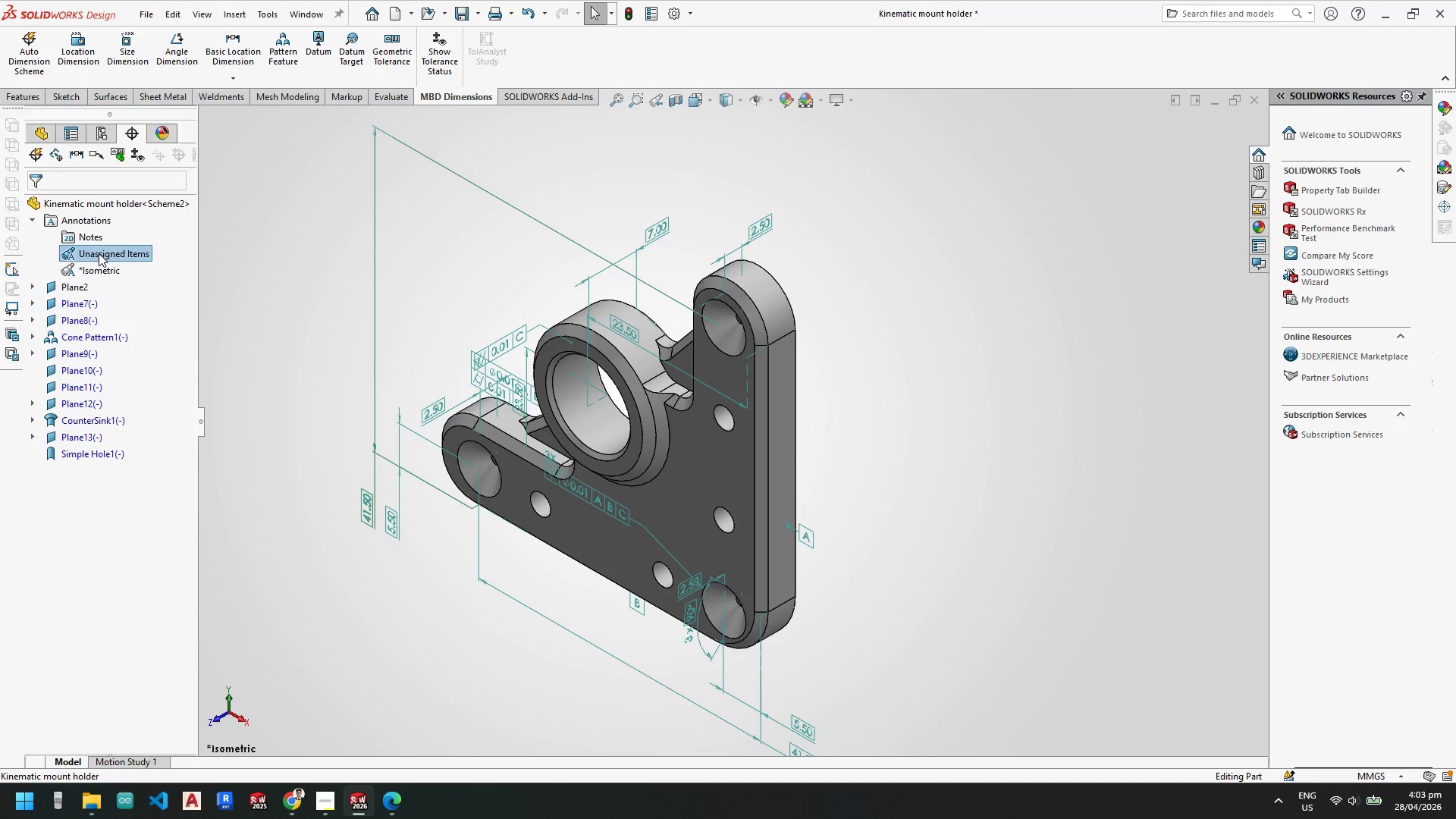 
right_click([99, 253])
 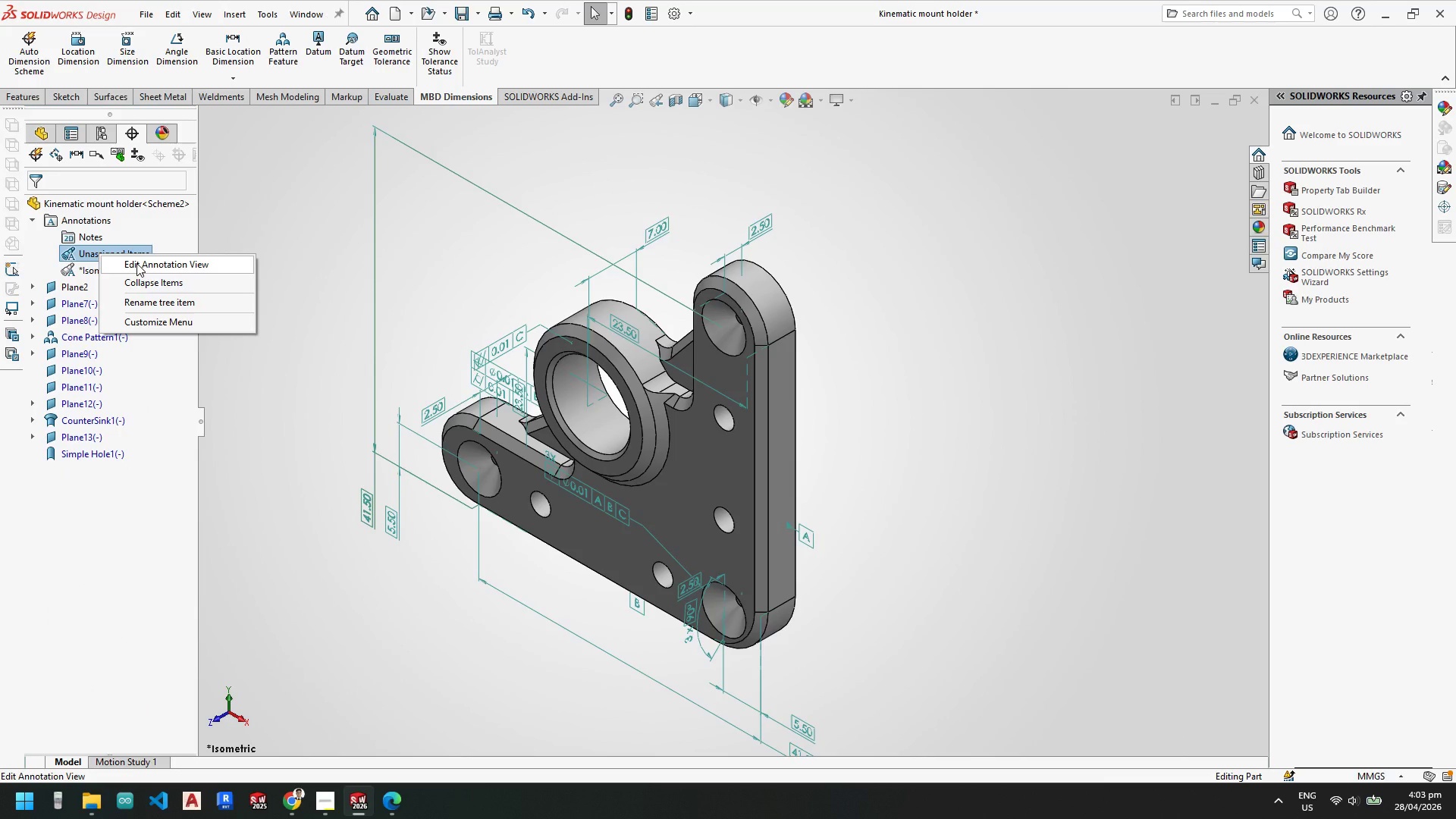 
left_click([136, 263])
 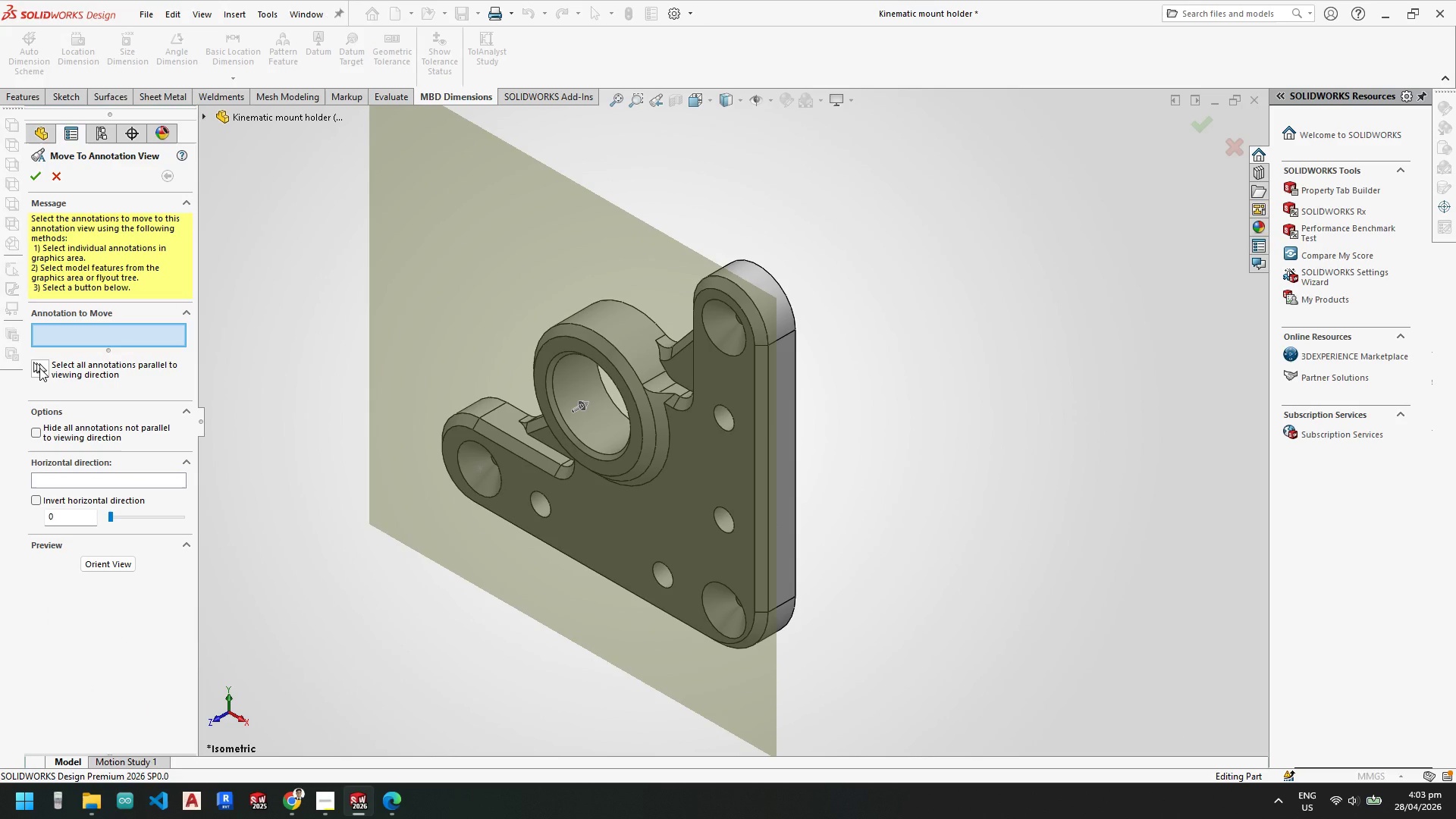 
left_click([39, 369])
 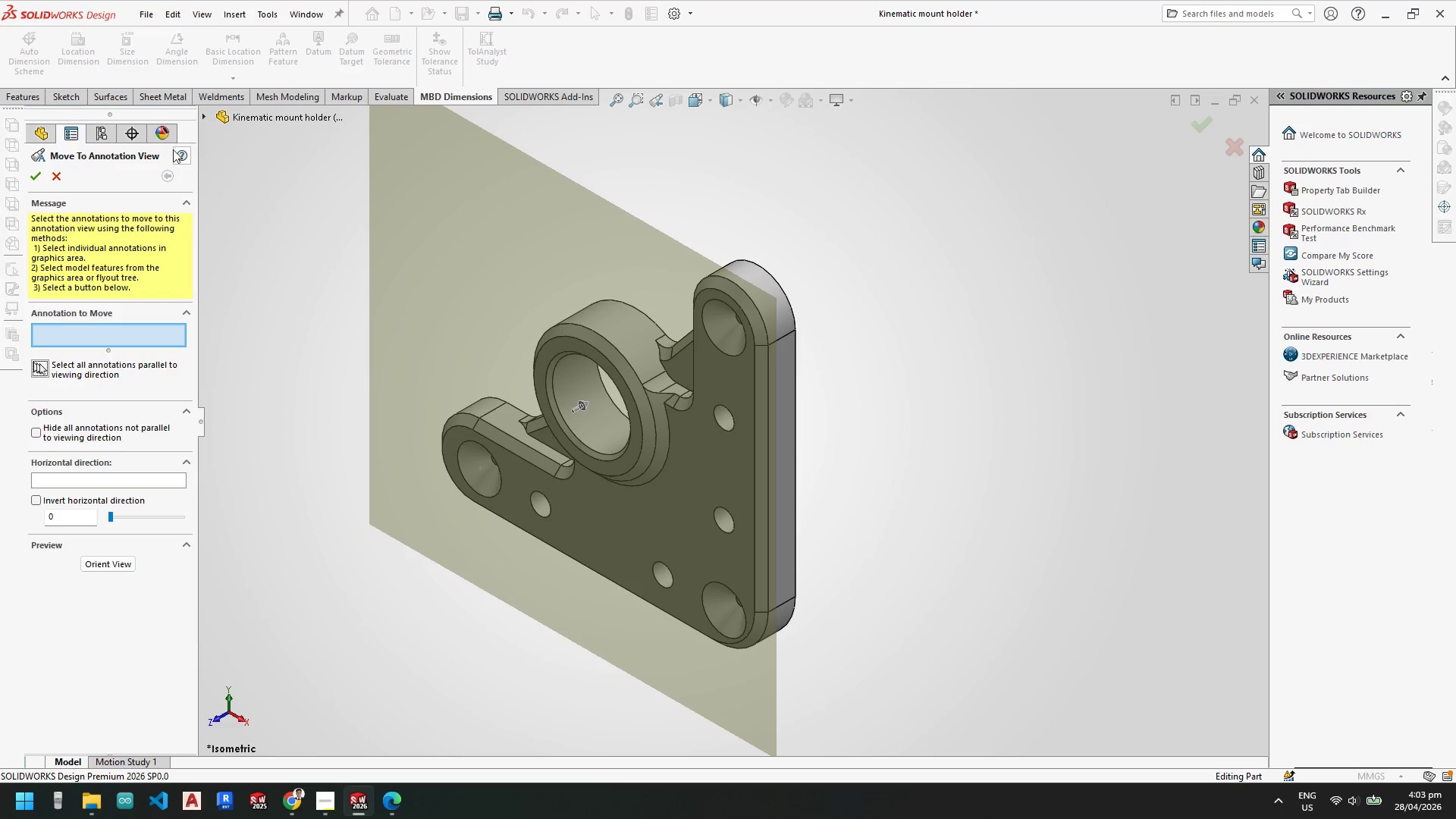 
left_click([59, 177])
 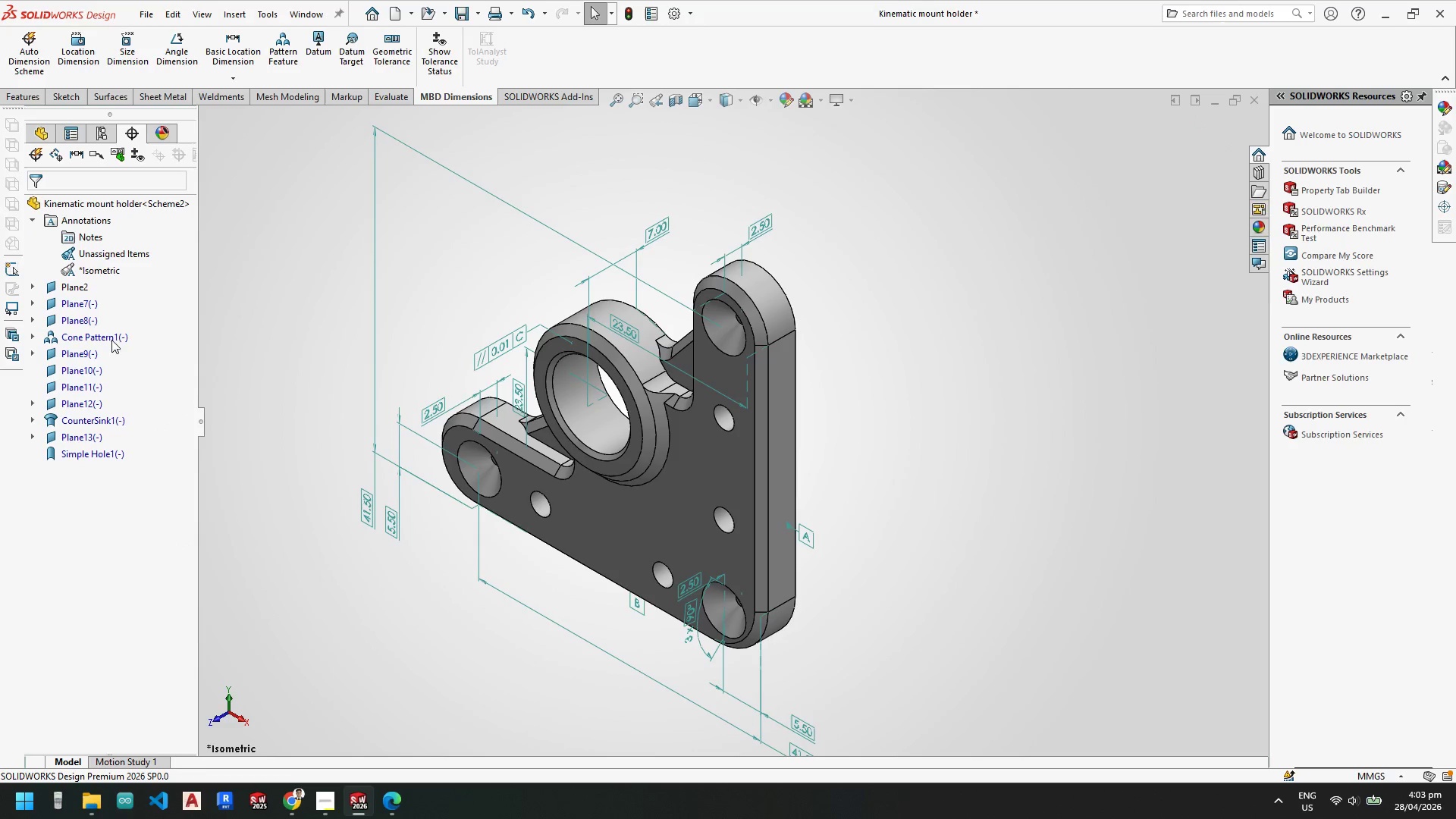 
left_click([108, 268])
 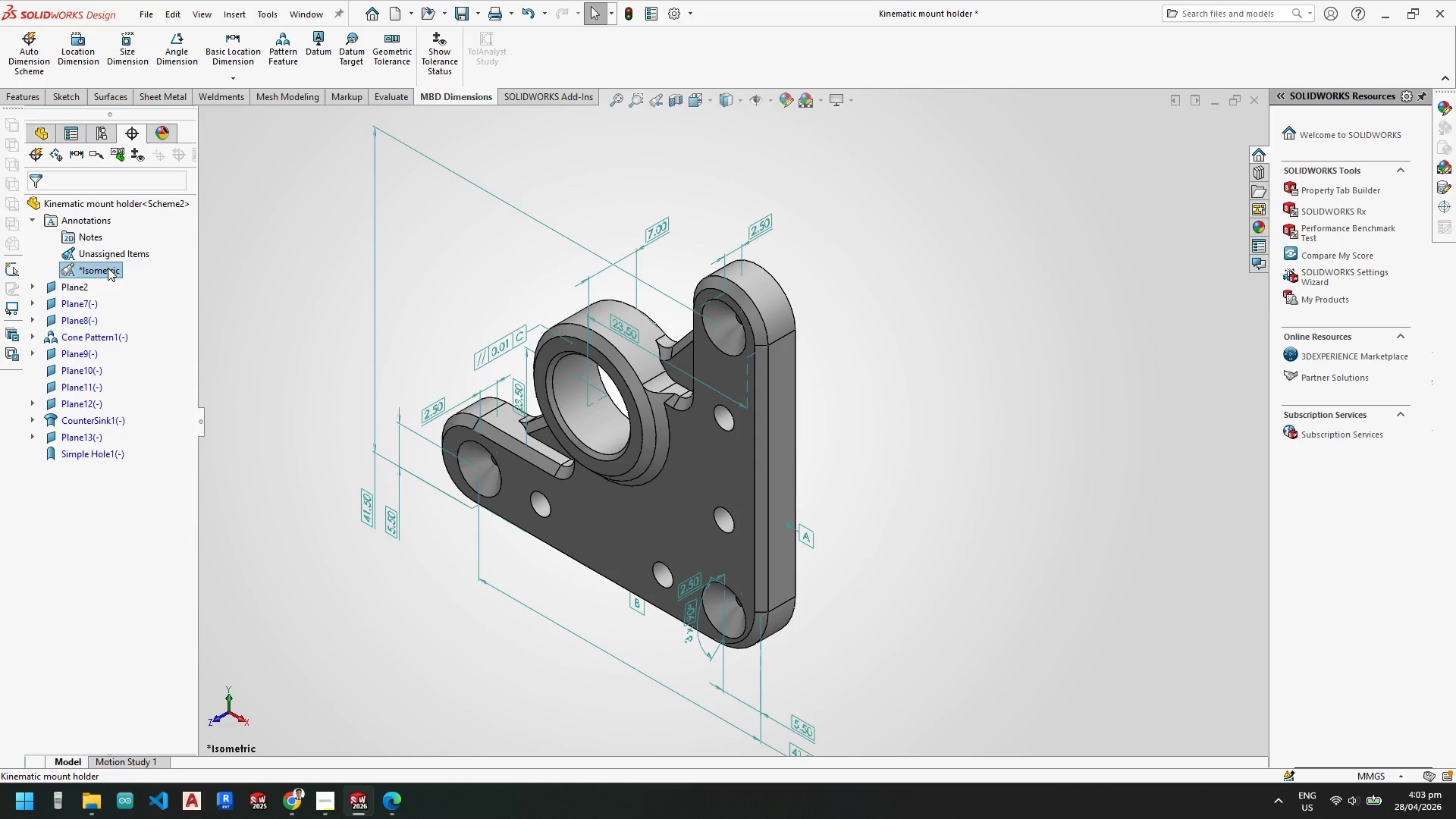 
right_click([108, 268])
 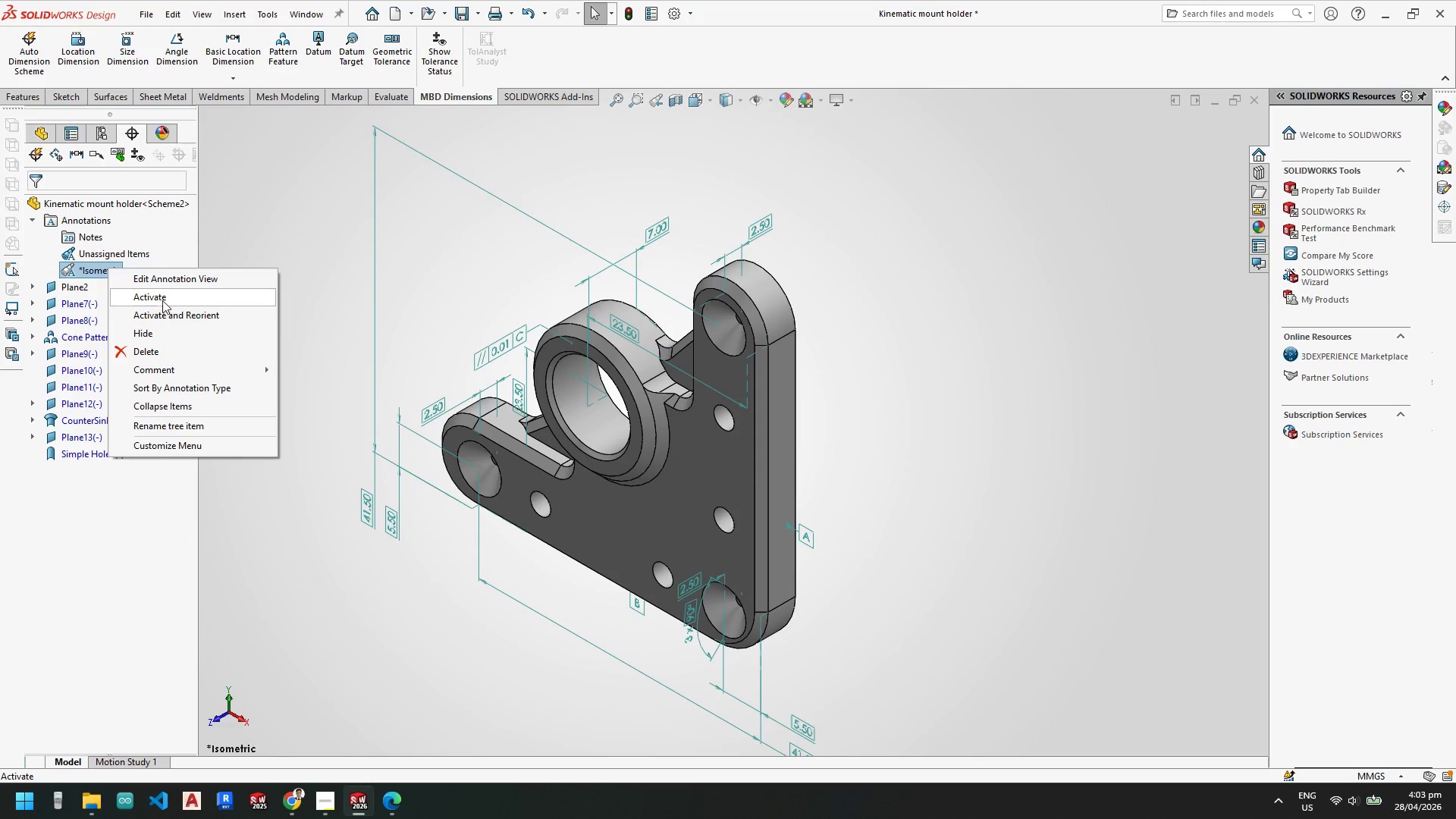 
left_click([158, 295])
 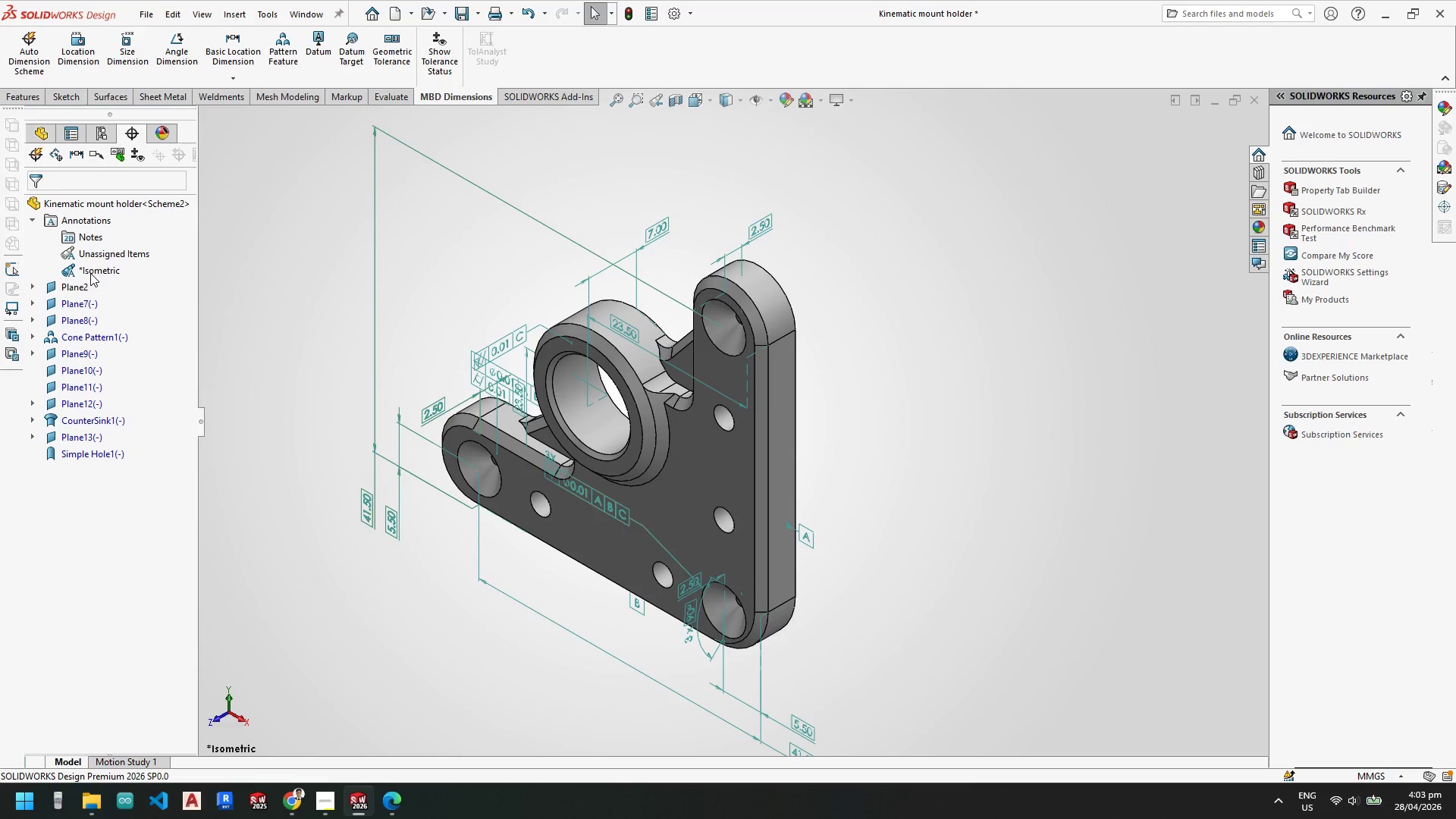 
left_click([130, 284])
 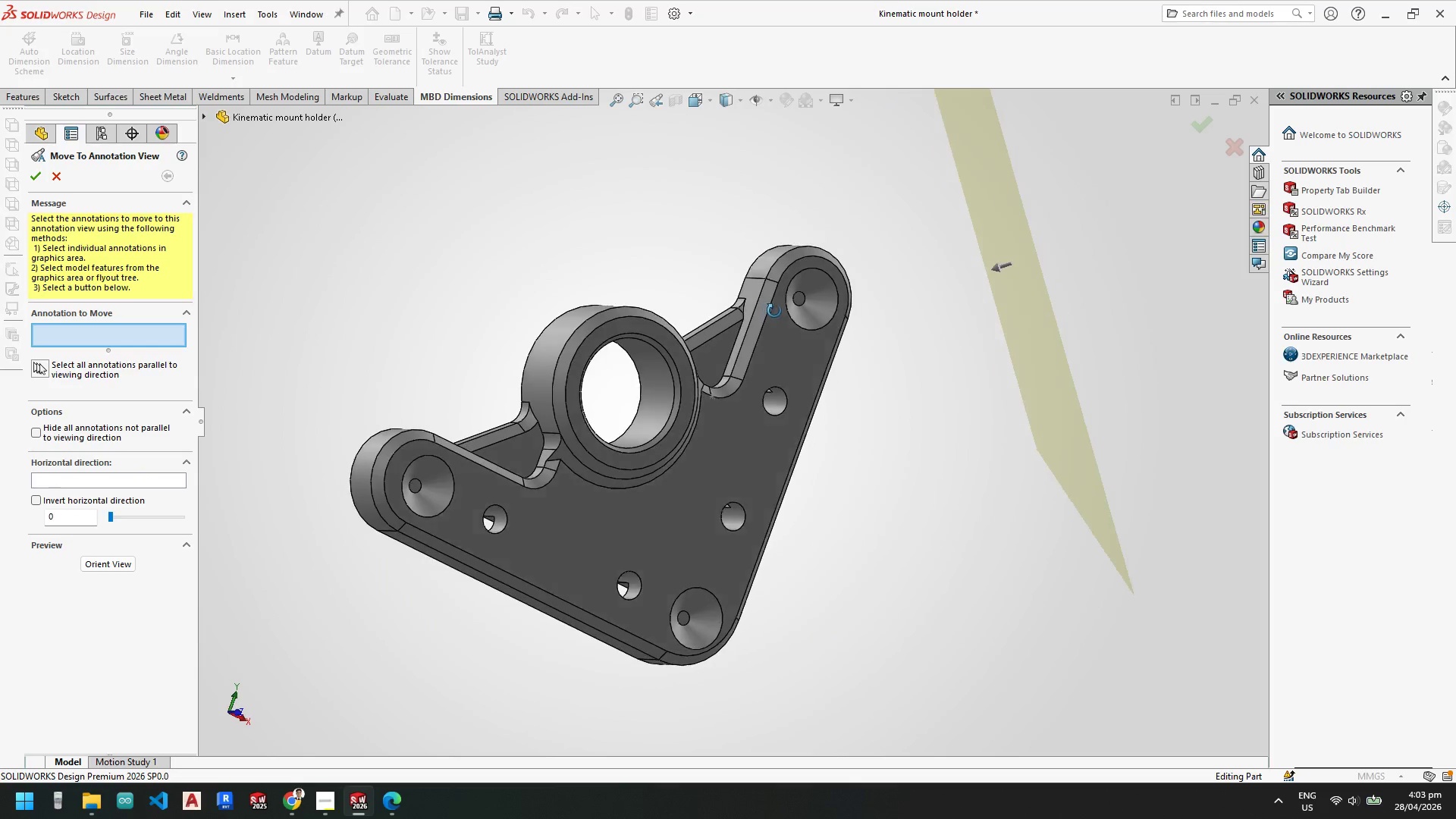 
key(Space)
 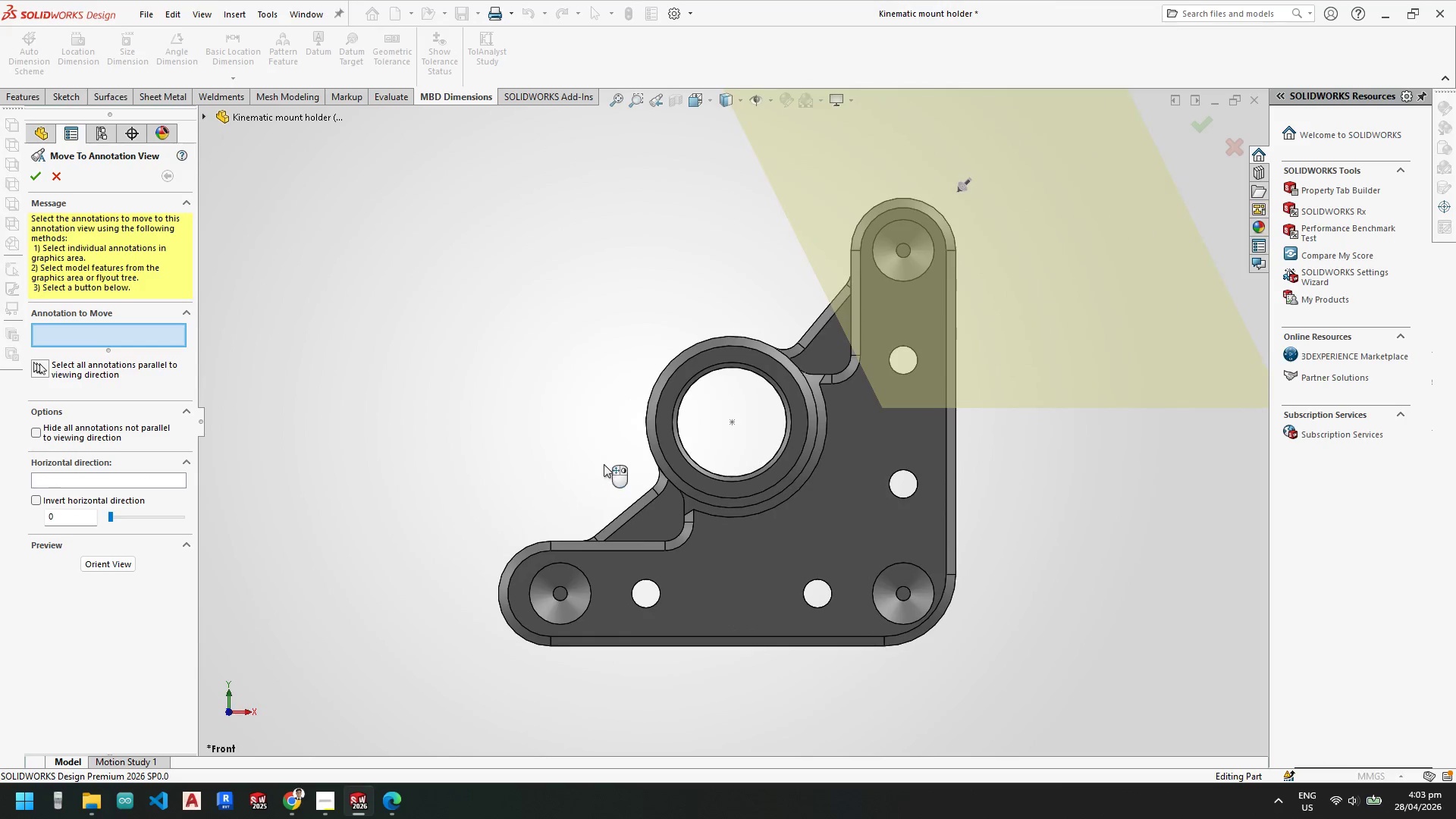 
scroll: coordinate [716, 379], scroll_direction: up, amount: 1.0
 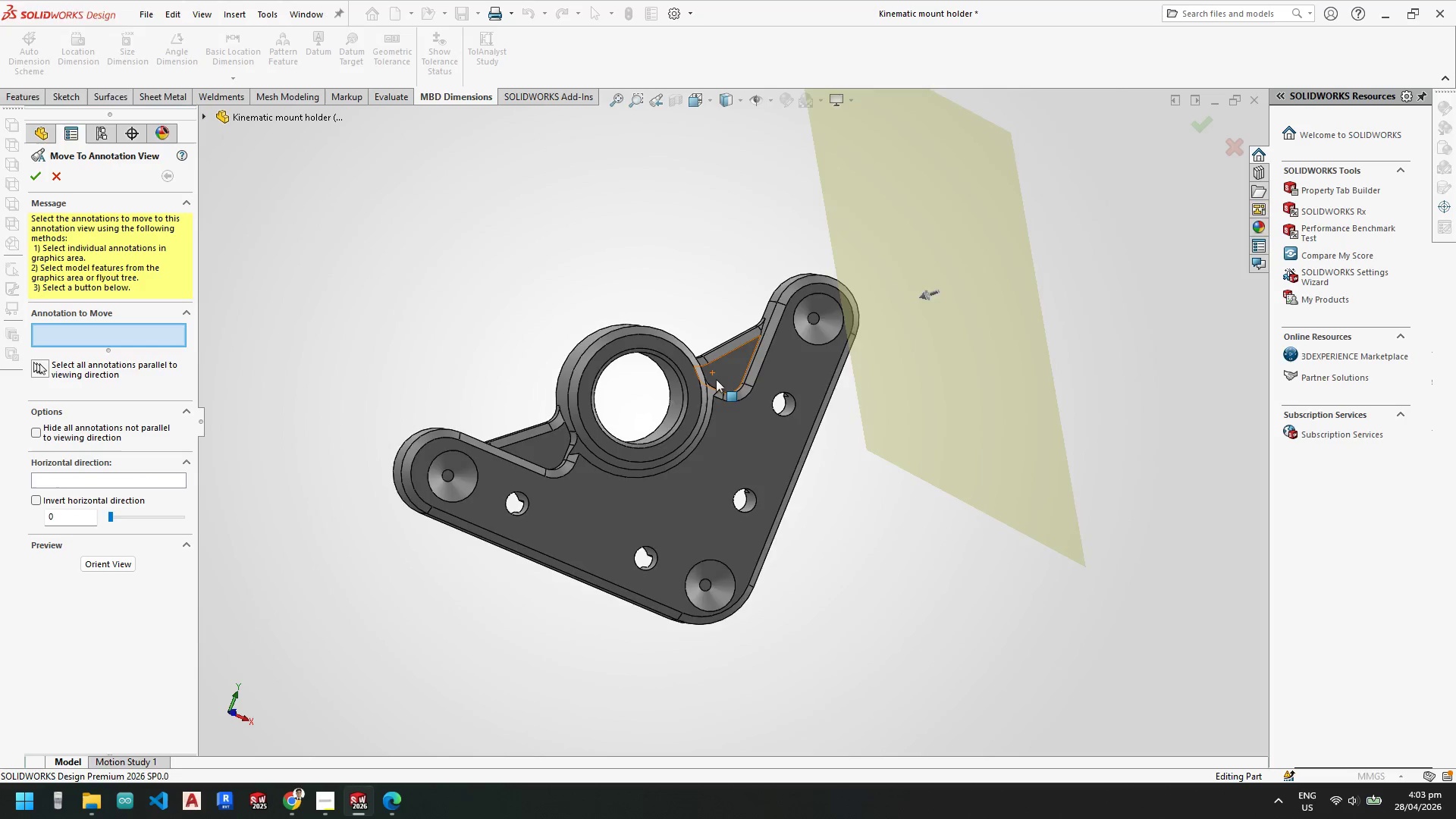 
key(Escape)
 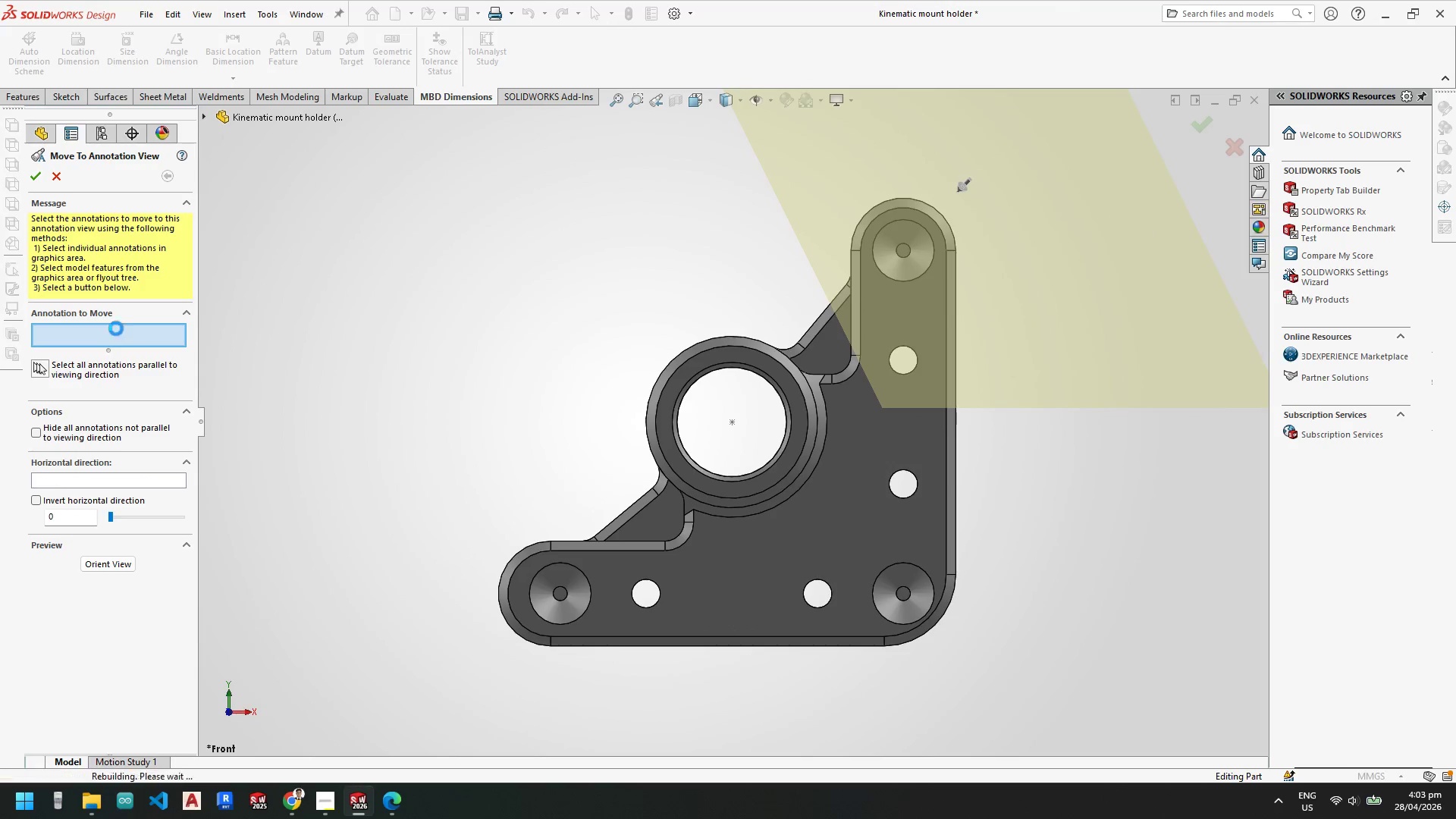 
key(Escape)
 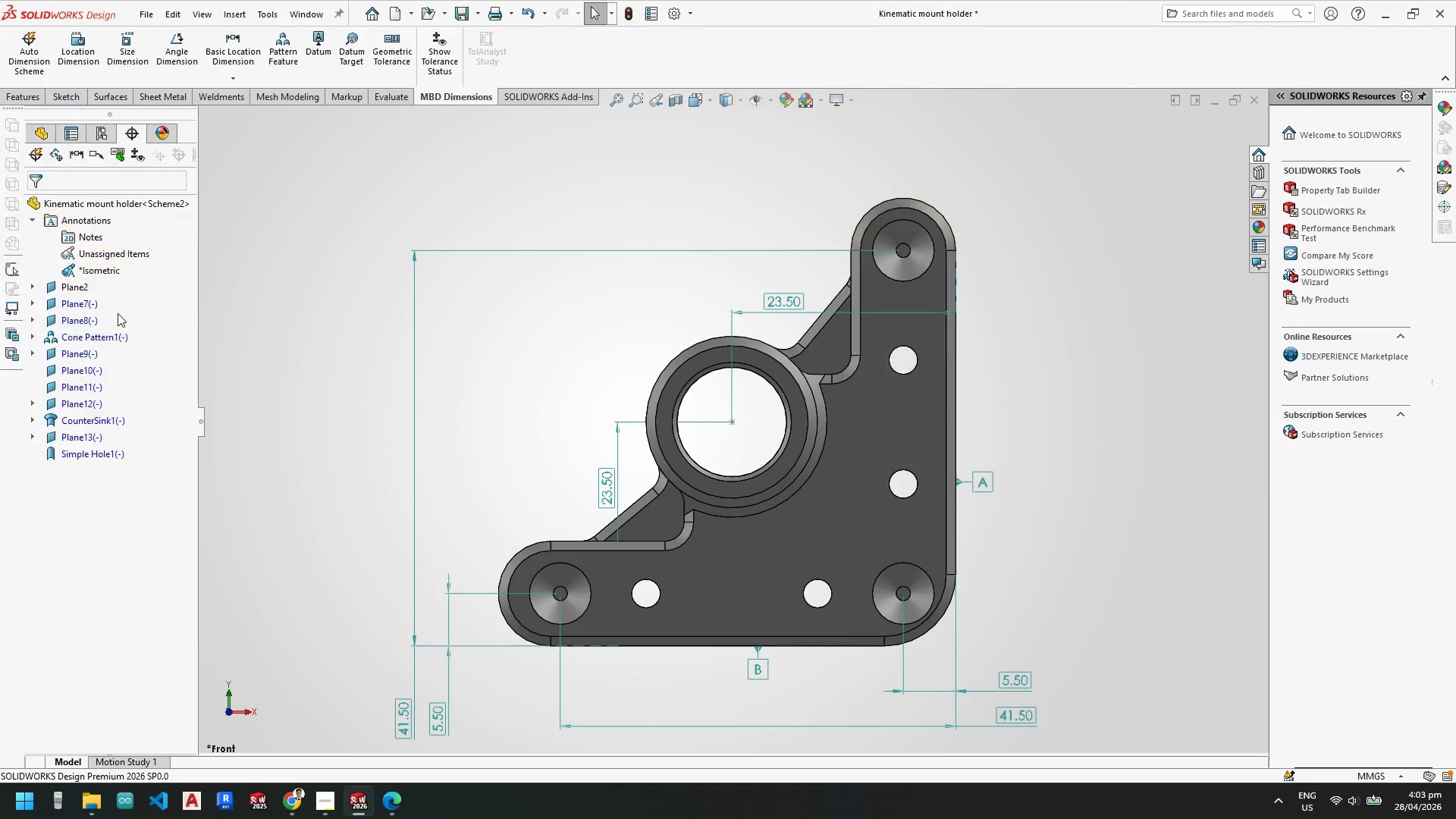 
key(Escape)
 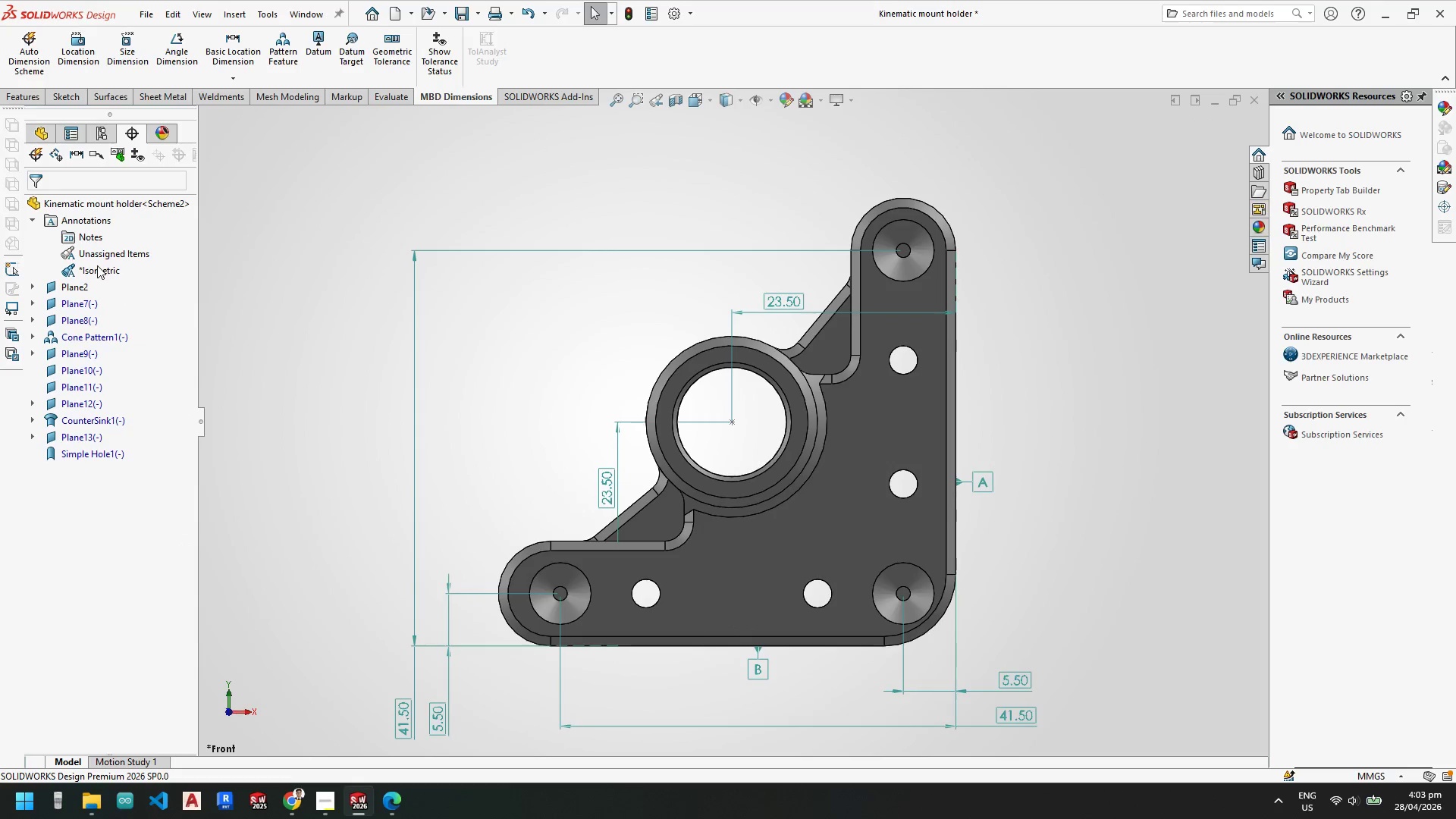 
right_click([96, 266])
 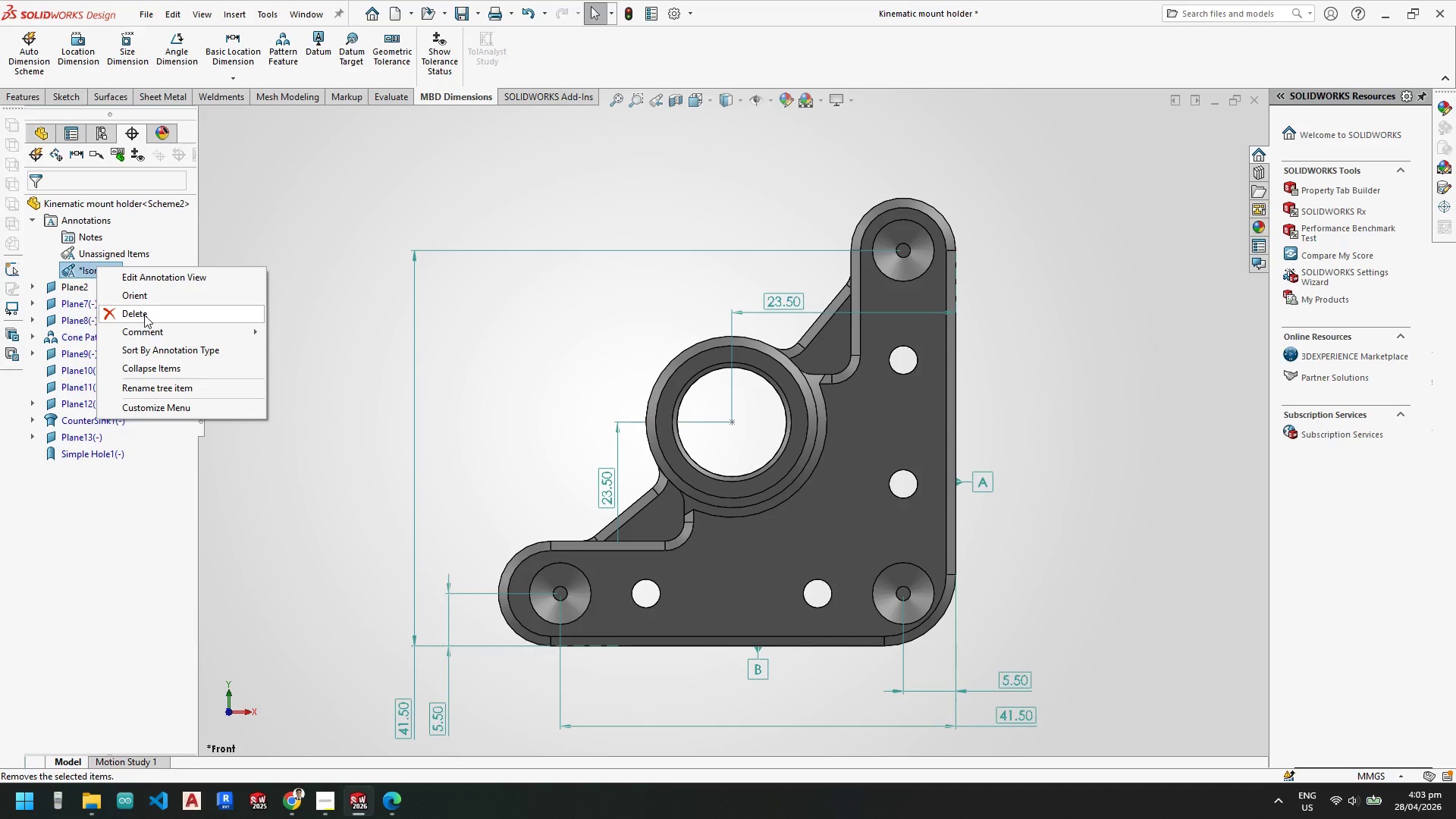 
left_click([143, 313])
 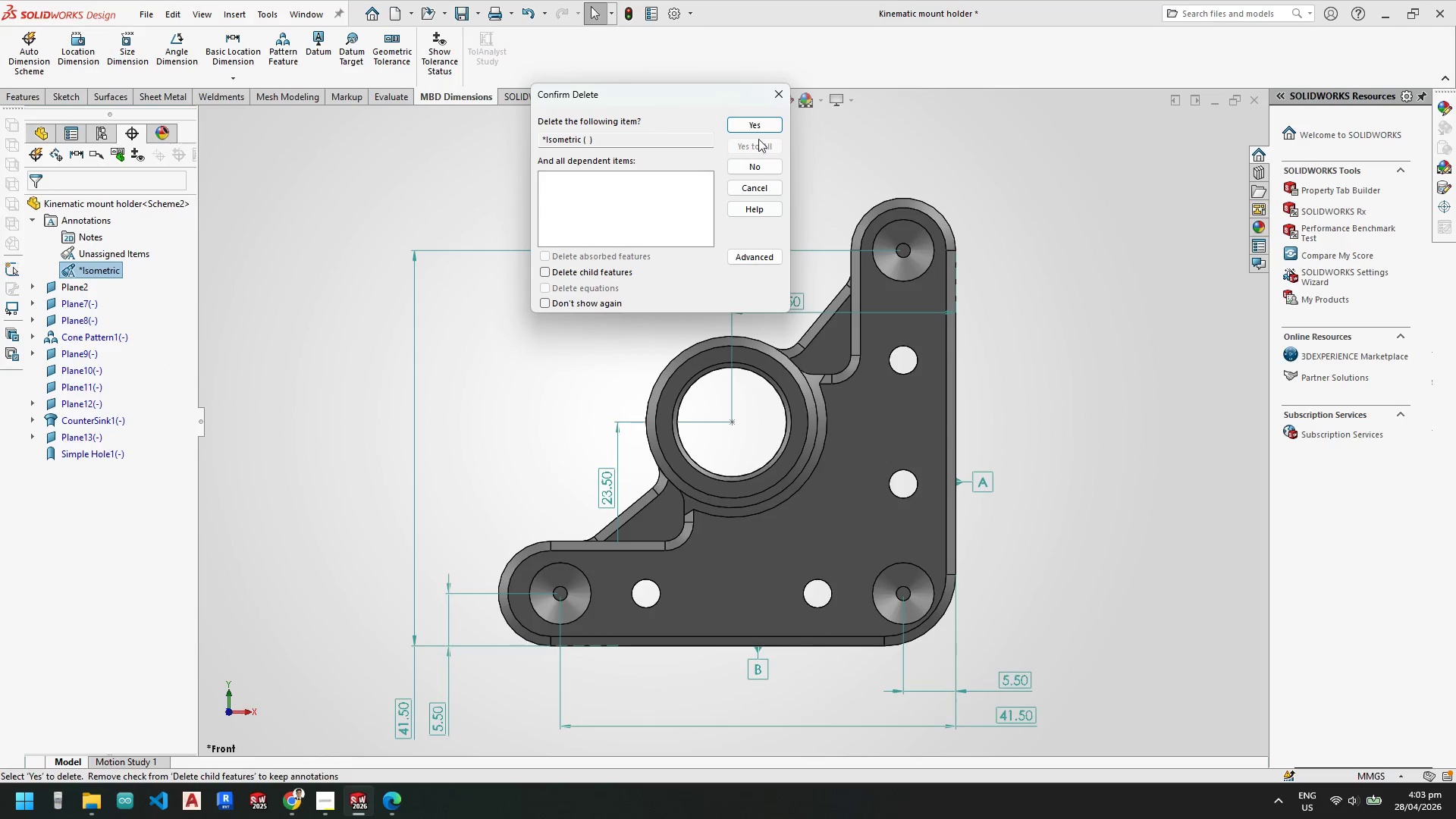 
key(Escape)
 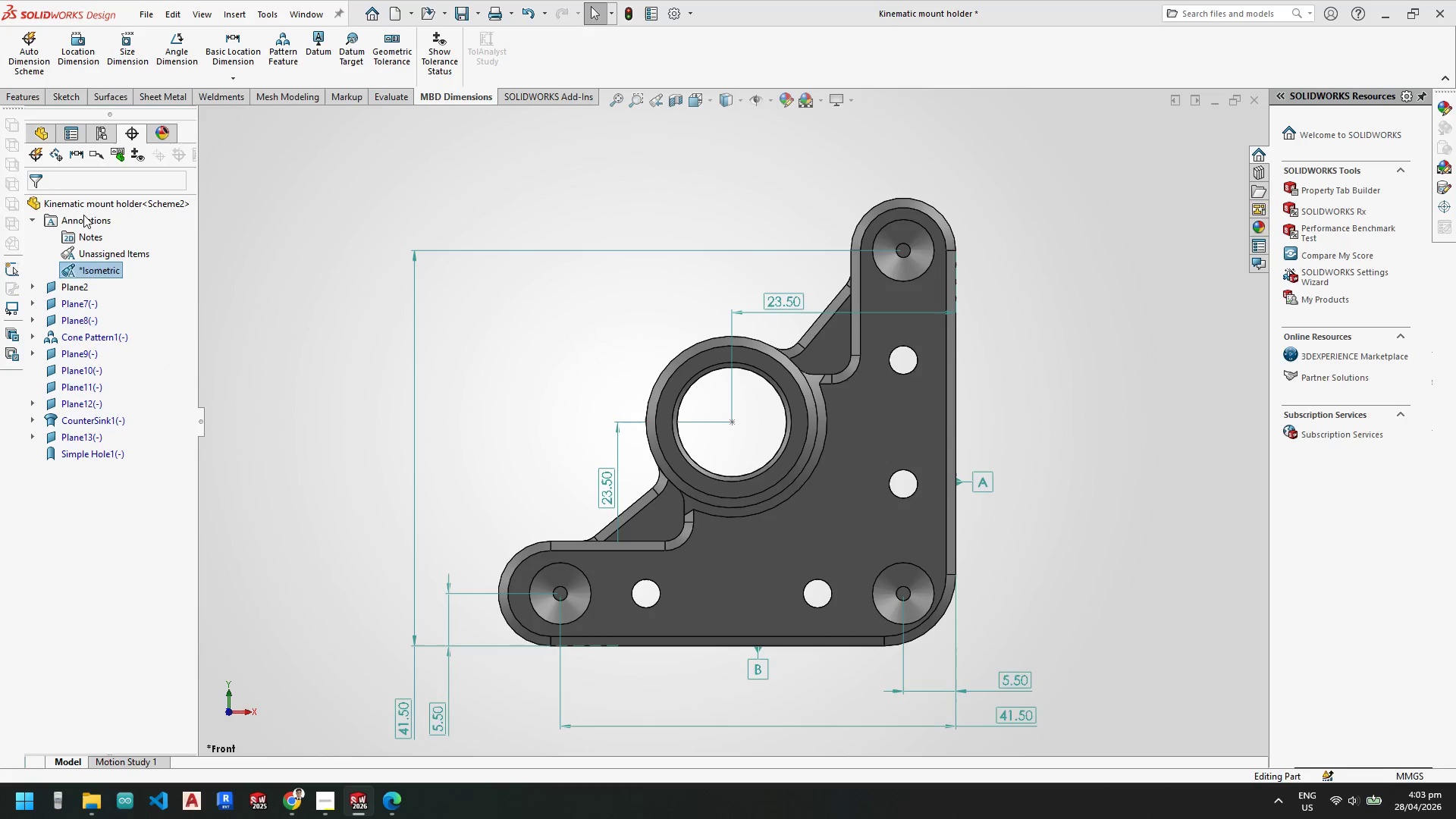 
key(Escape)
 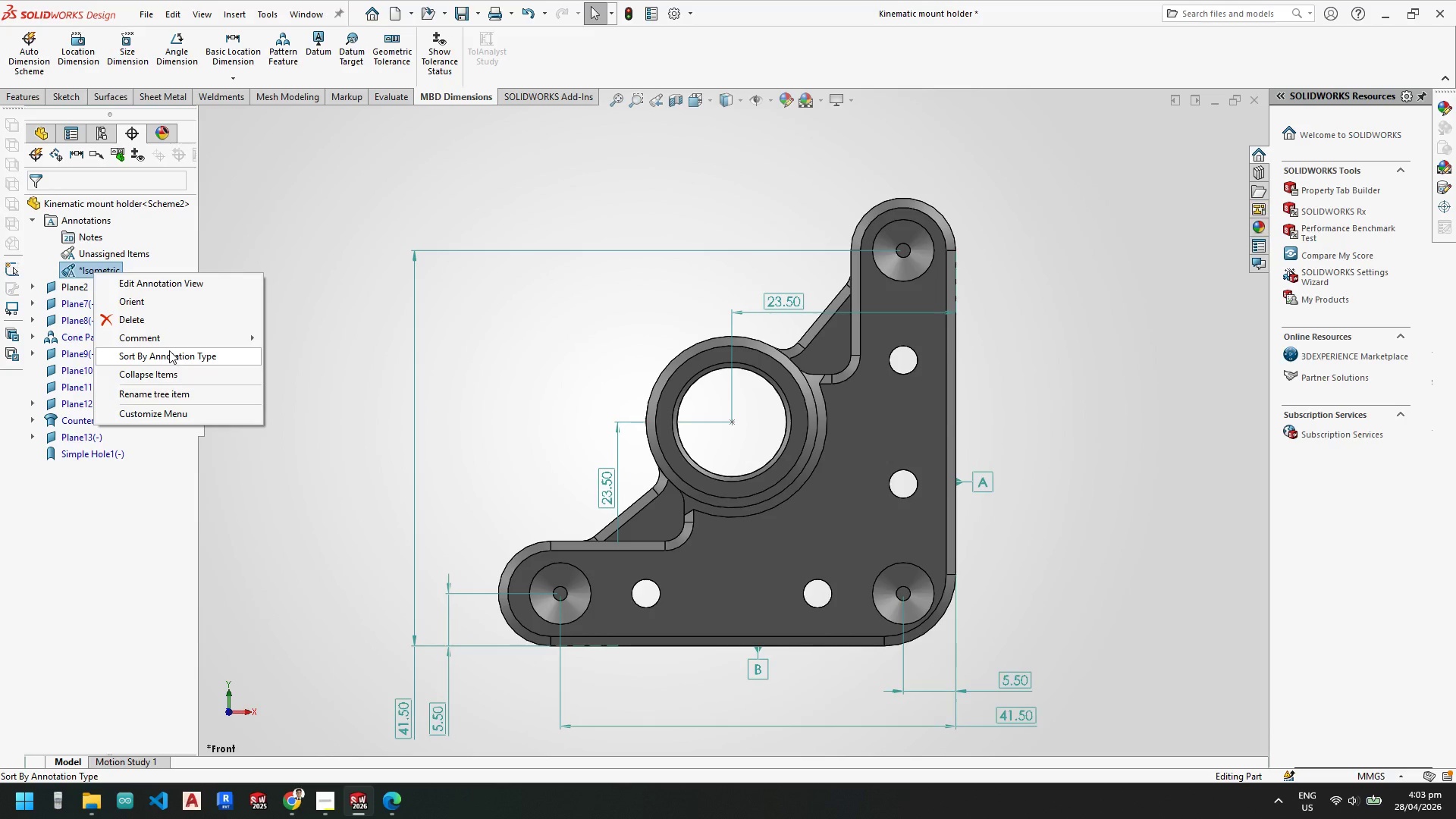 
wait(9.06)
 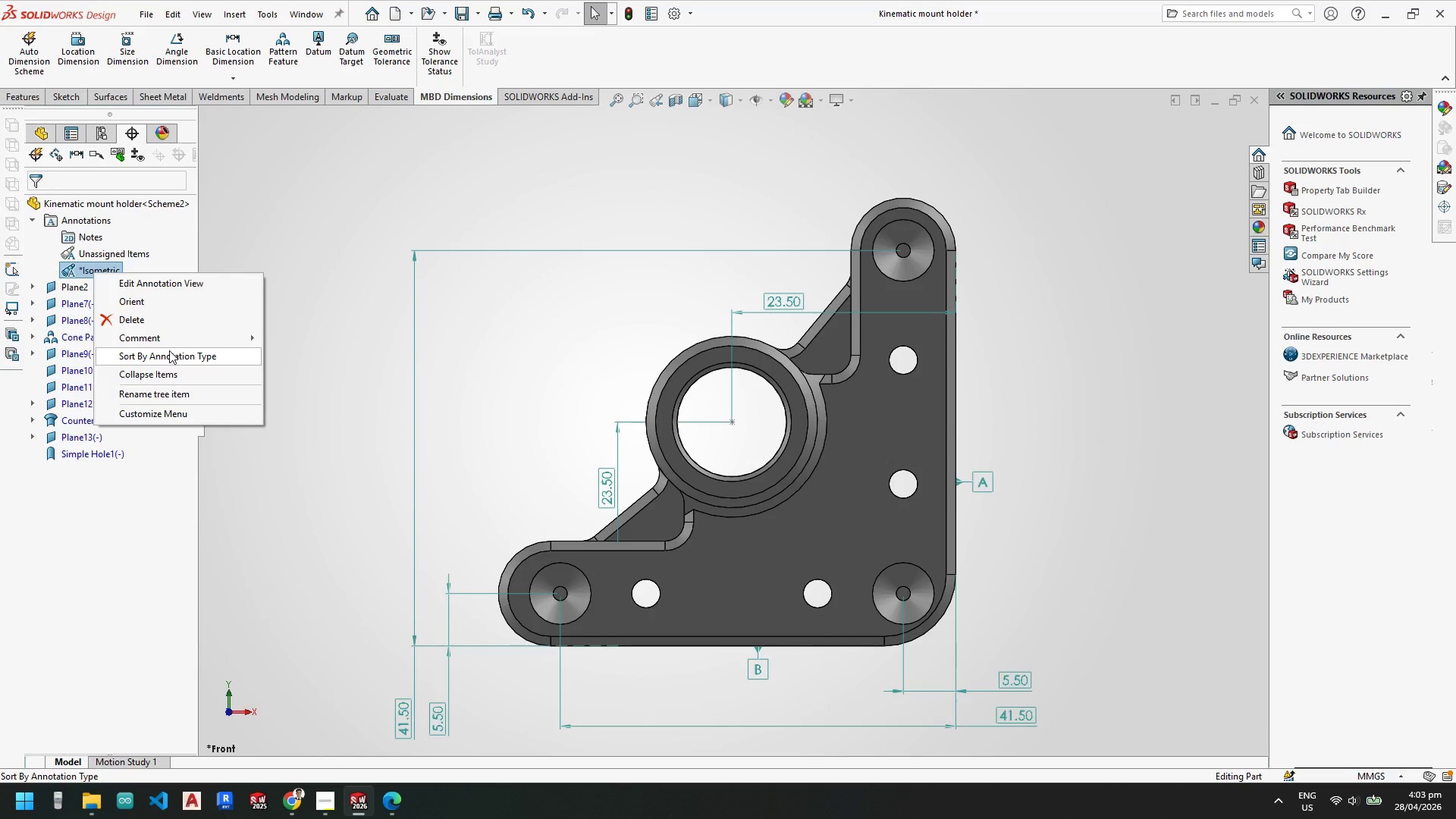 
mouse_move([74, 229])
 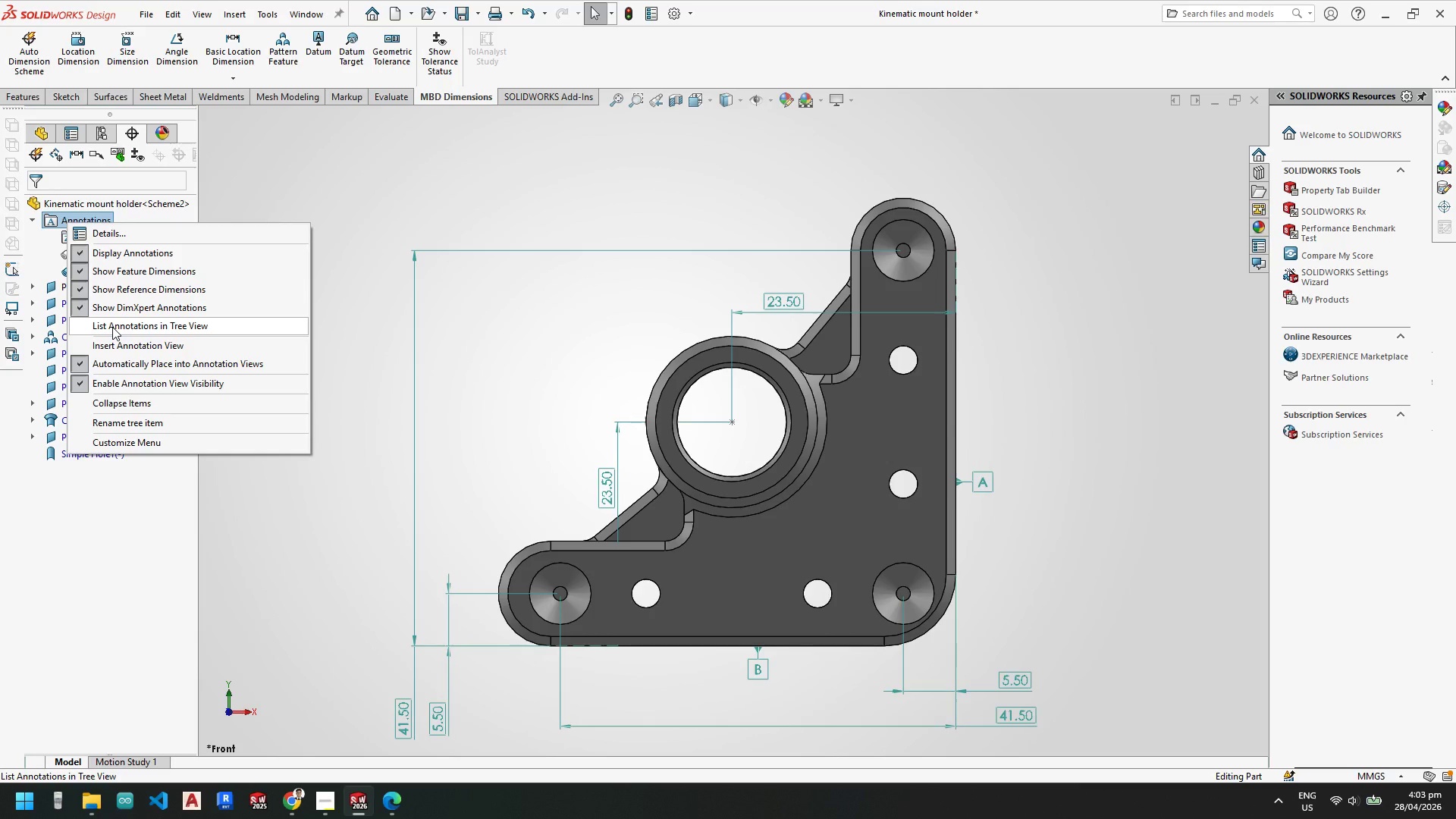 
left_click([112, 327])
 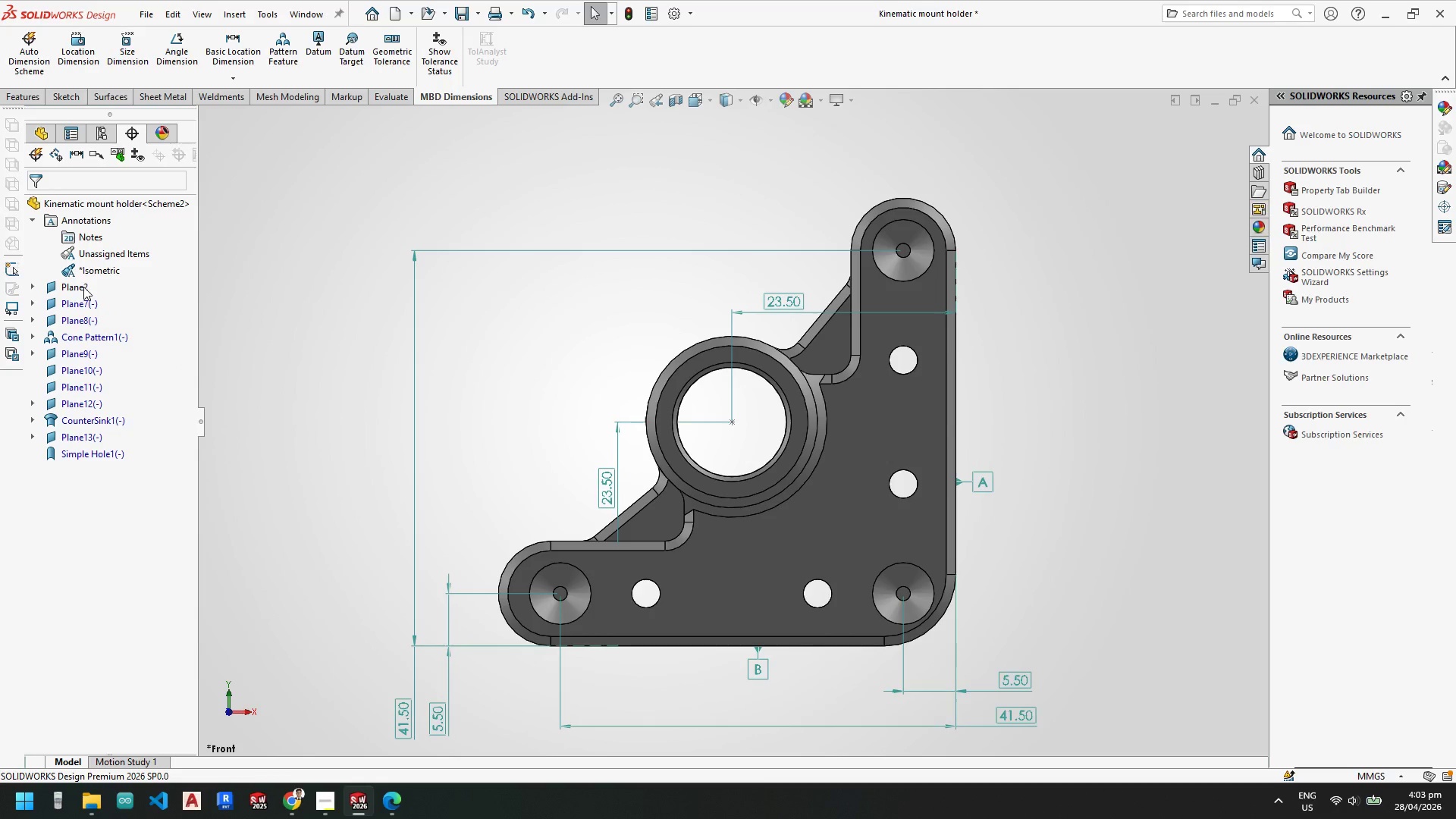 
wait(5.06)
 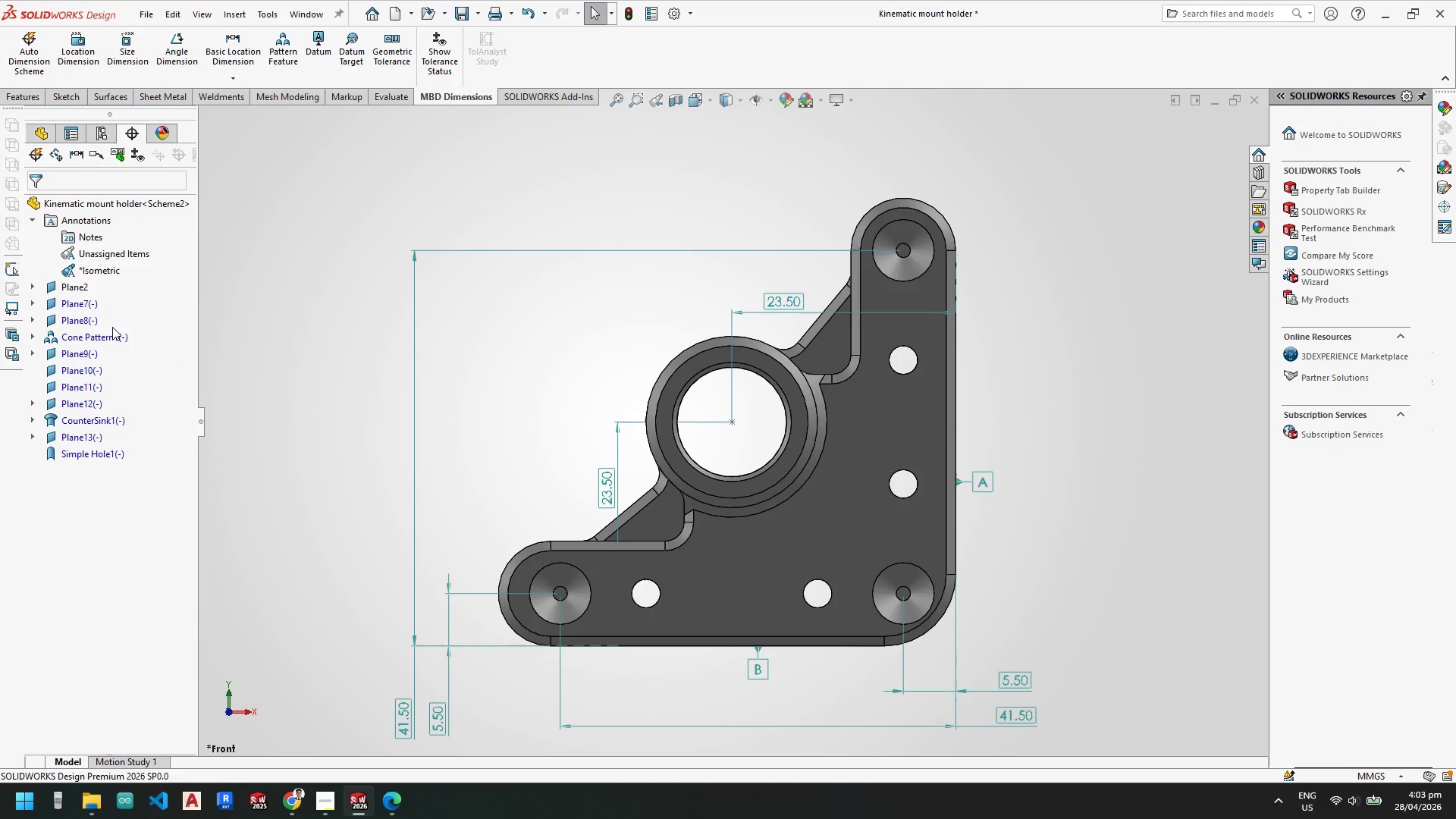 
right_click([96, 270])
 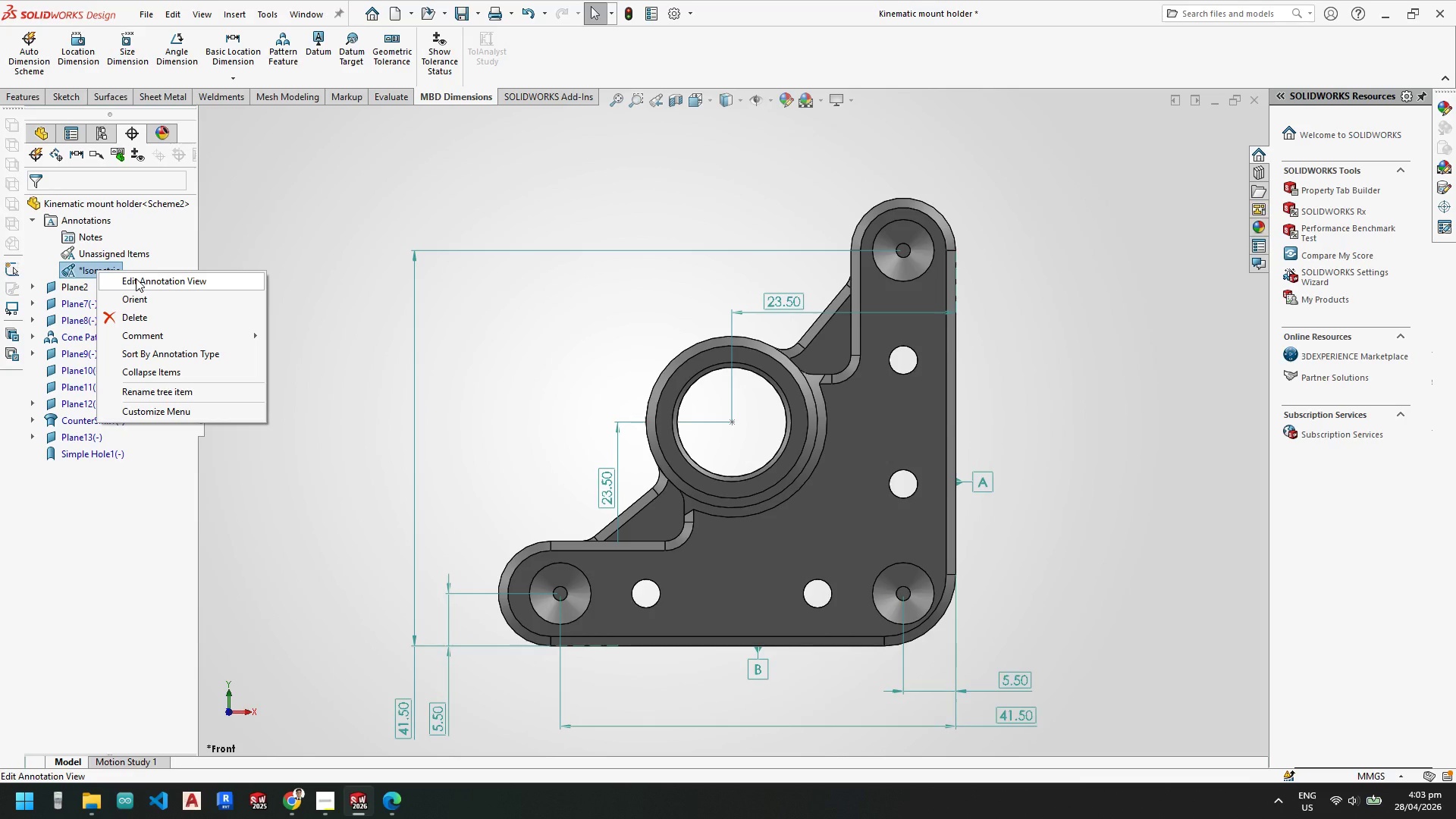 
left_click([136, 278])
 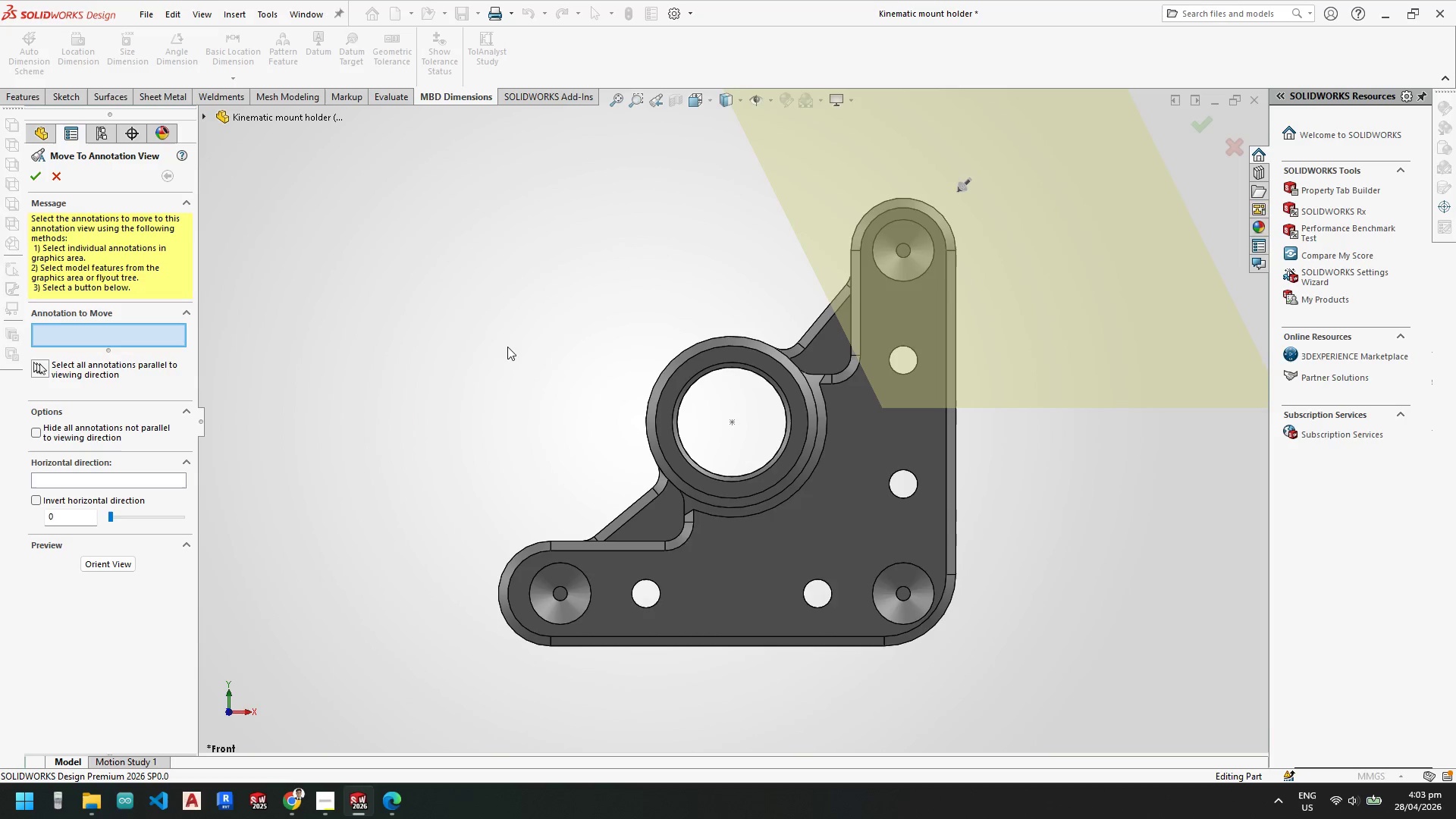 
scroll: coordinate [937, 423], scroll_direction: up, amount: 2.0
 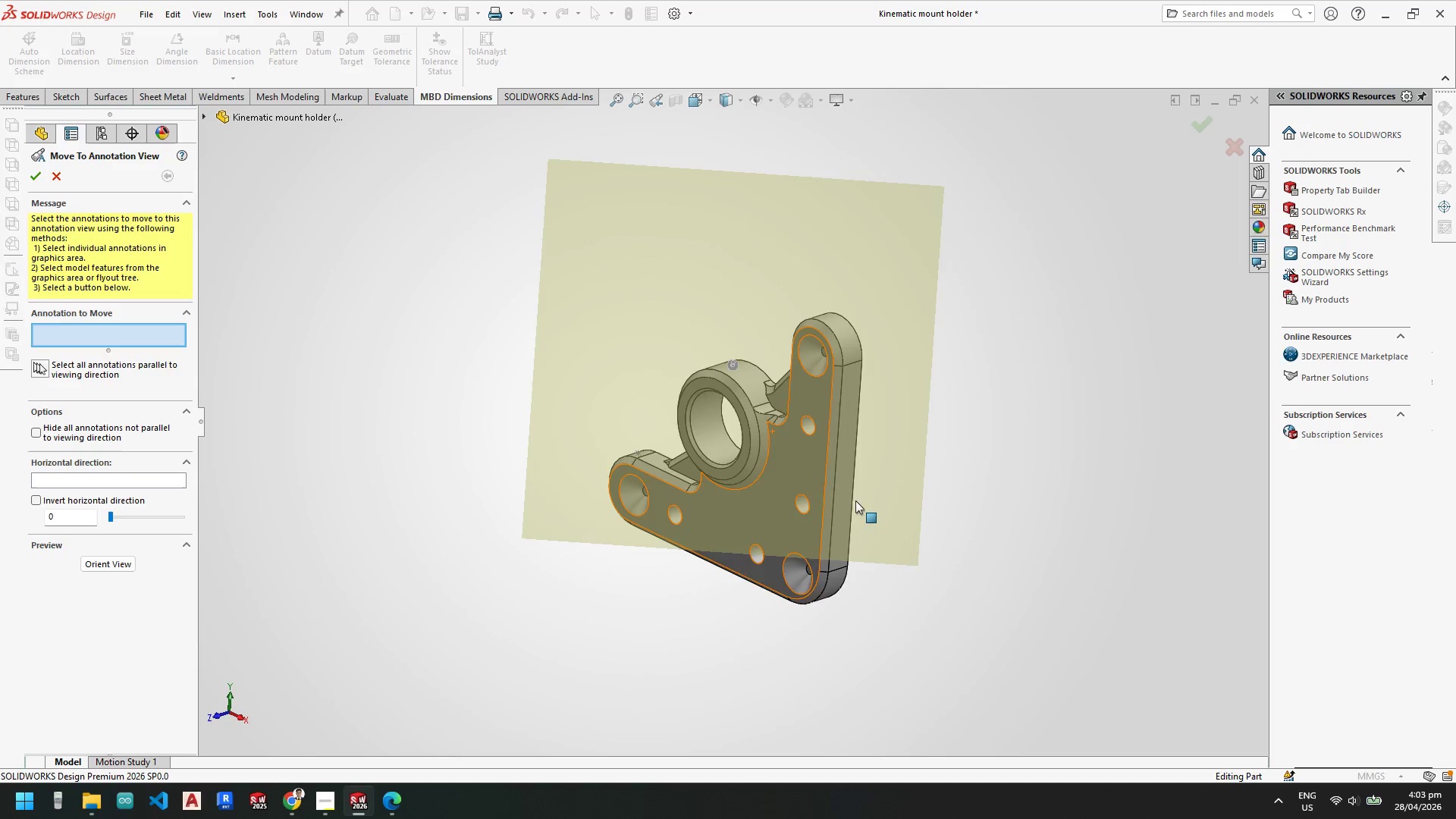 
key(Space)
 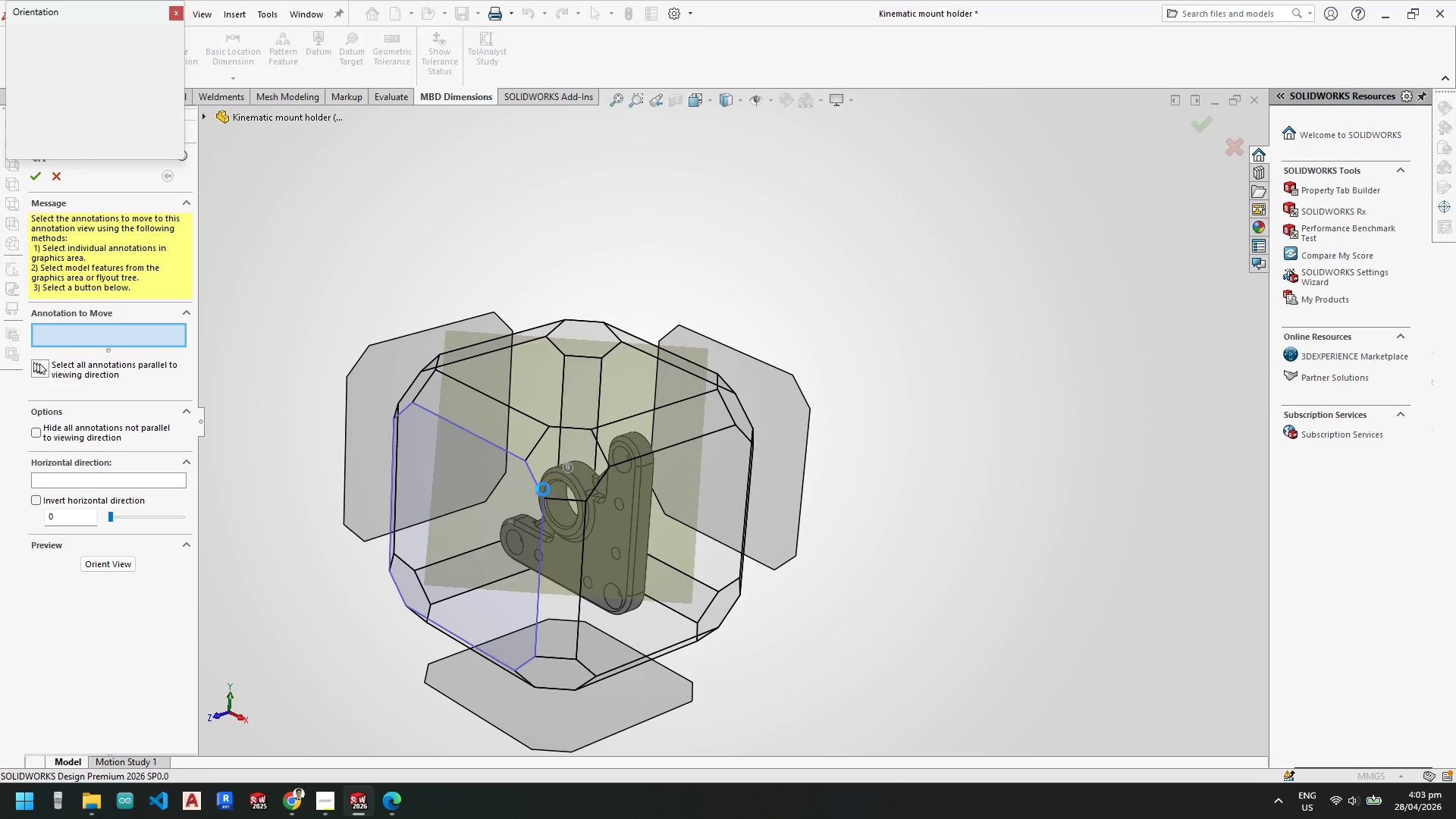 
left_click([552, 447])
 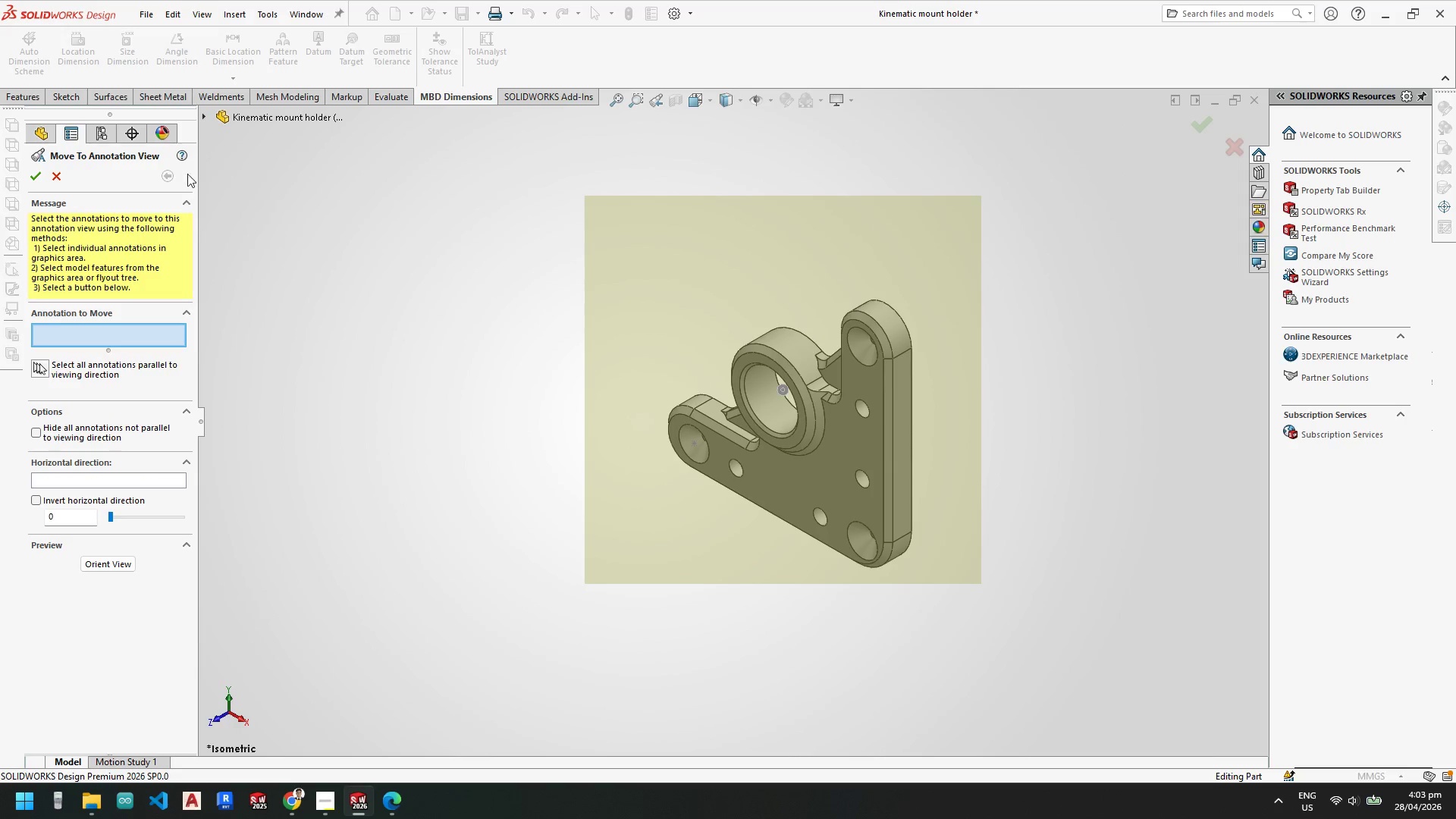 
left_click([205, 118])
 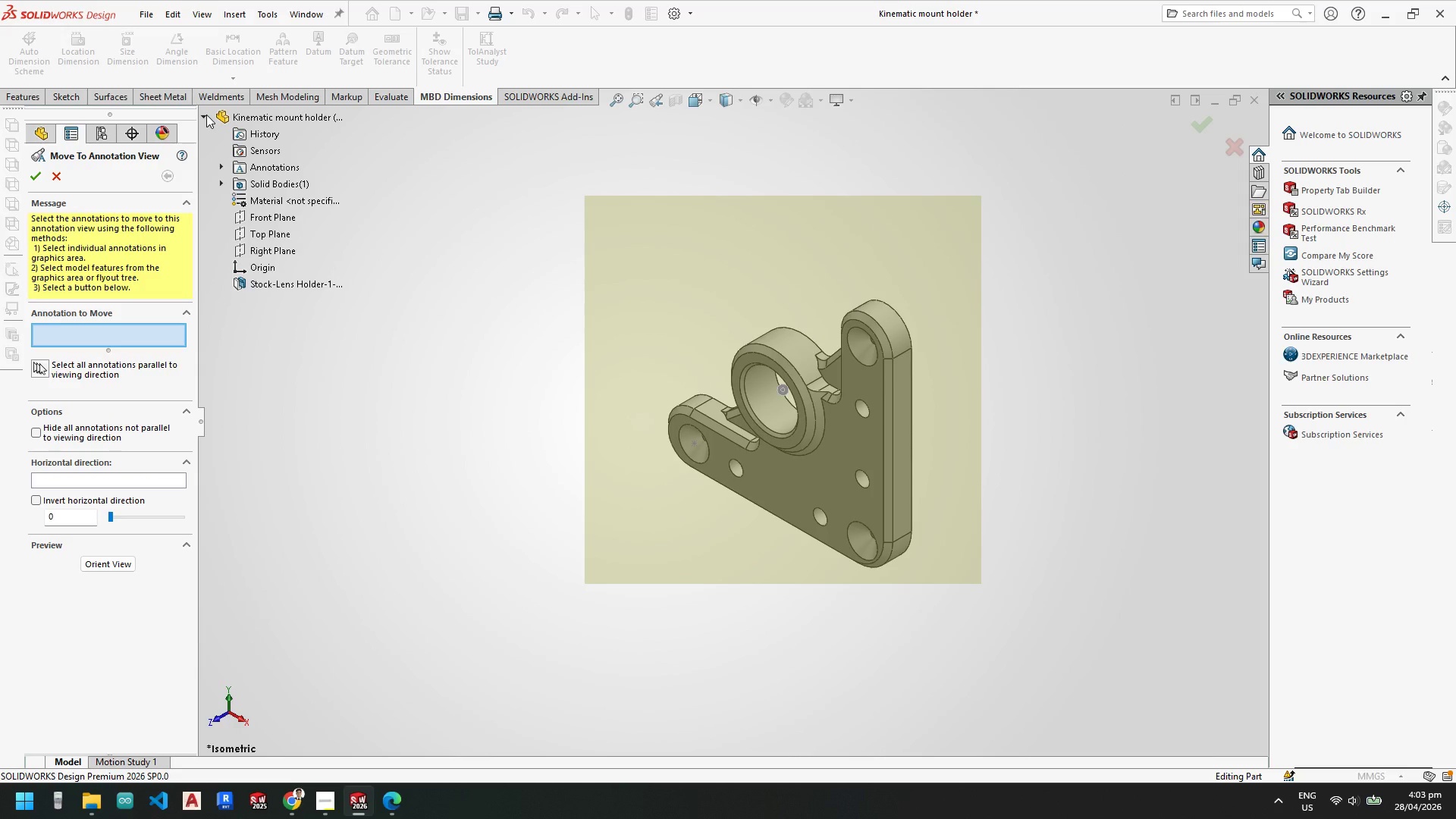 
left_click([222, 168])
 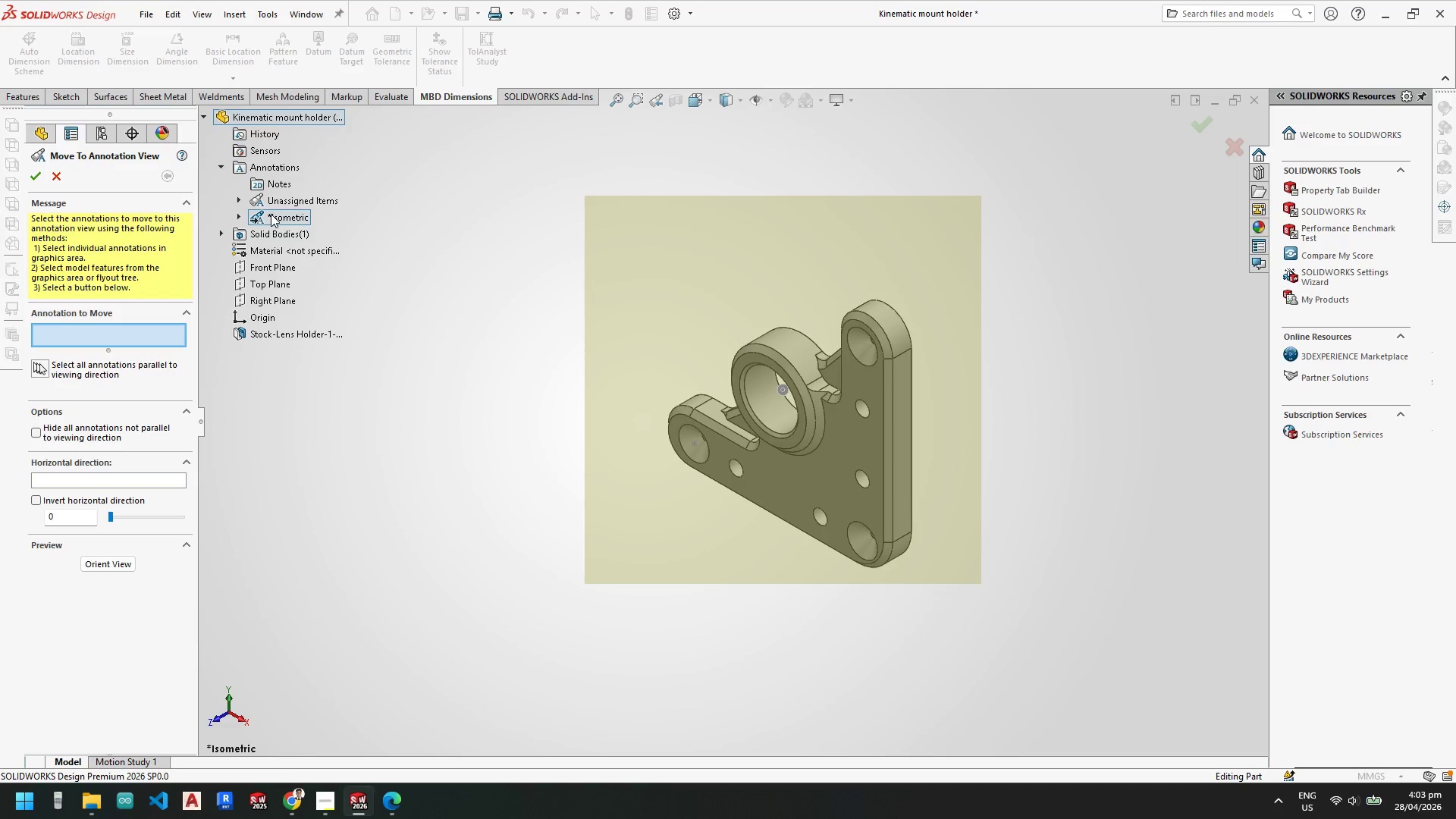 
left_click([271, 214])
 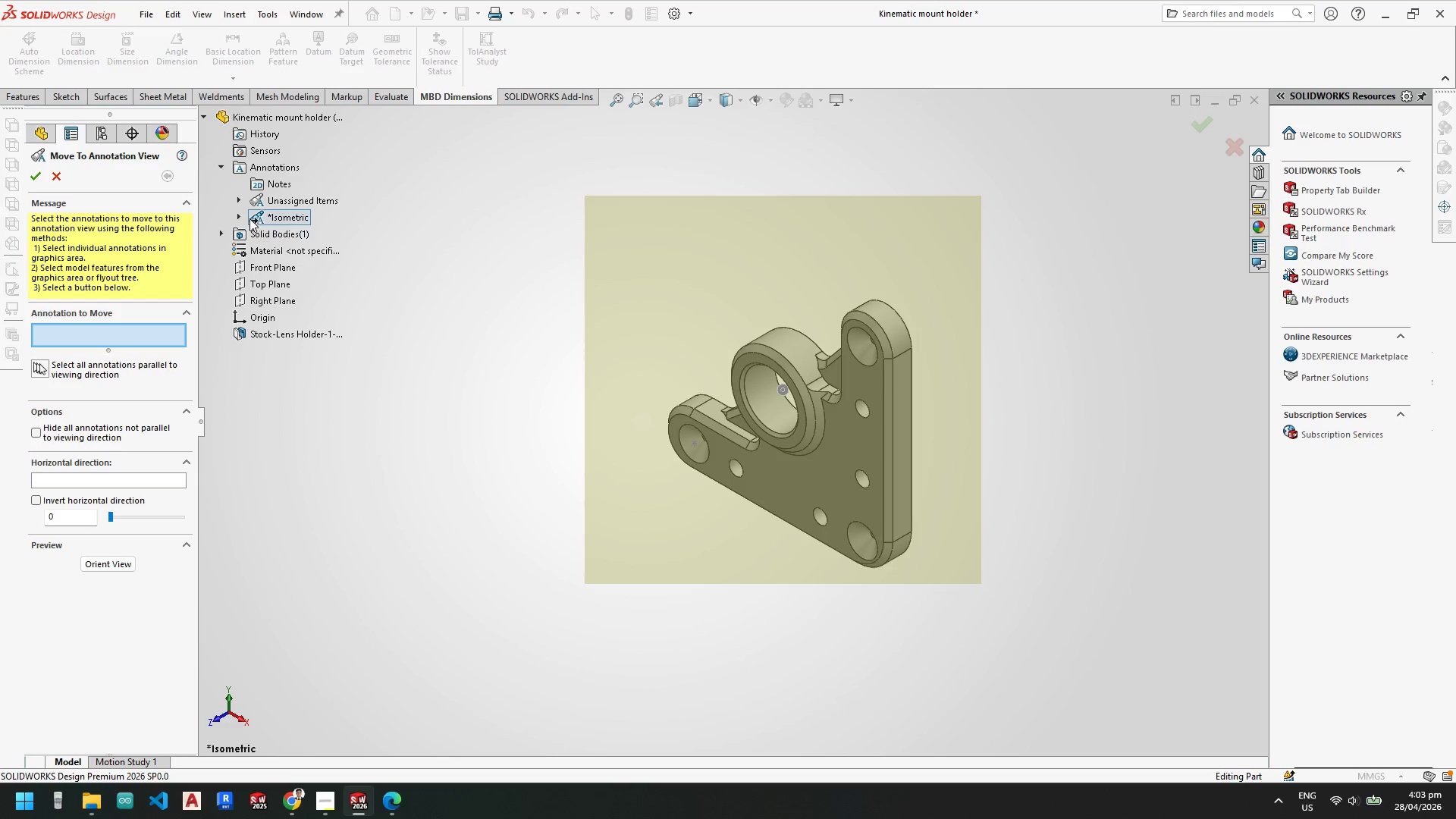 
left_click([237, 215])
 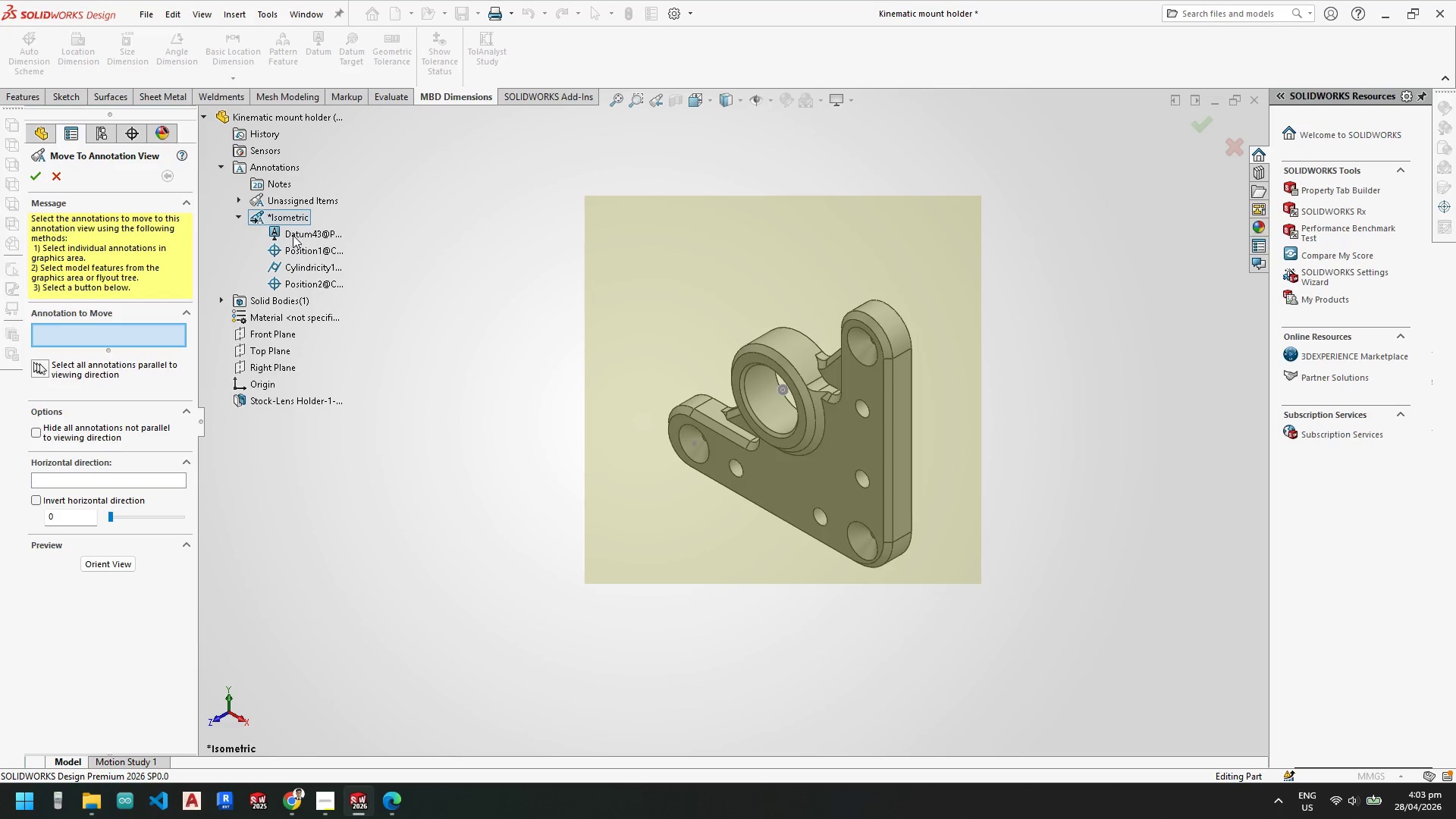 
left_click([293, 235])
 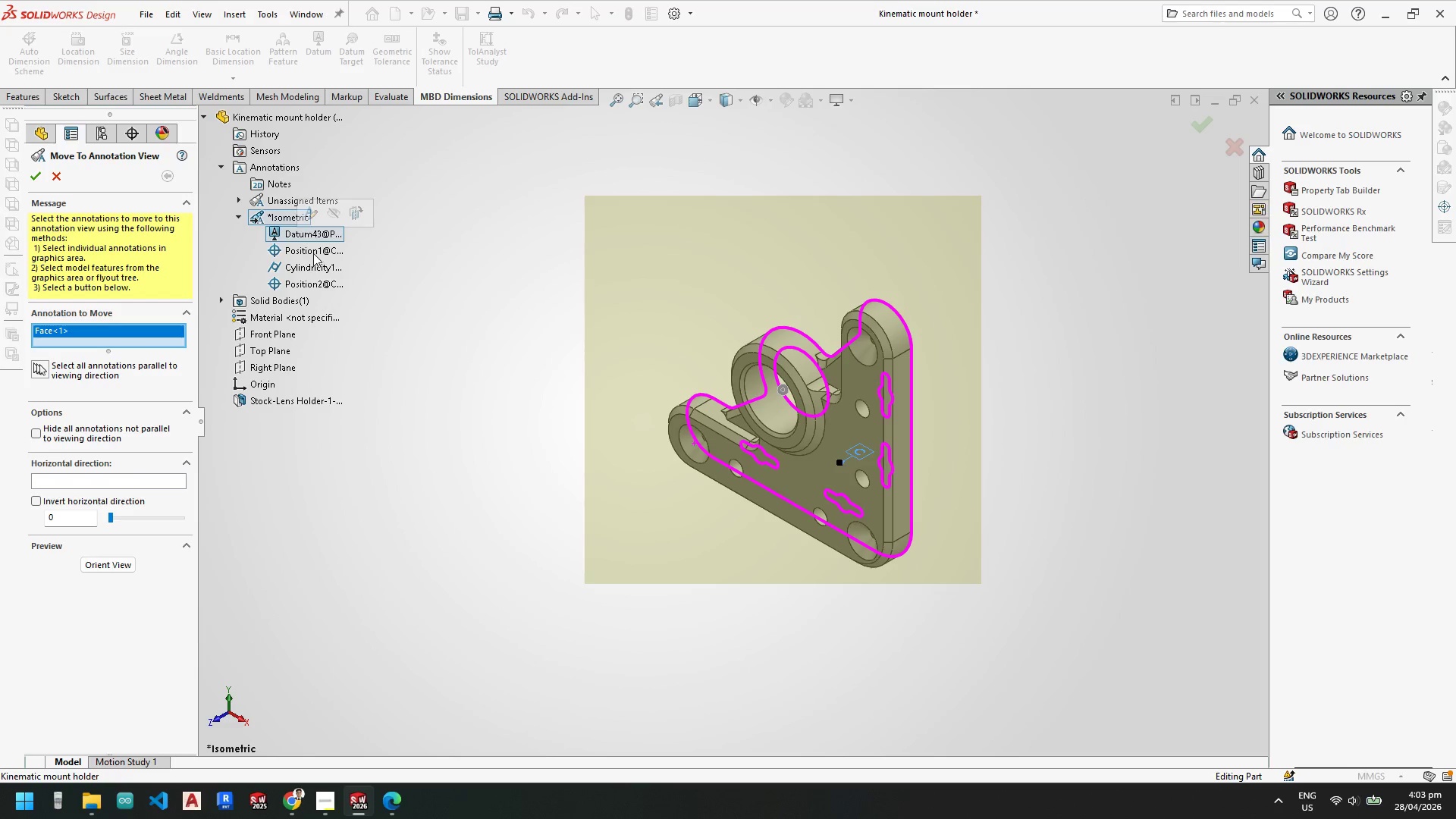 
left_click([309, 248])
 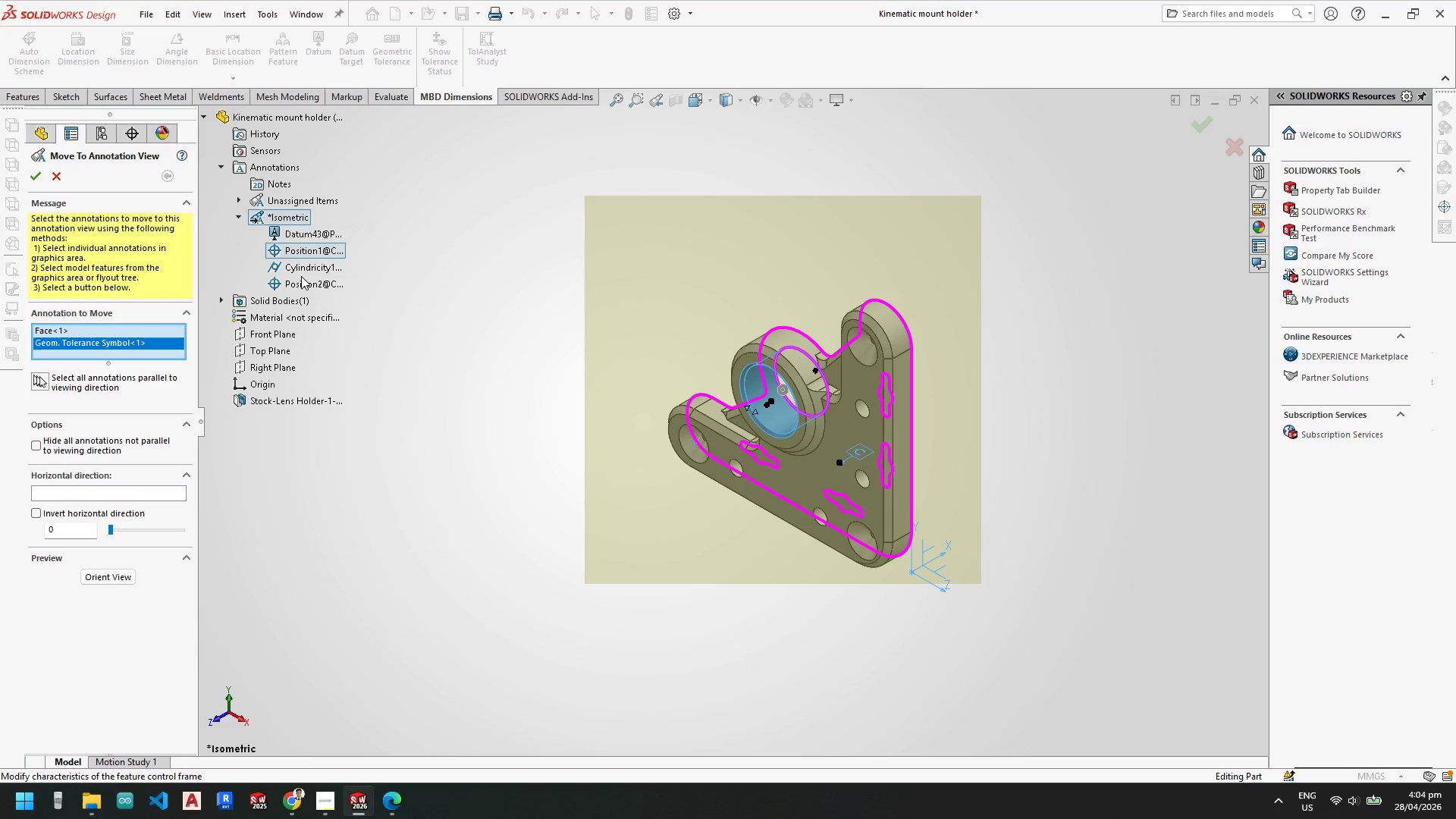 
left_click([299, 269])
 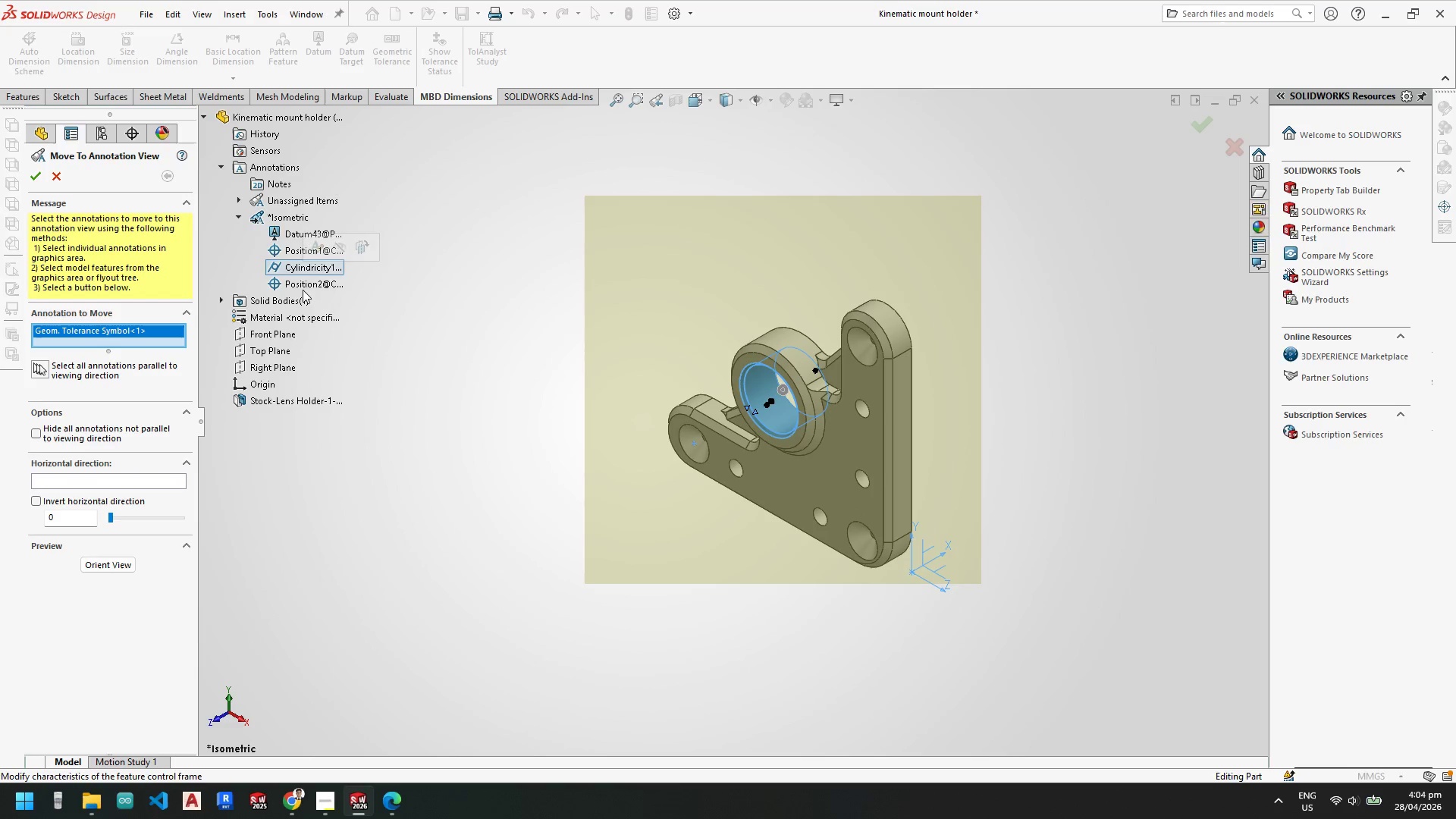 
key(Shift+ShiftLeft)
 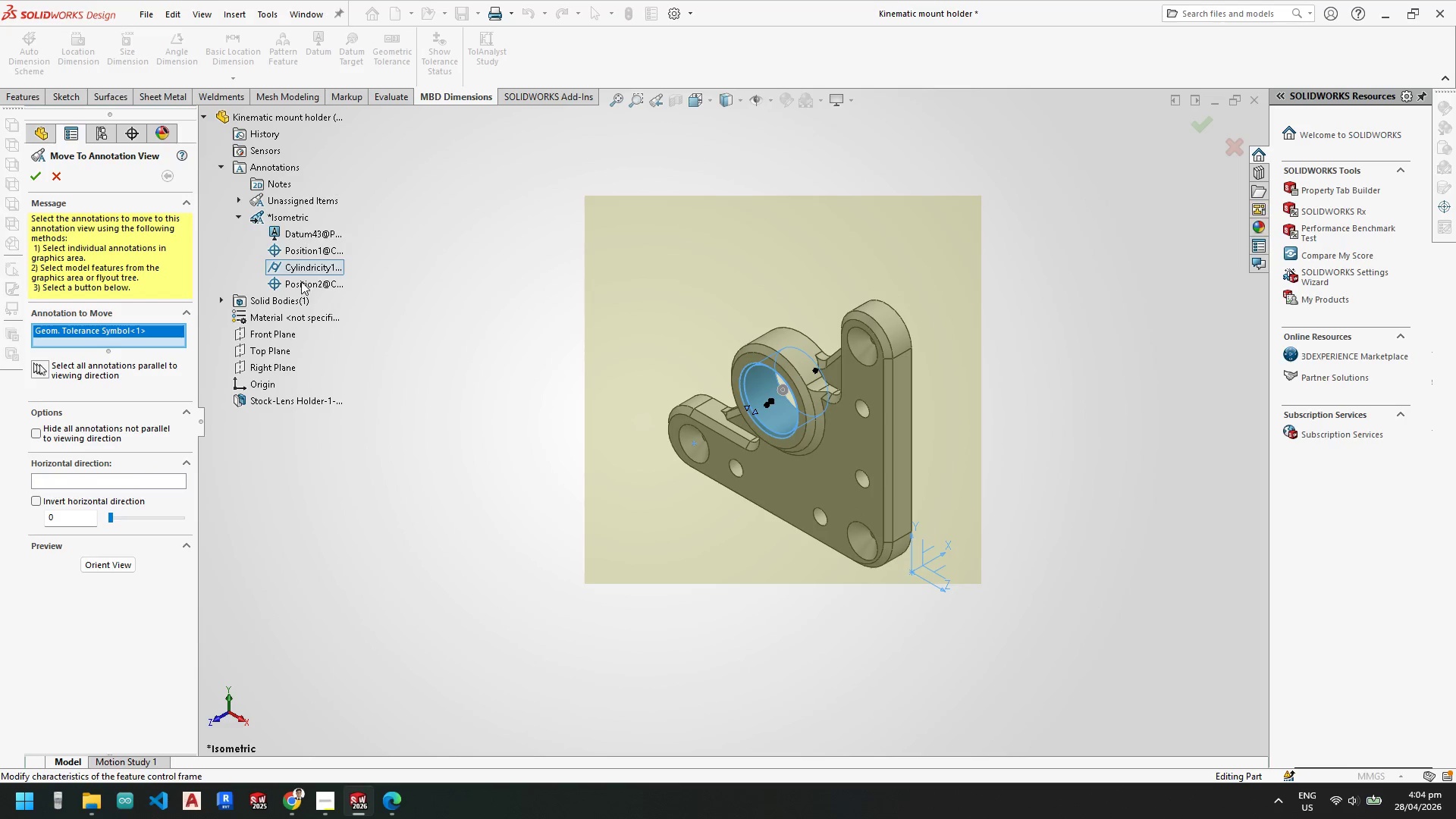 
left_click([301, 281])
 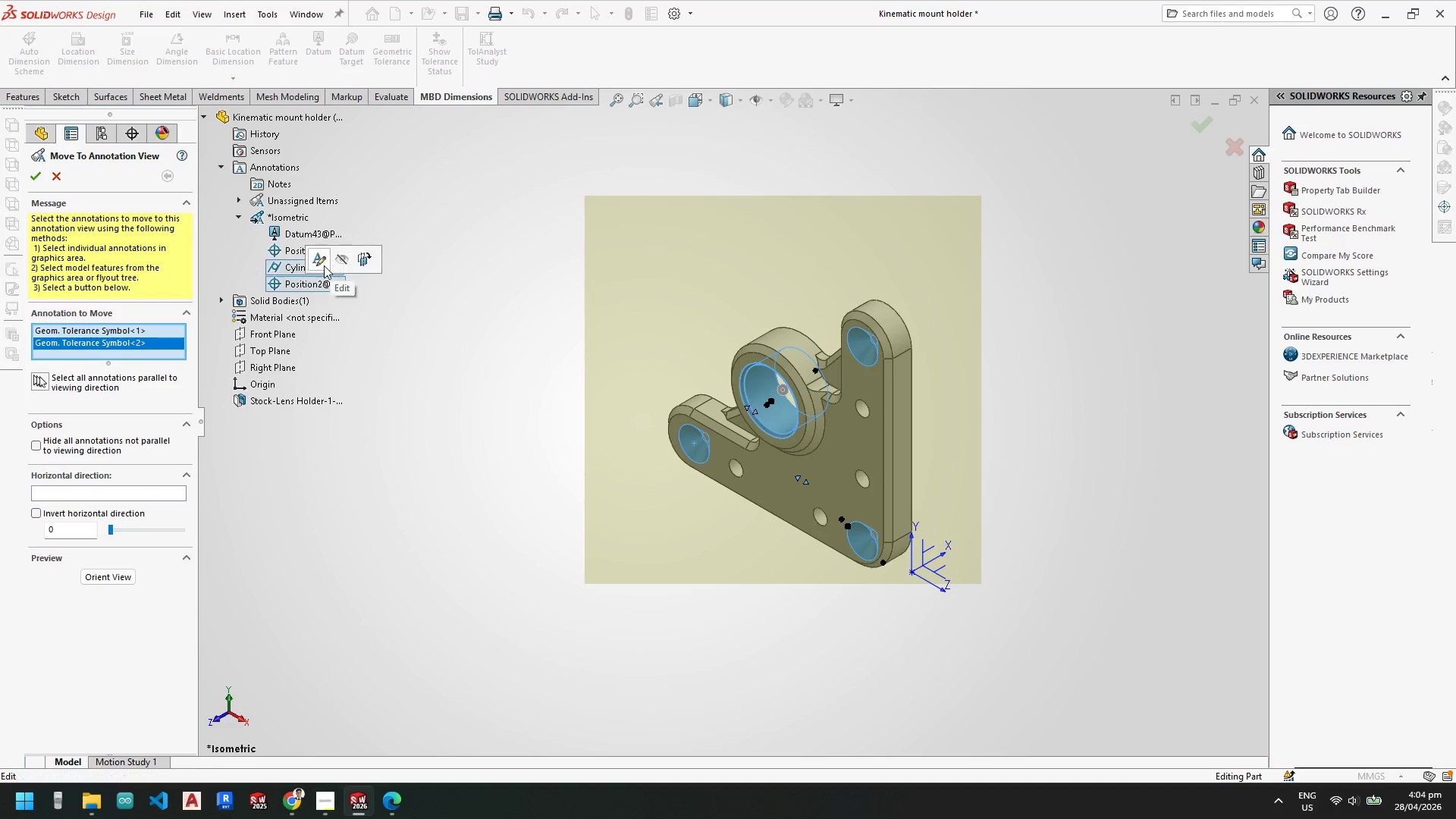 
hold_key(key=ControlLeft, duration=0.83)
left_click([281, 243])
 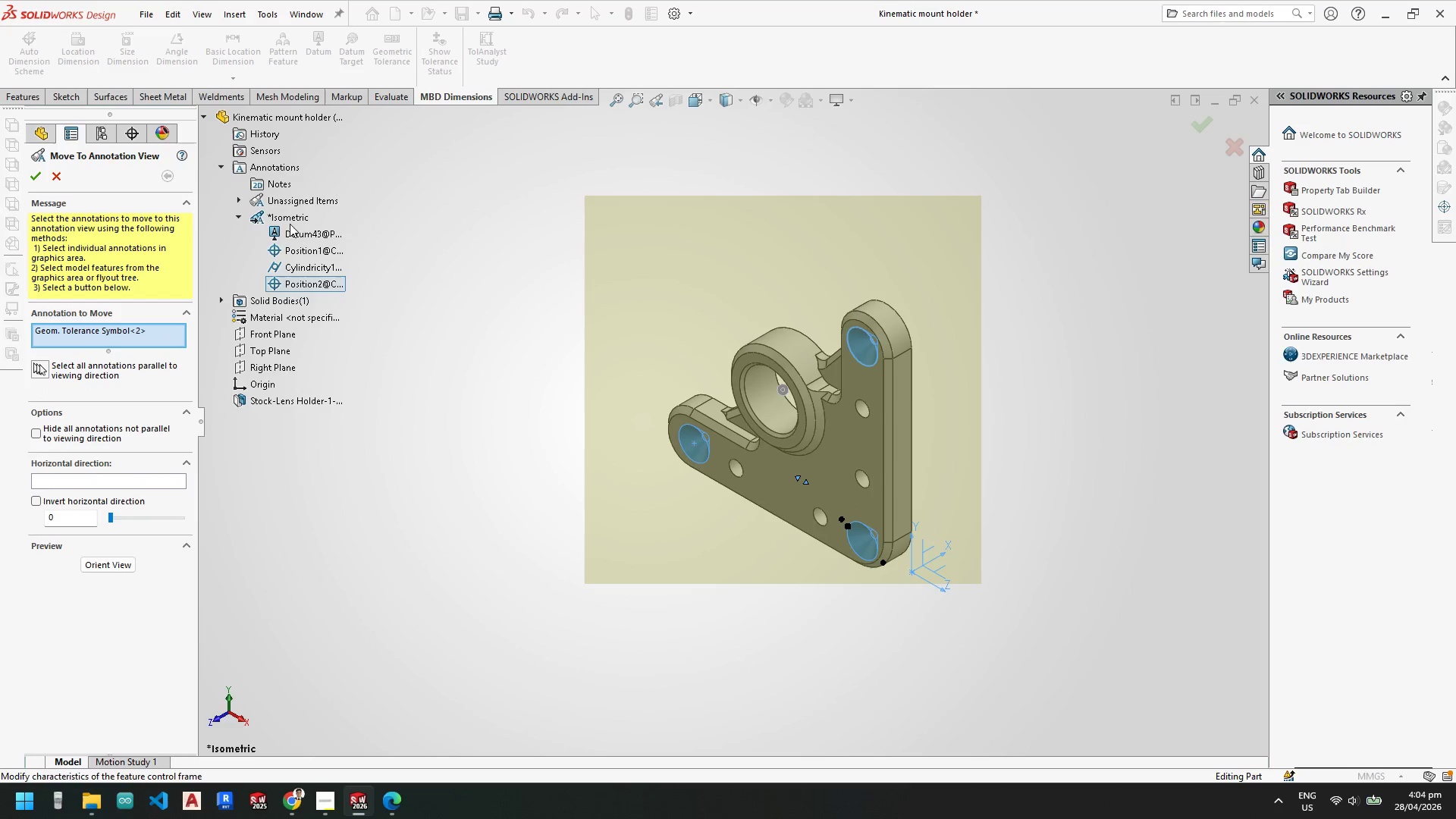 
scroll: coordinate [838, 414], scroll_direction: down, amount: 4.0
 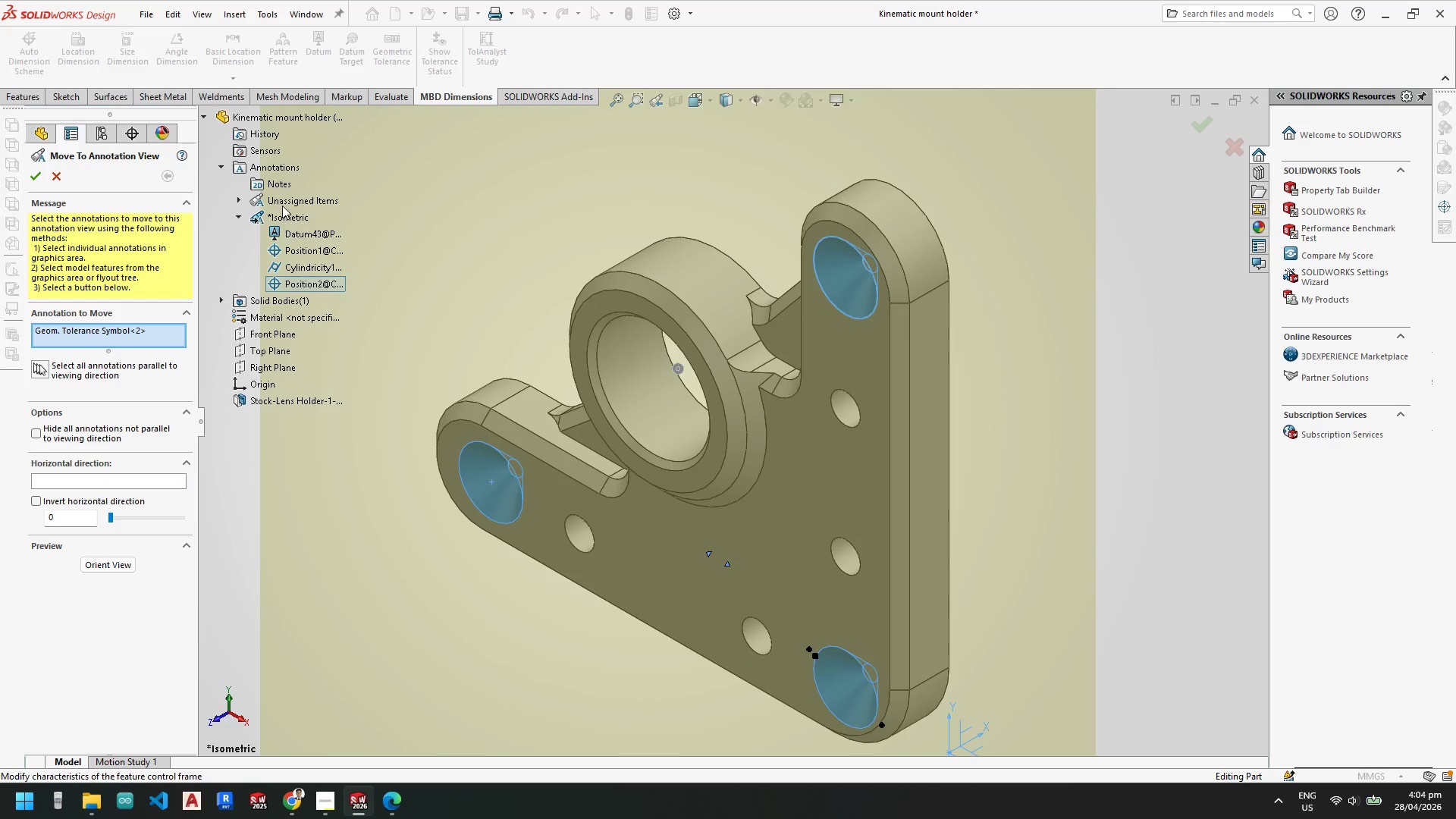 
left_click([237, 199])
 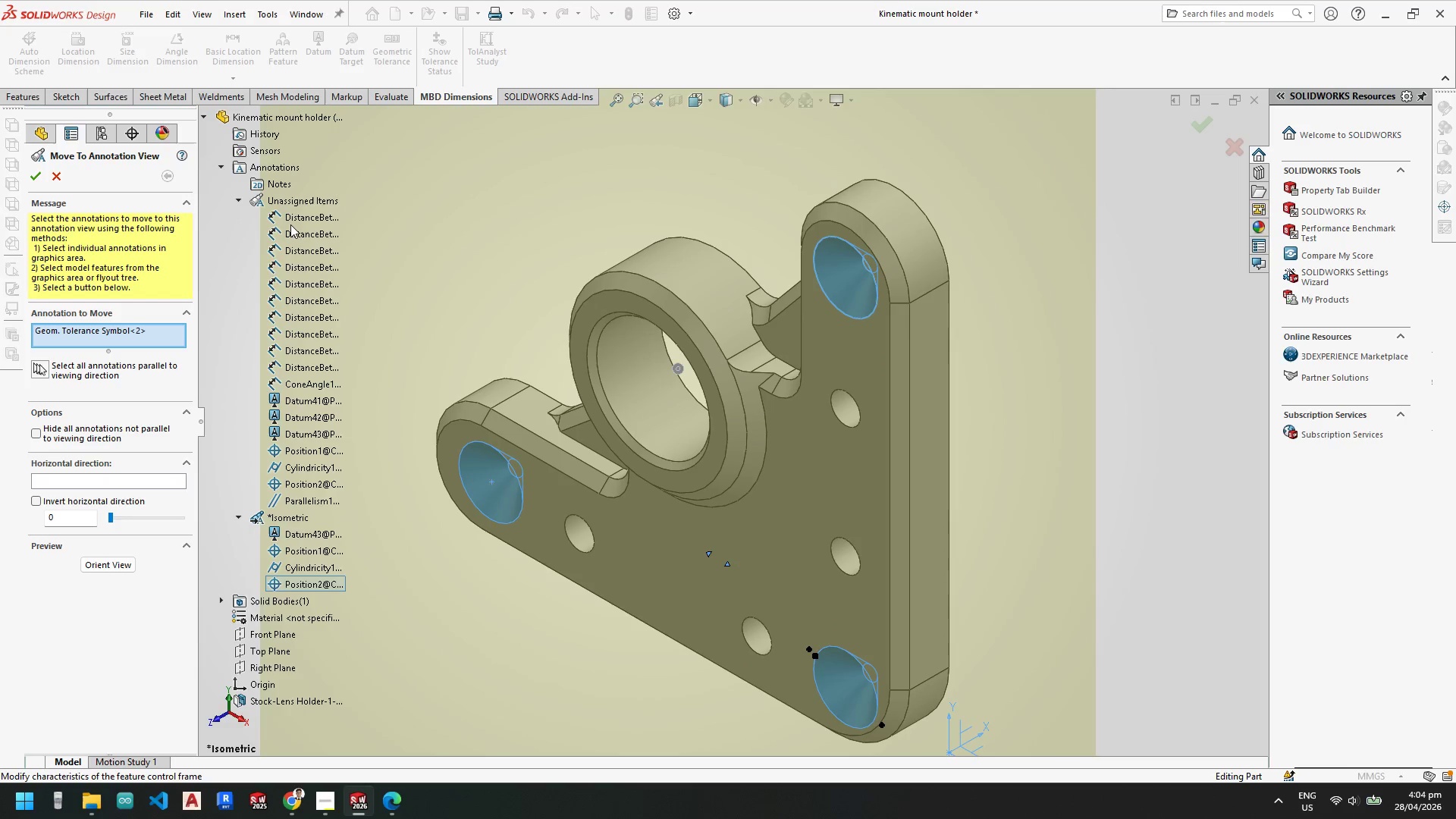 
left_click([291, 221])
 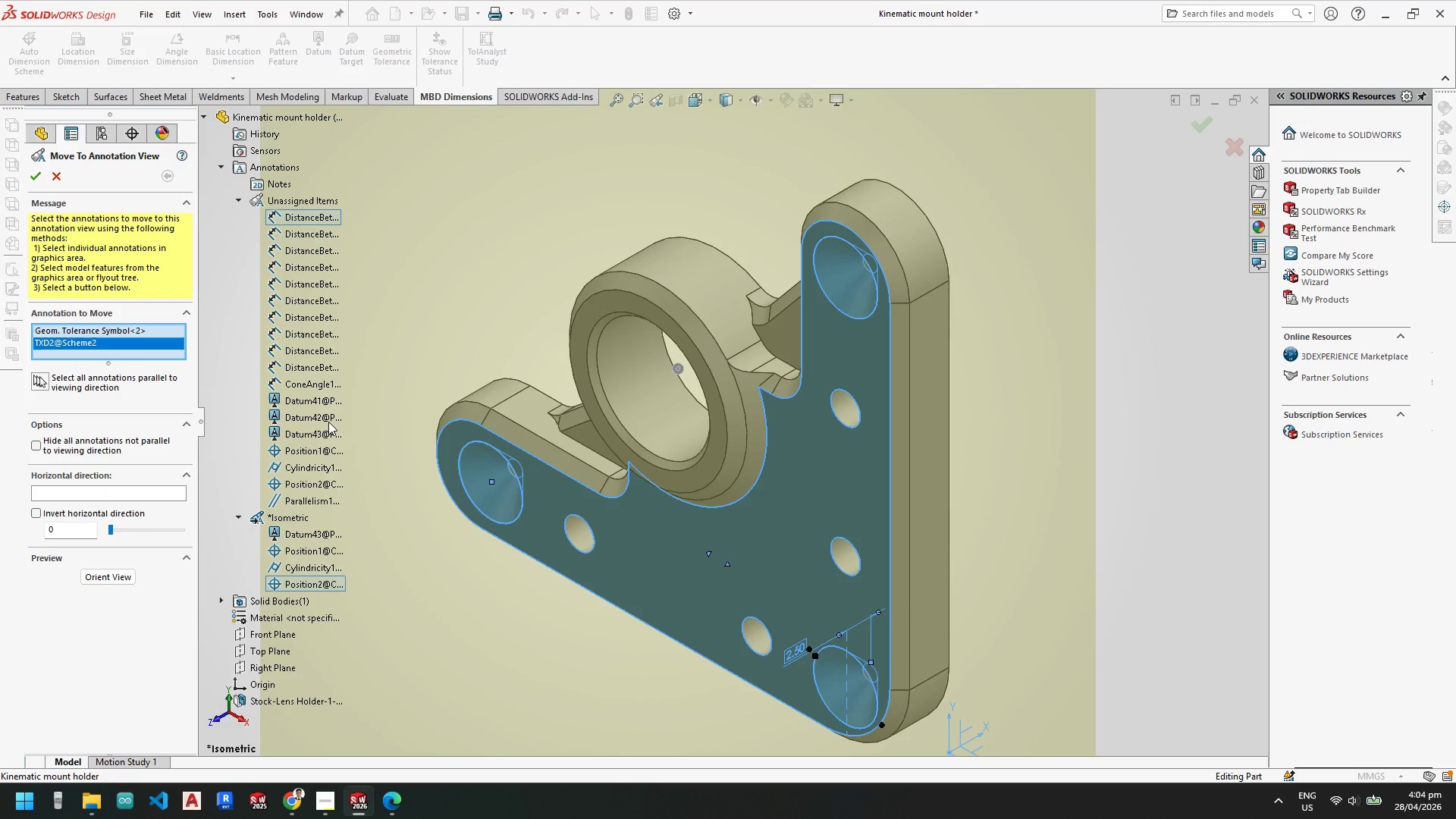 
hold_key(key=ShiftLeft, duration=0.86)
left_click([307, 499])
 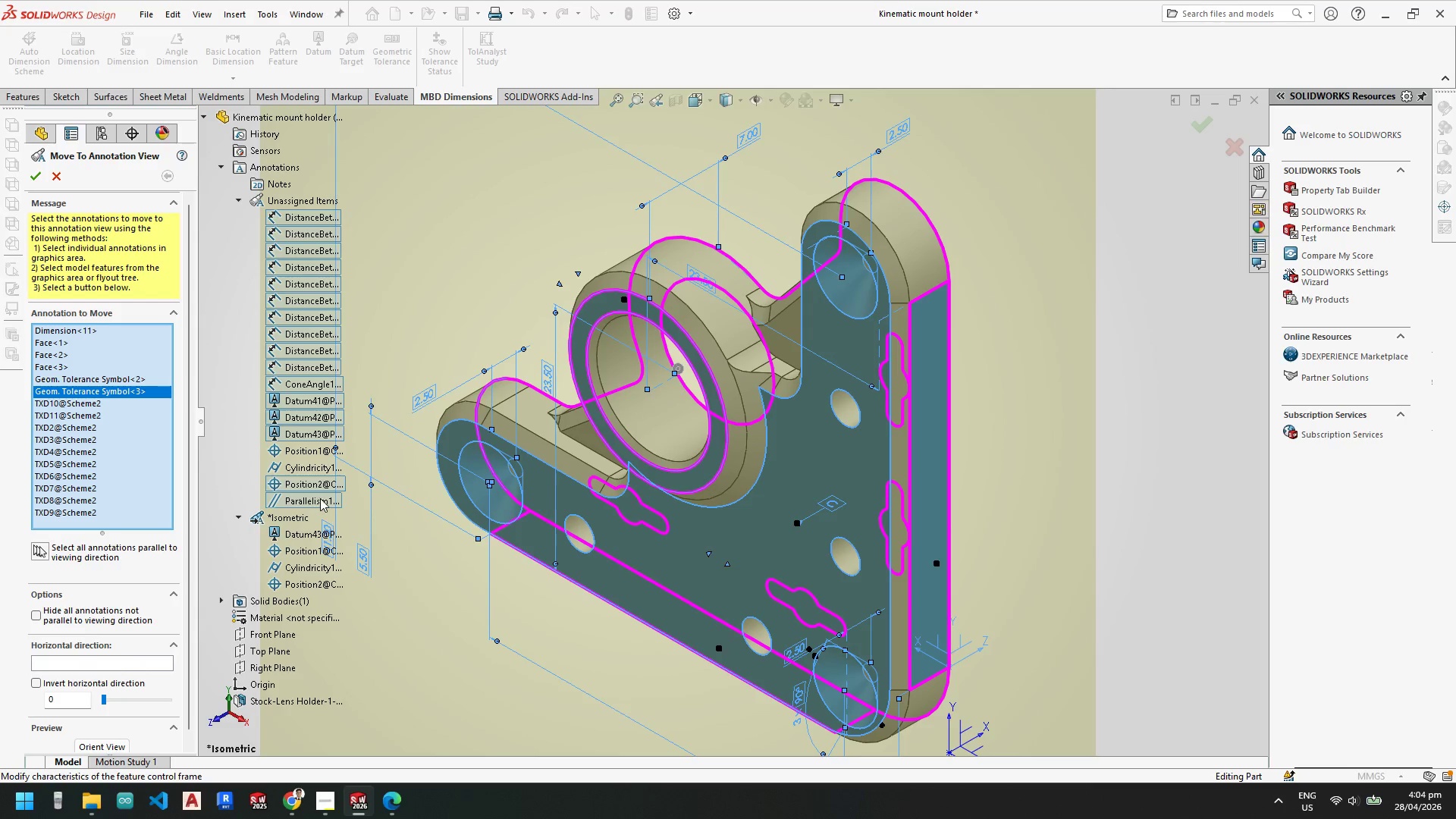 
scroll: coordinate [546, 525], scroll_direction: up, amount: 3.0
 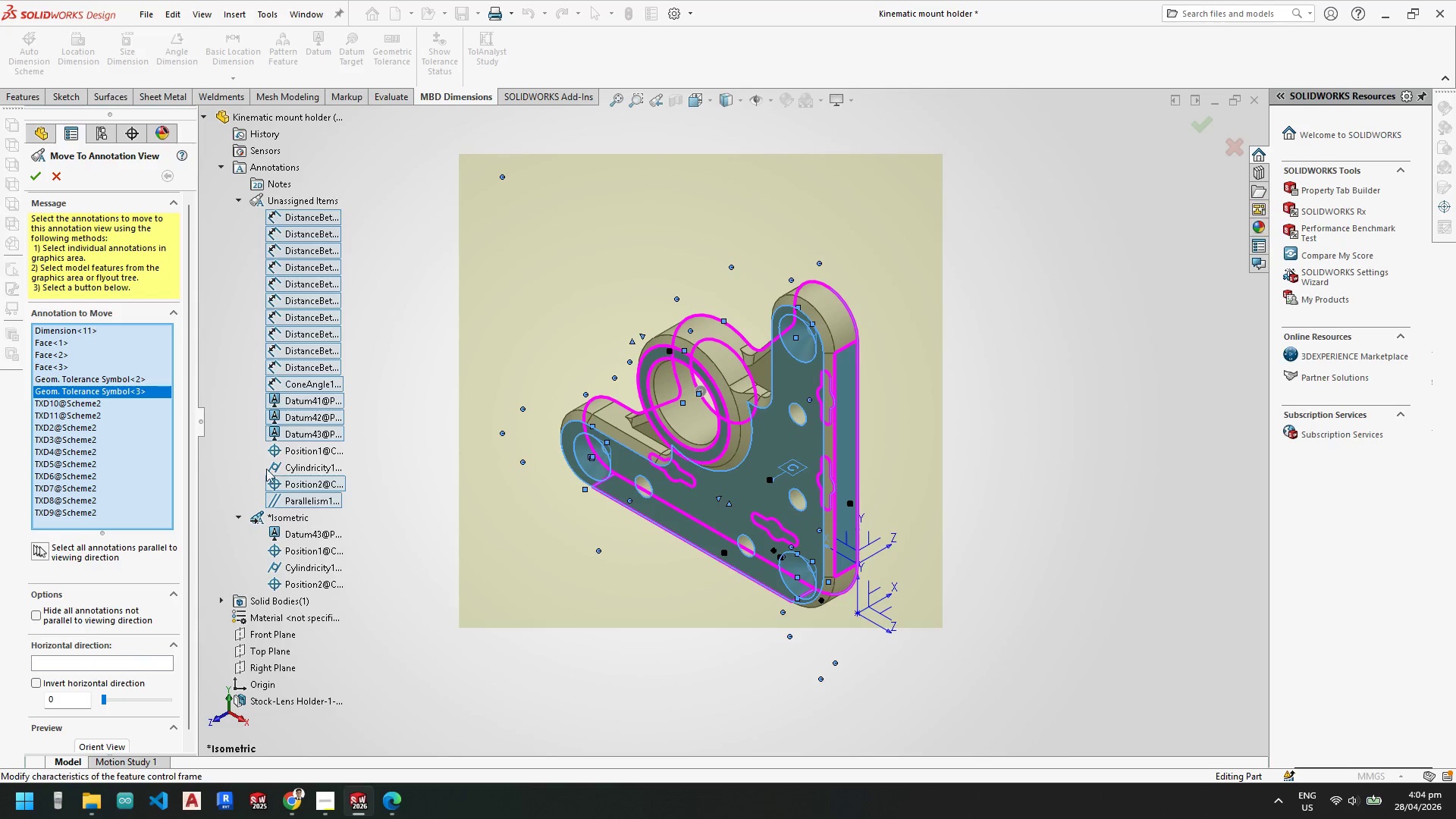 
hold_key(key=ControlLeft, duration=1.0)
double_click([313, 464])
 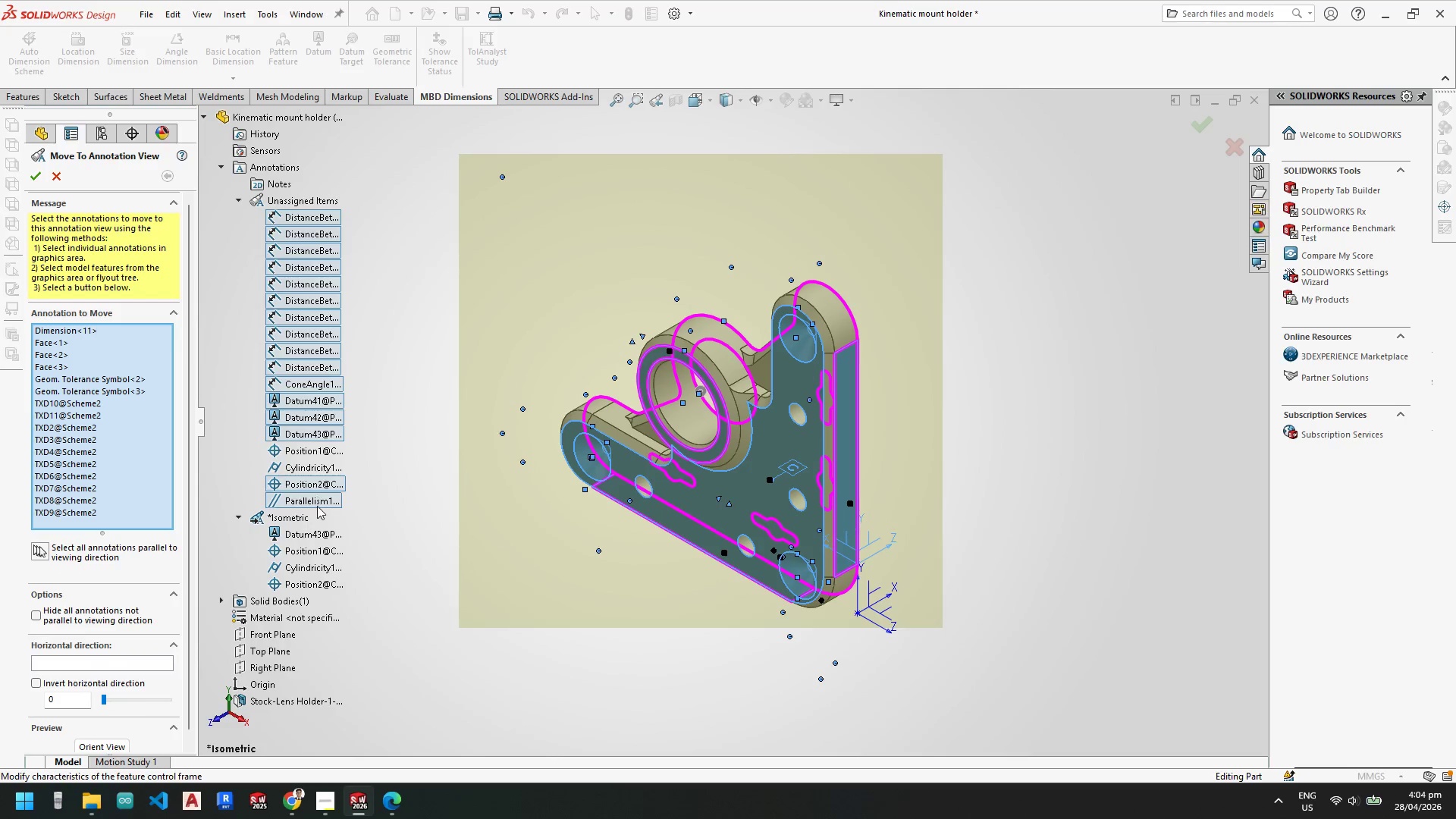 
hold_key(key=ControlLeft, duration=1.01)
left_click([309, 450])
 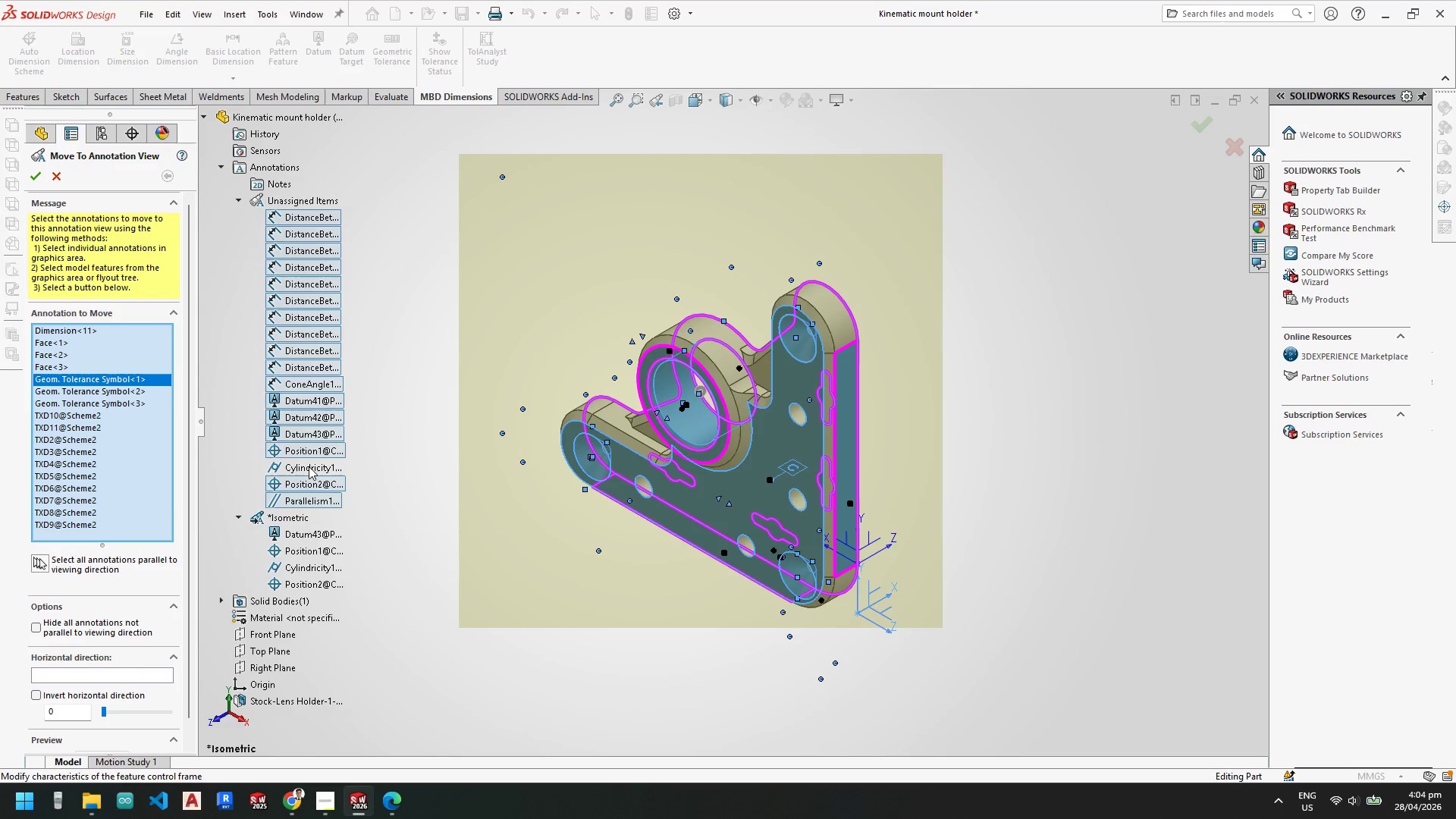 
hold_key(key=ControlLeft, duration=0.69)
double_click([309, 466])
 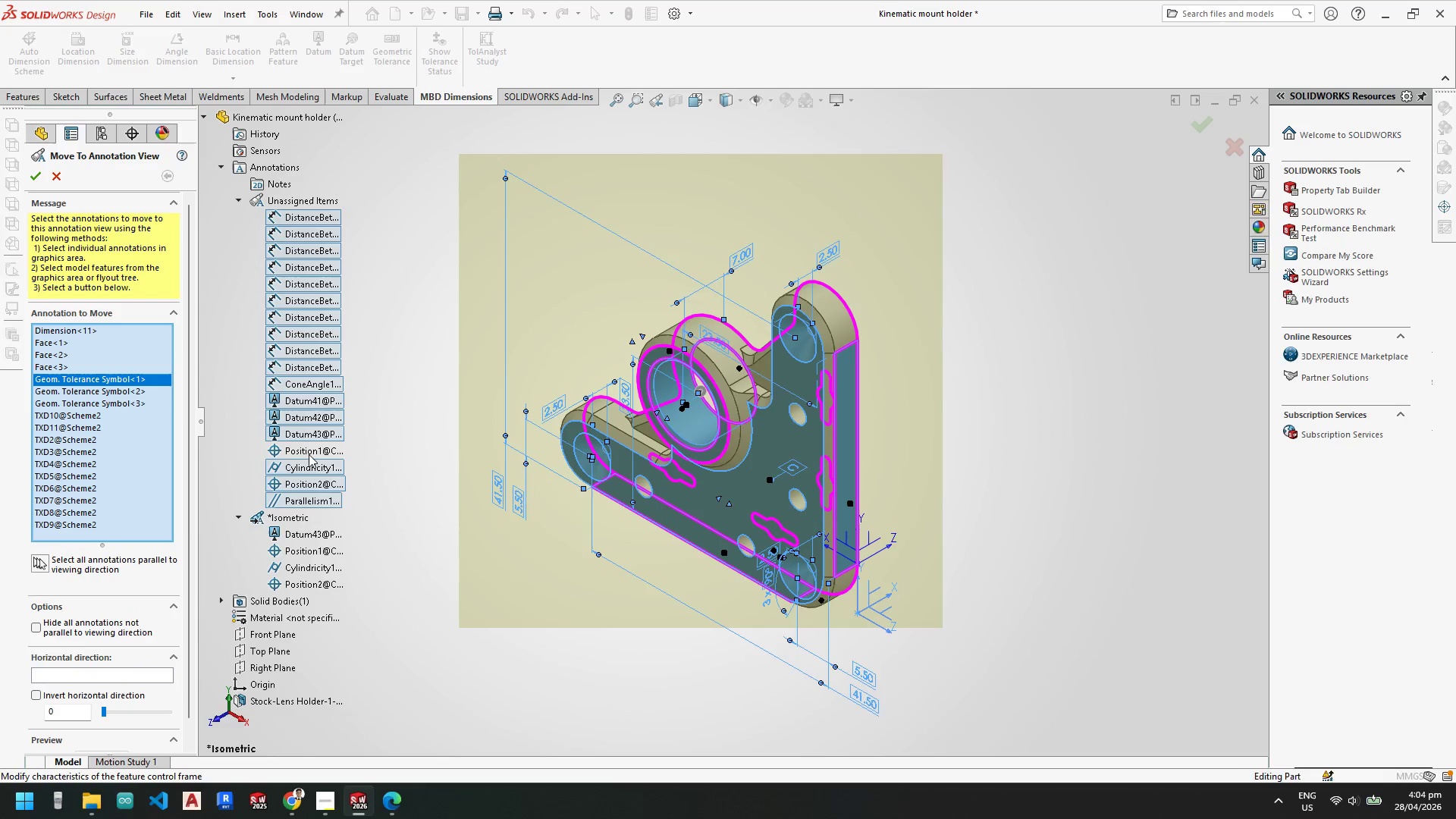 
left_click([309, 451])
 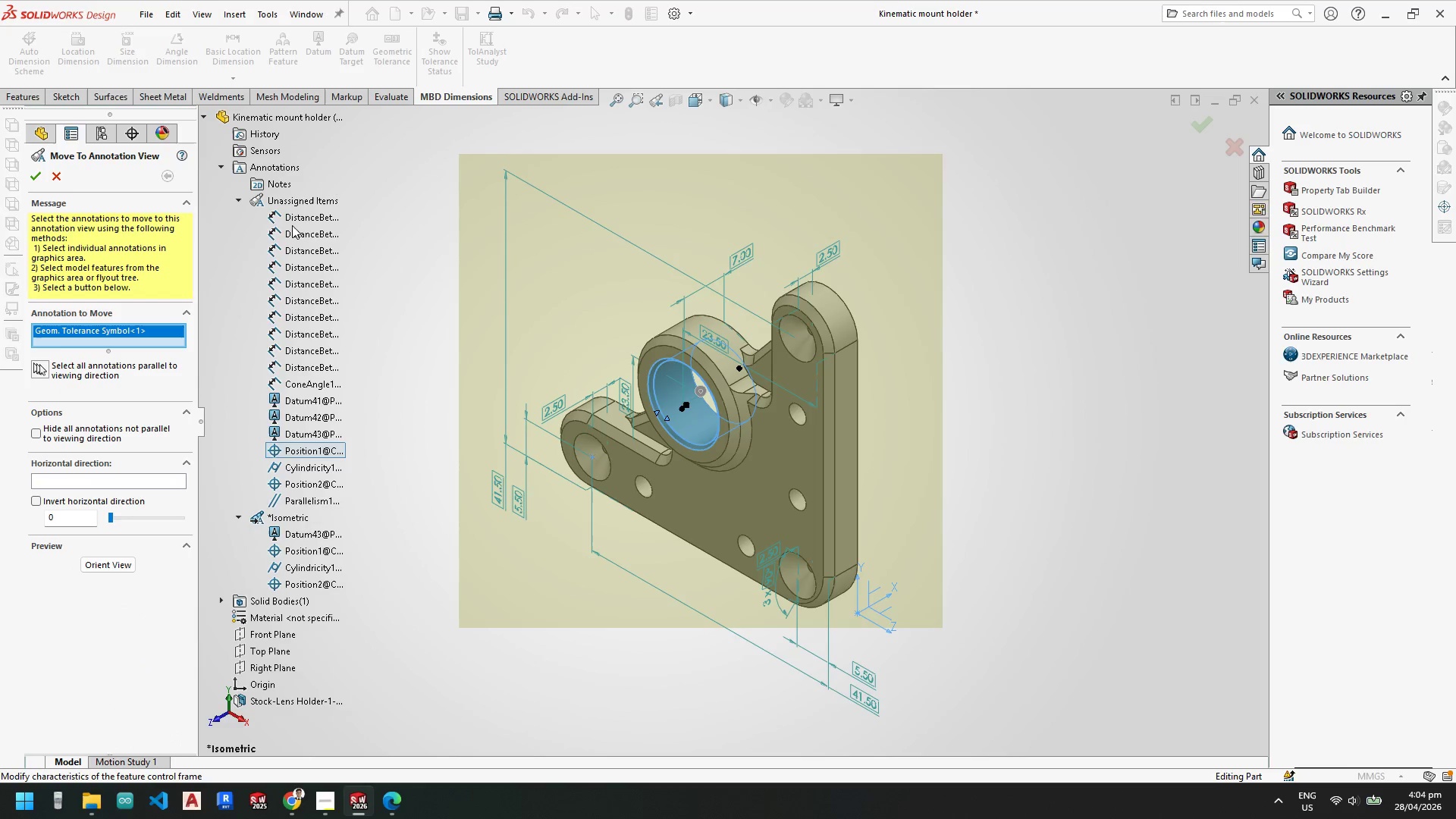 
left_click([294, 212])
 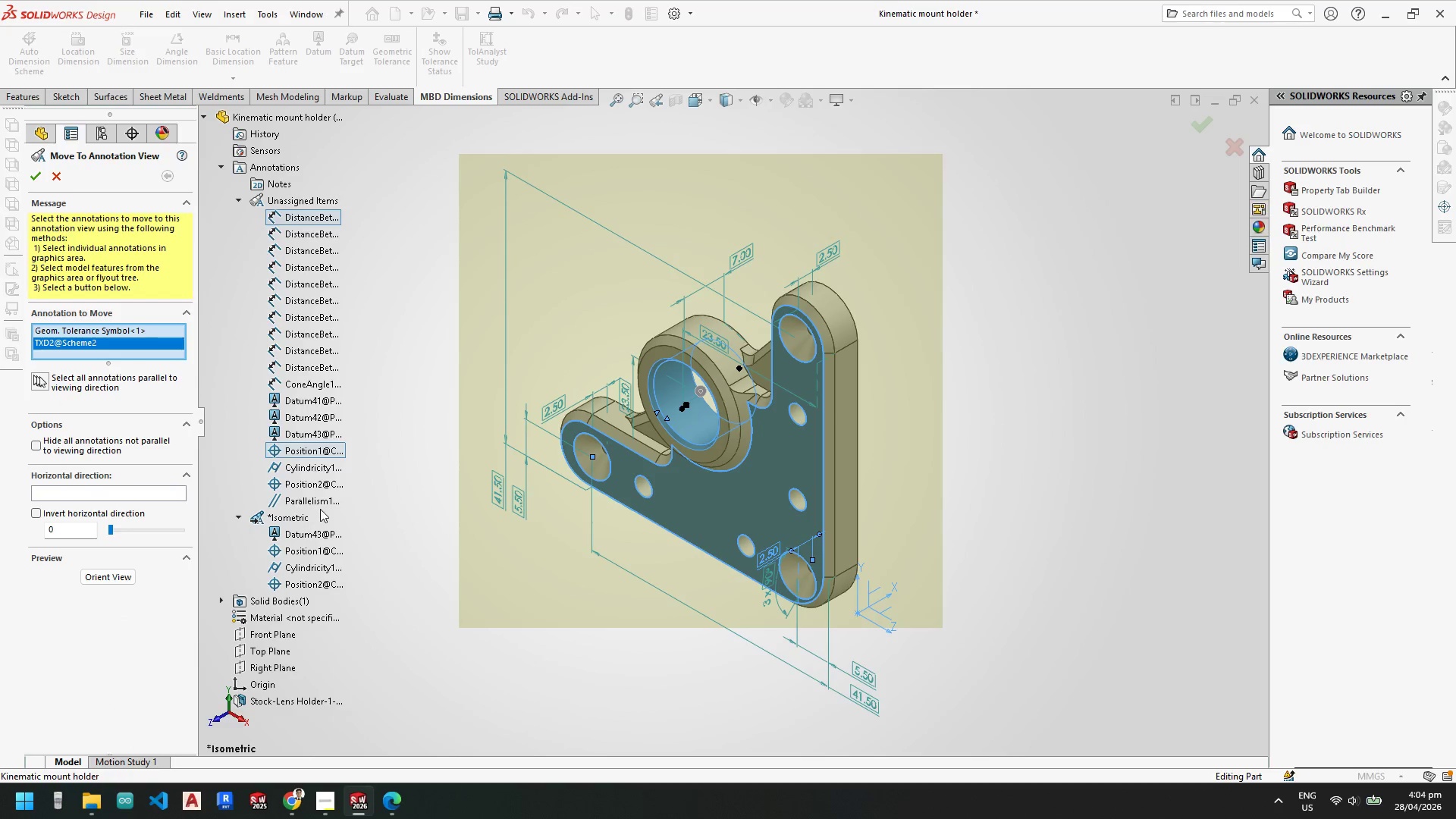 
hold_key(key=ShiftLeft, duration=0.48)
left_click([313, 499])
 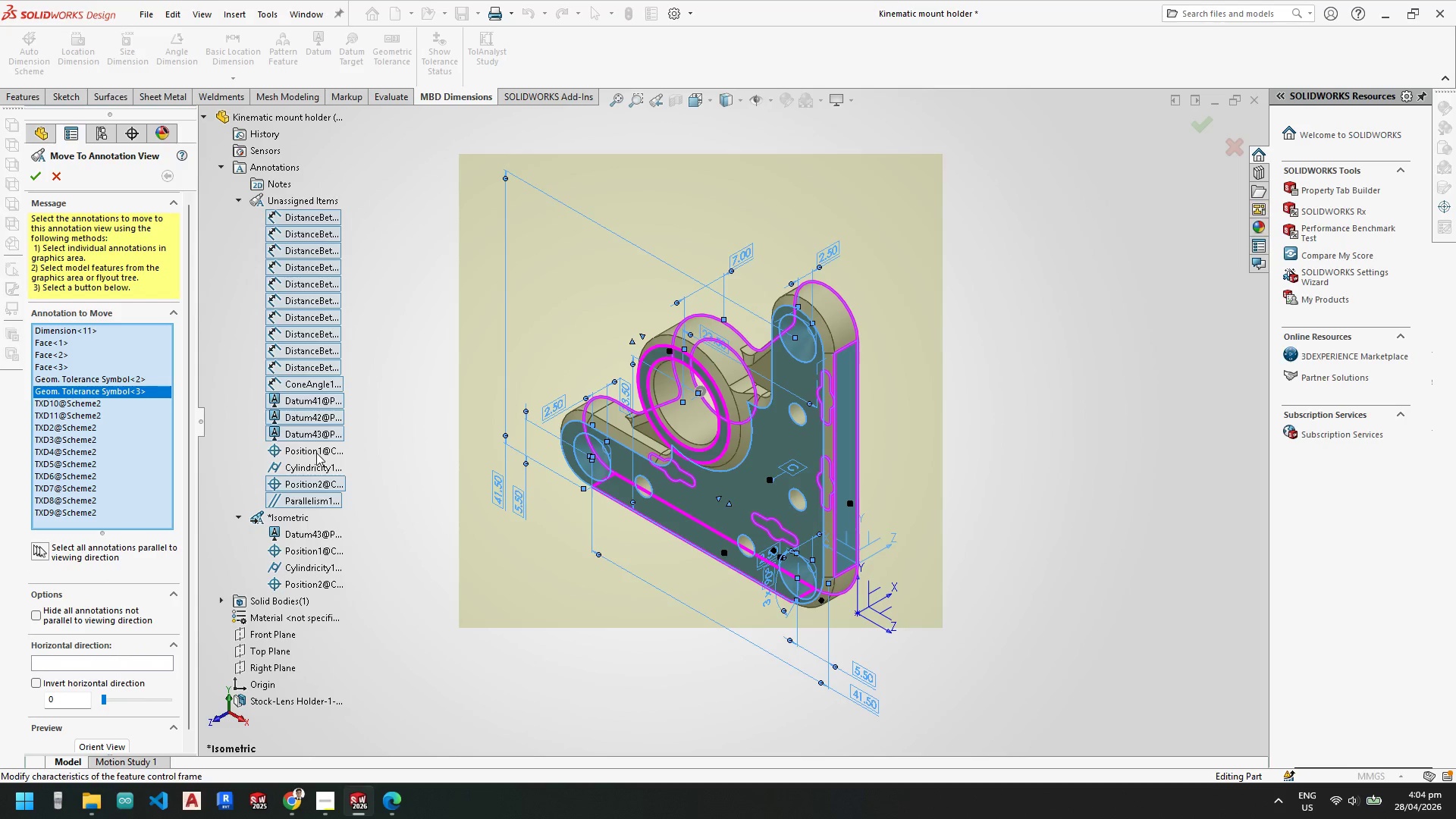 
key(Escape)
 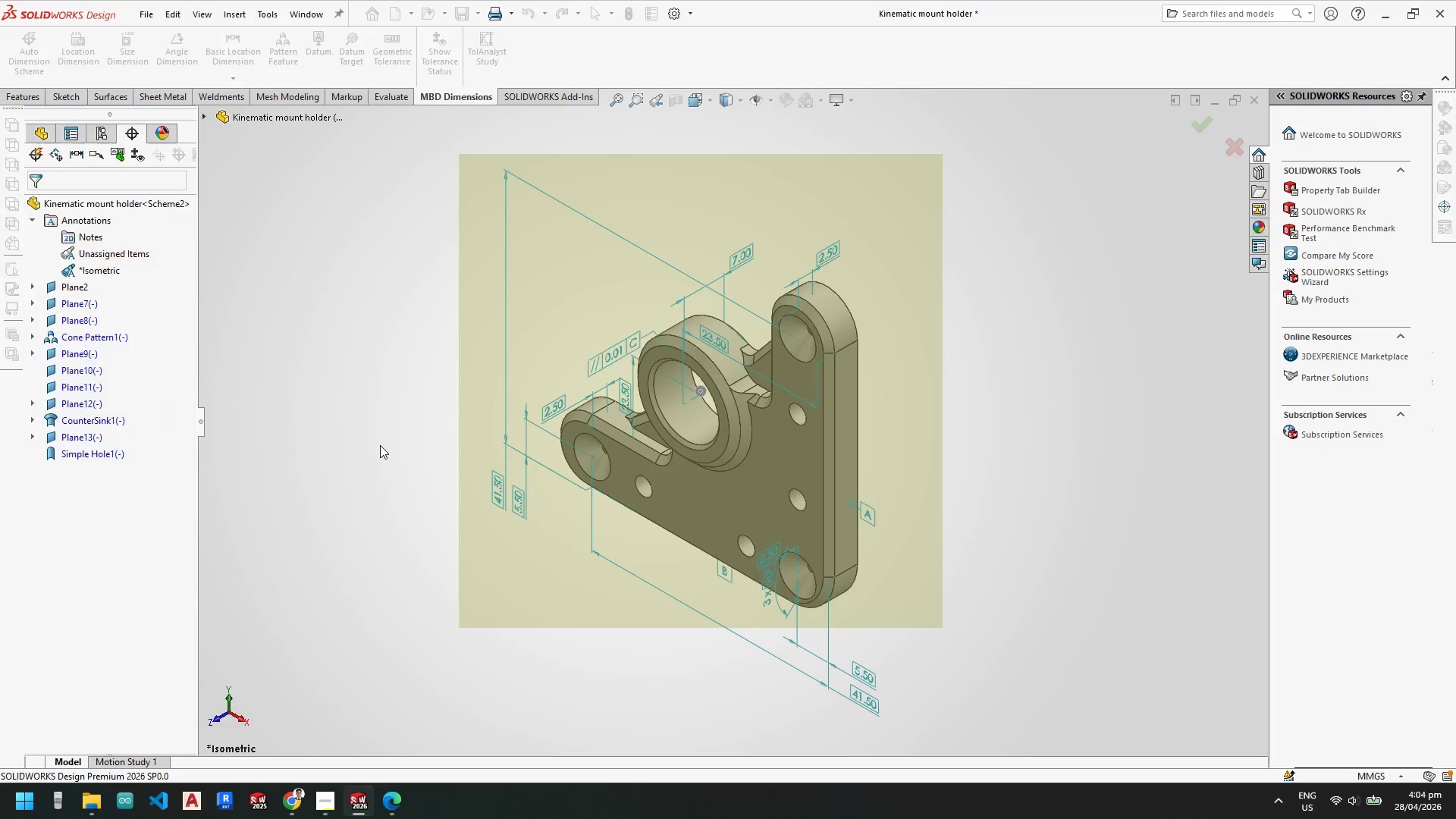 
key(Escape)
 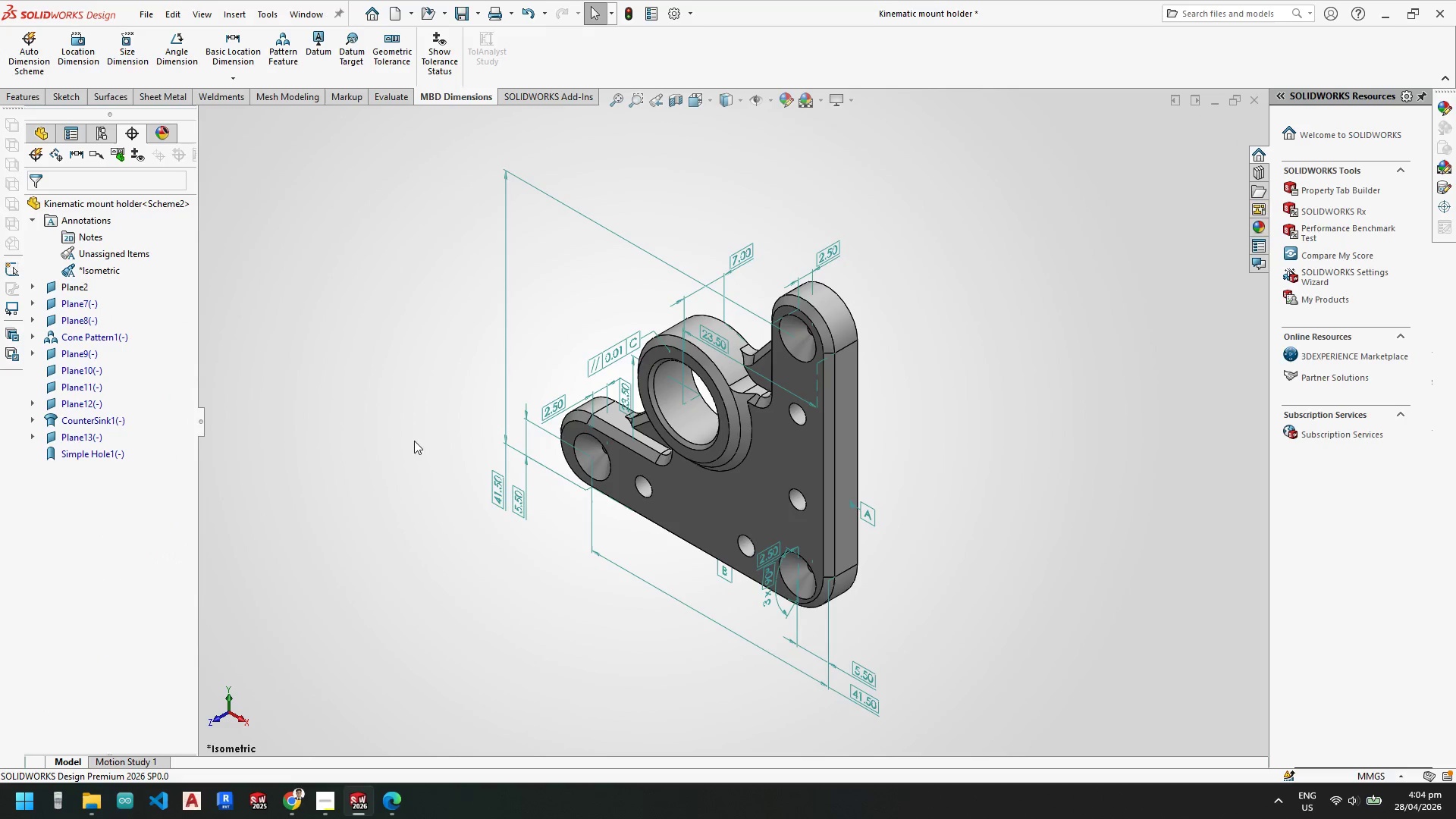 
key(Escape)
 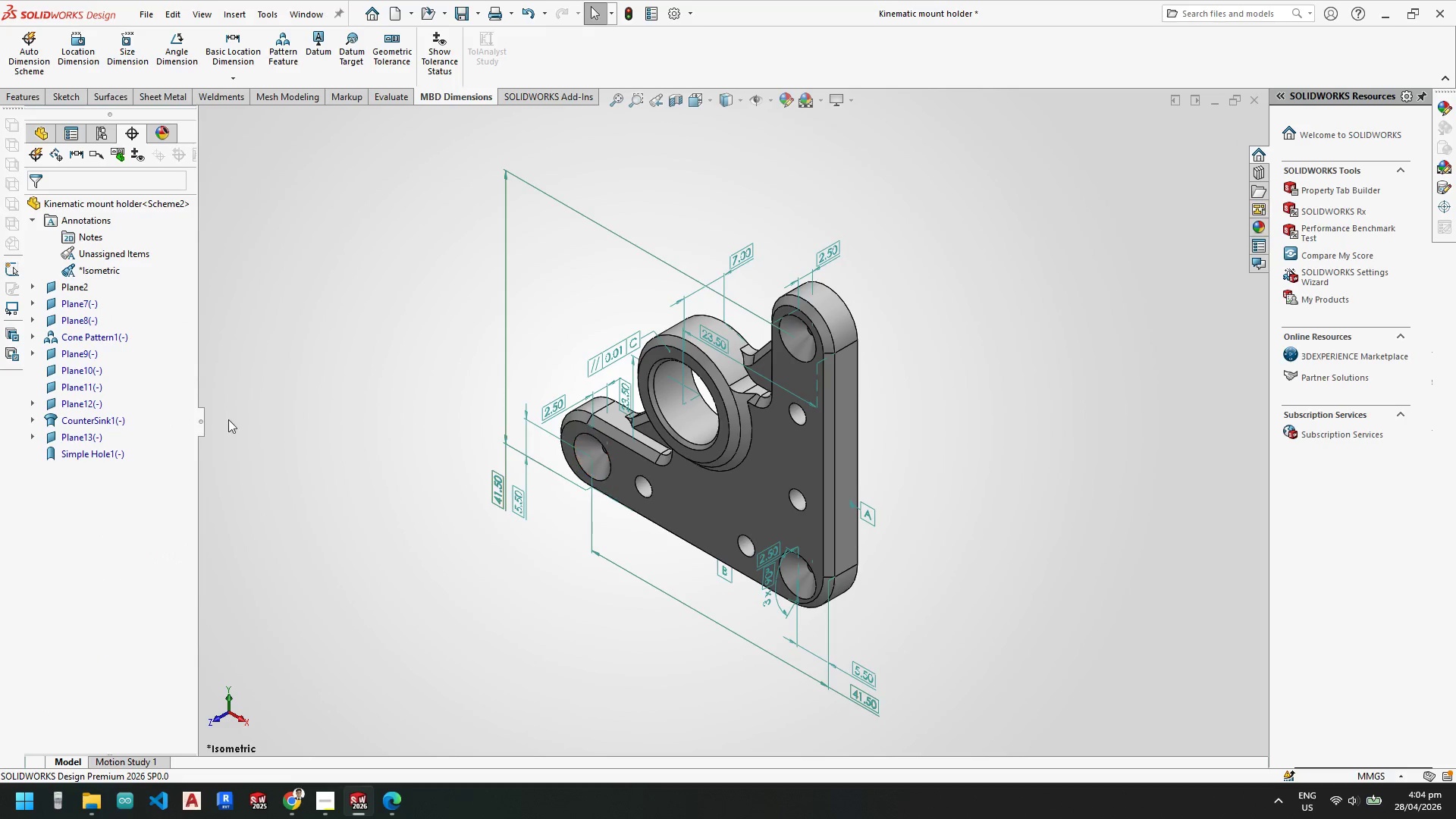 
key(Escape)
 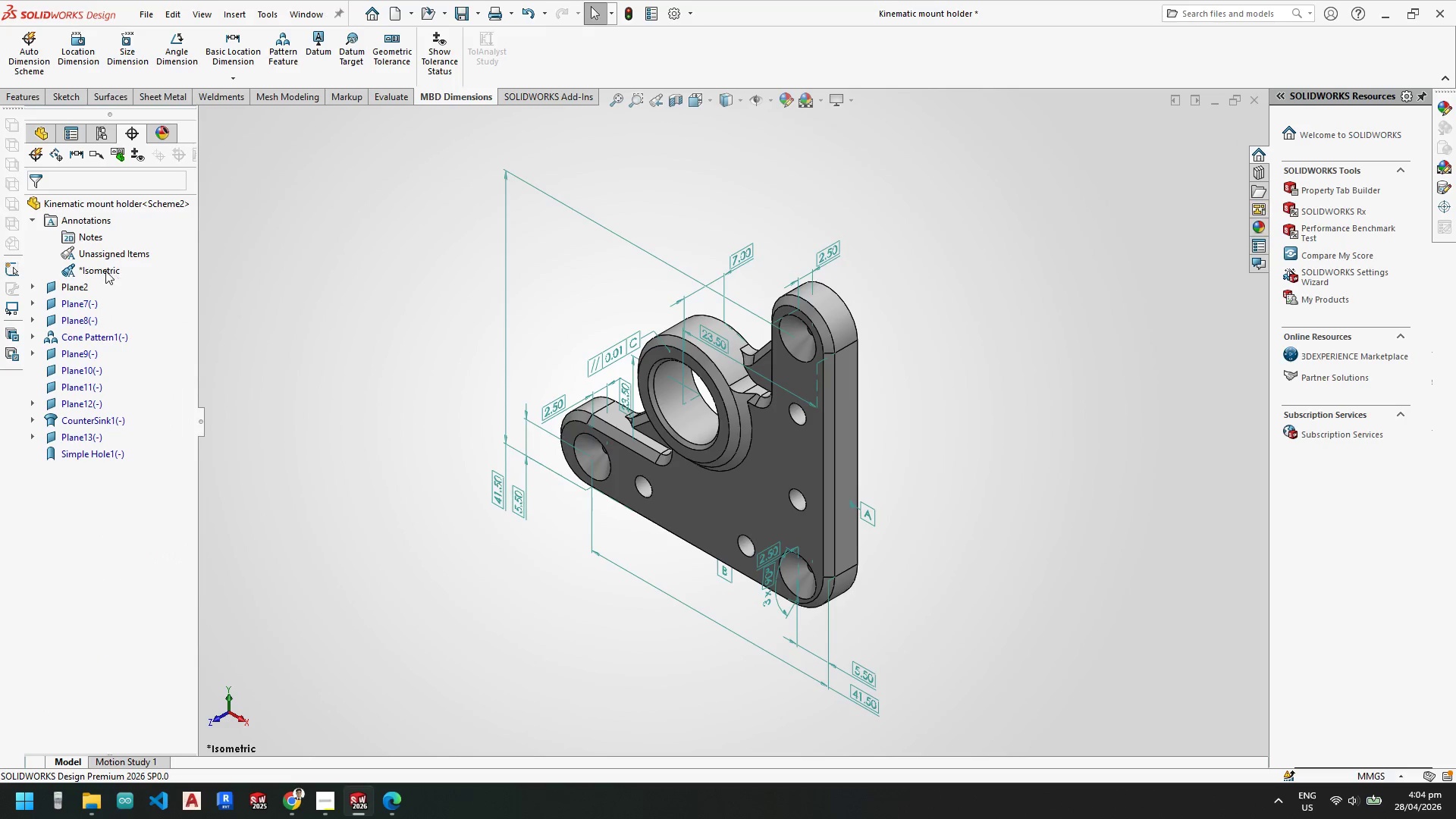 
left_click([105, 271])
 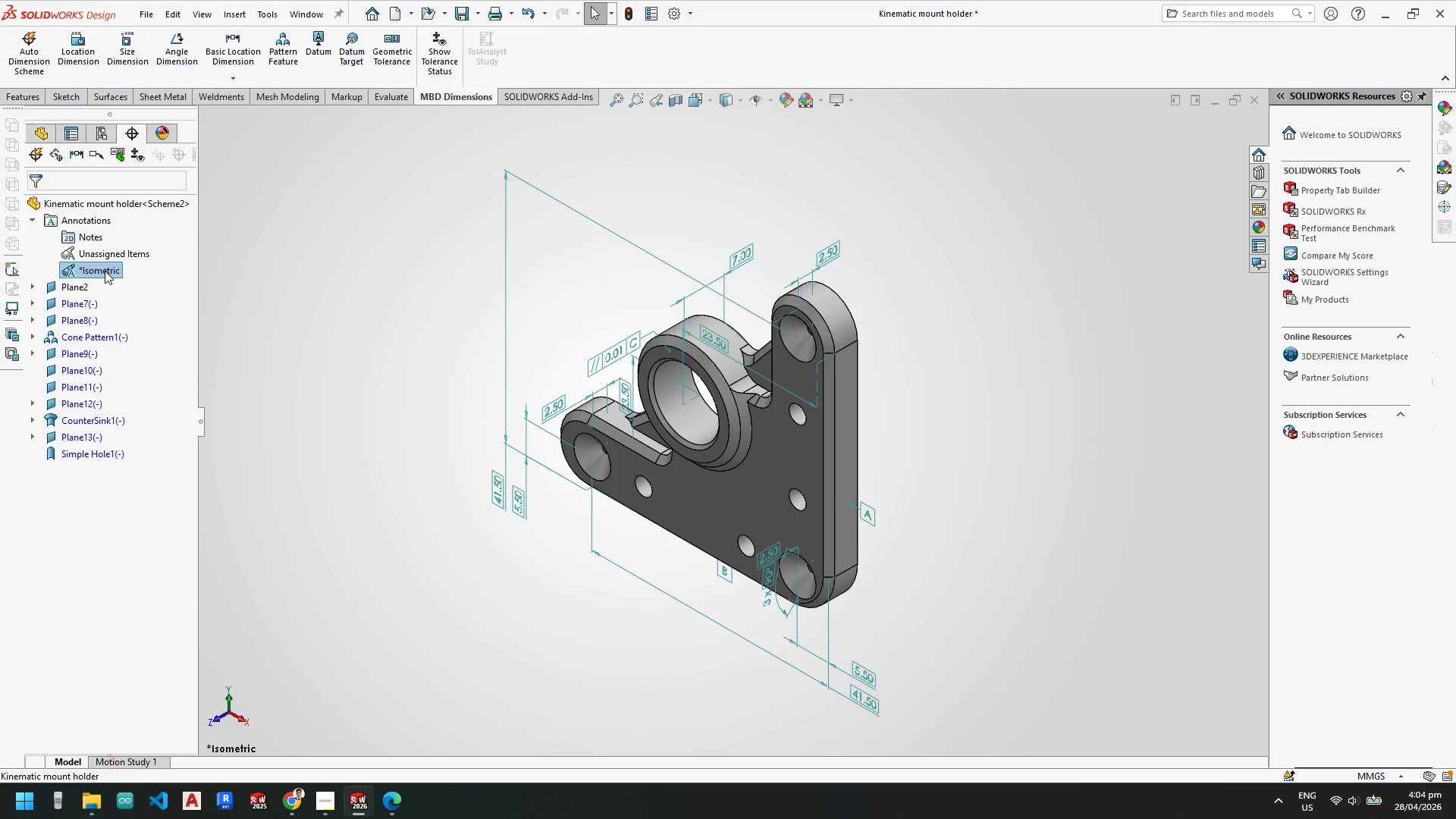 
right_click([105, 271])
 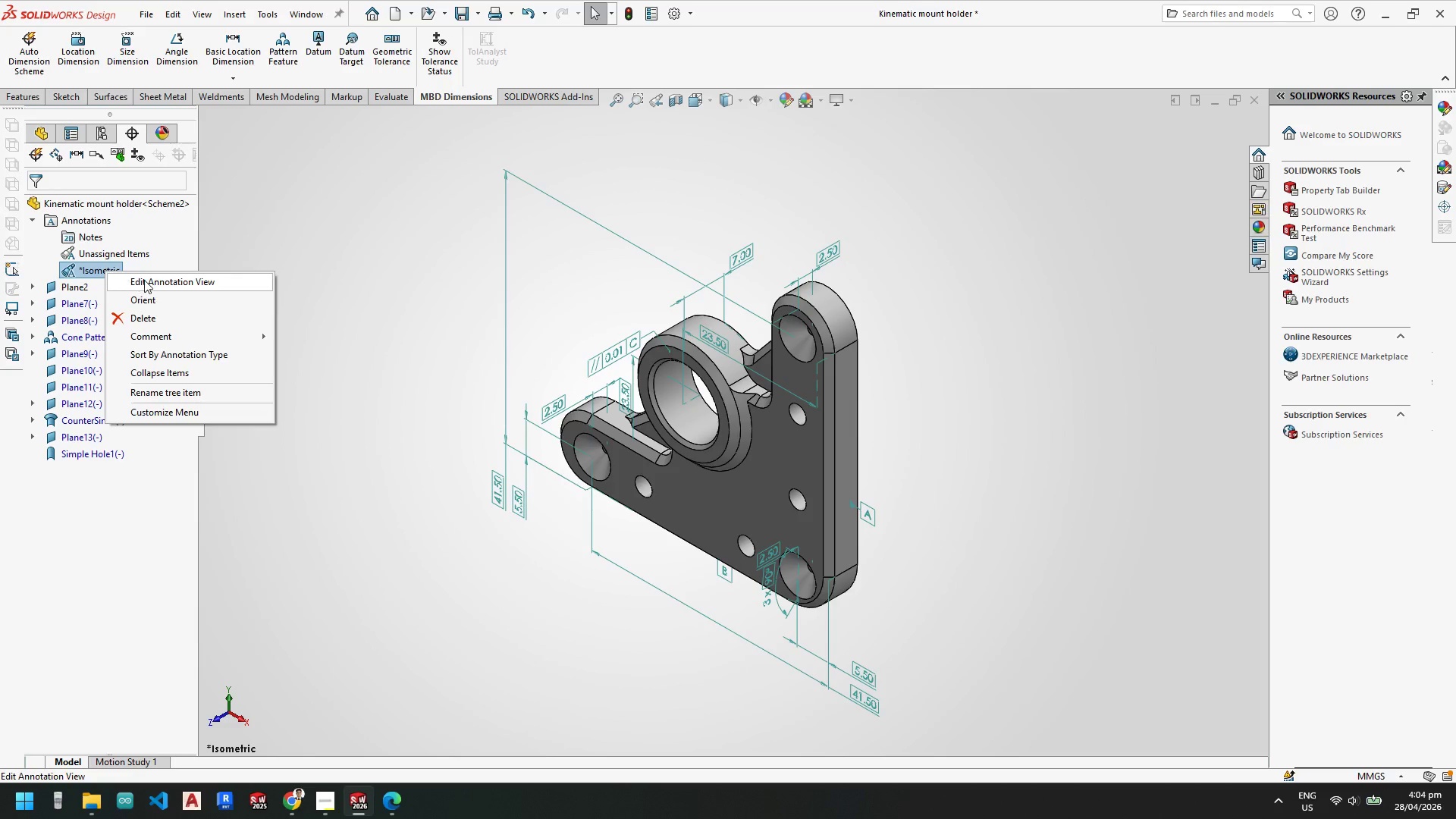 
left_click([145, 280])
 